 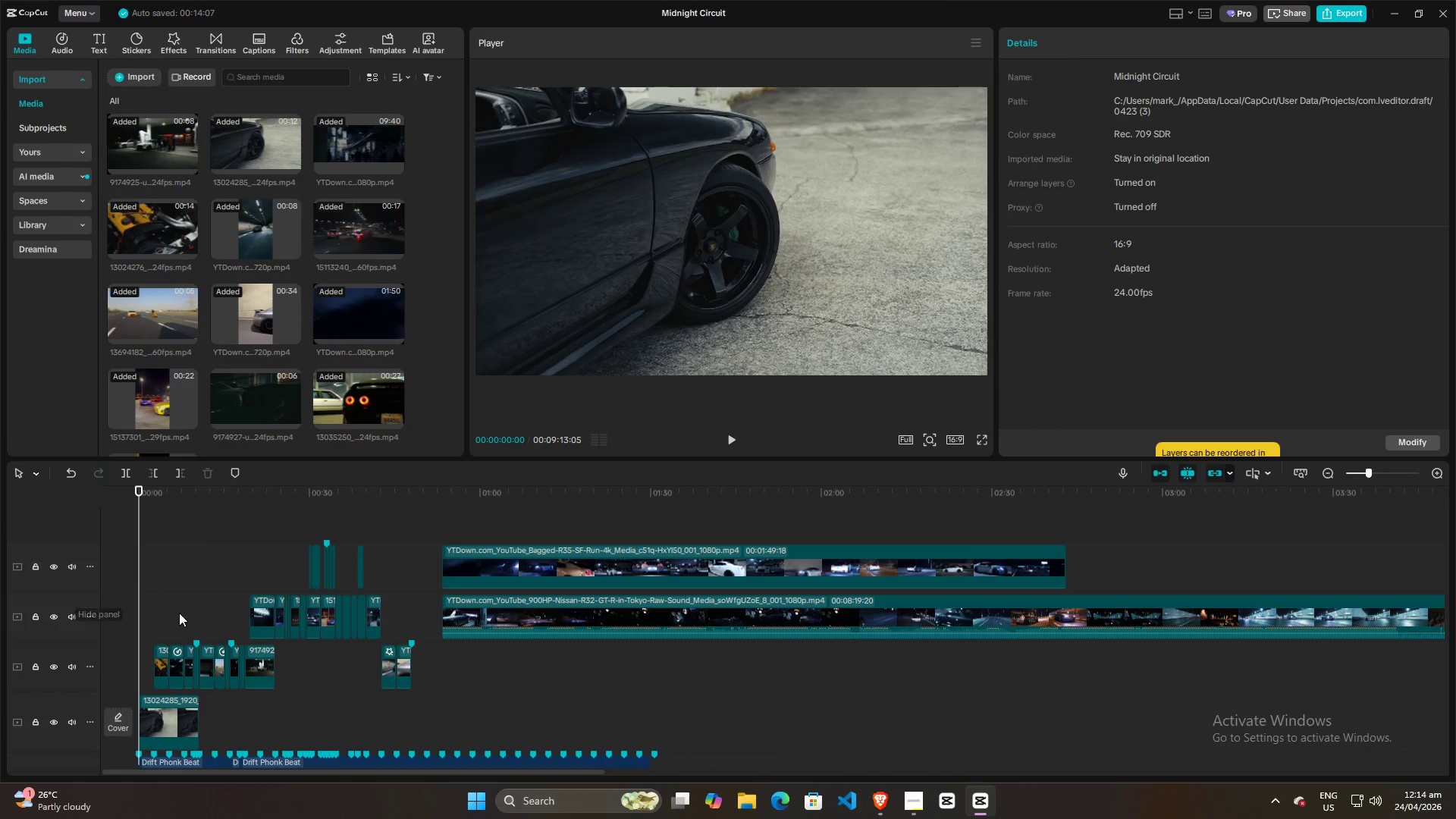 
key(Space)
 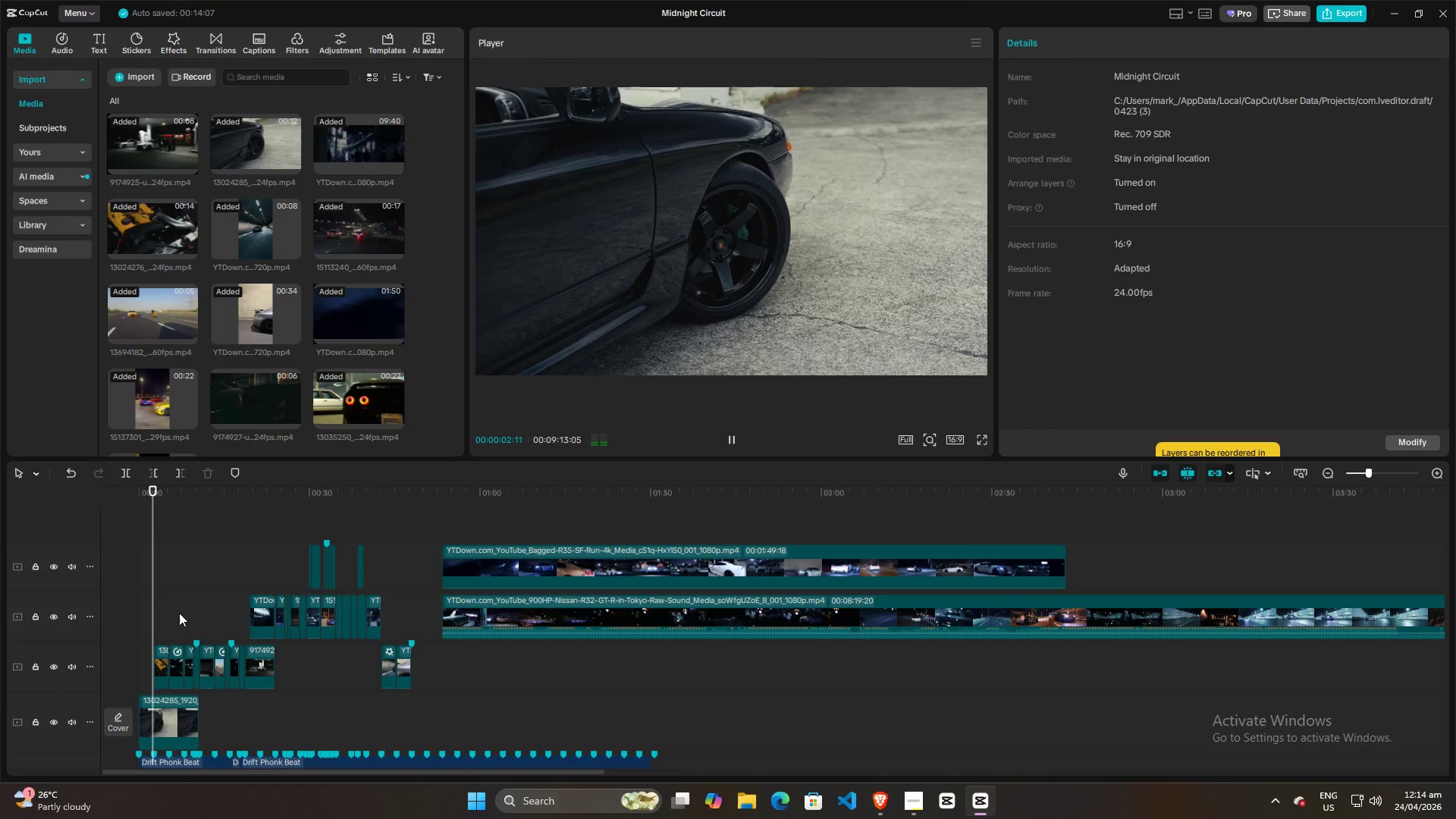 
key(Space)
 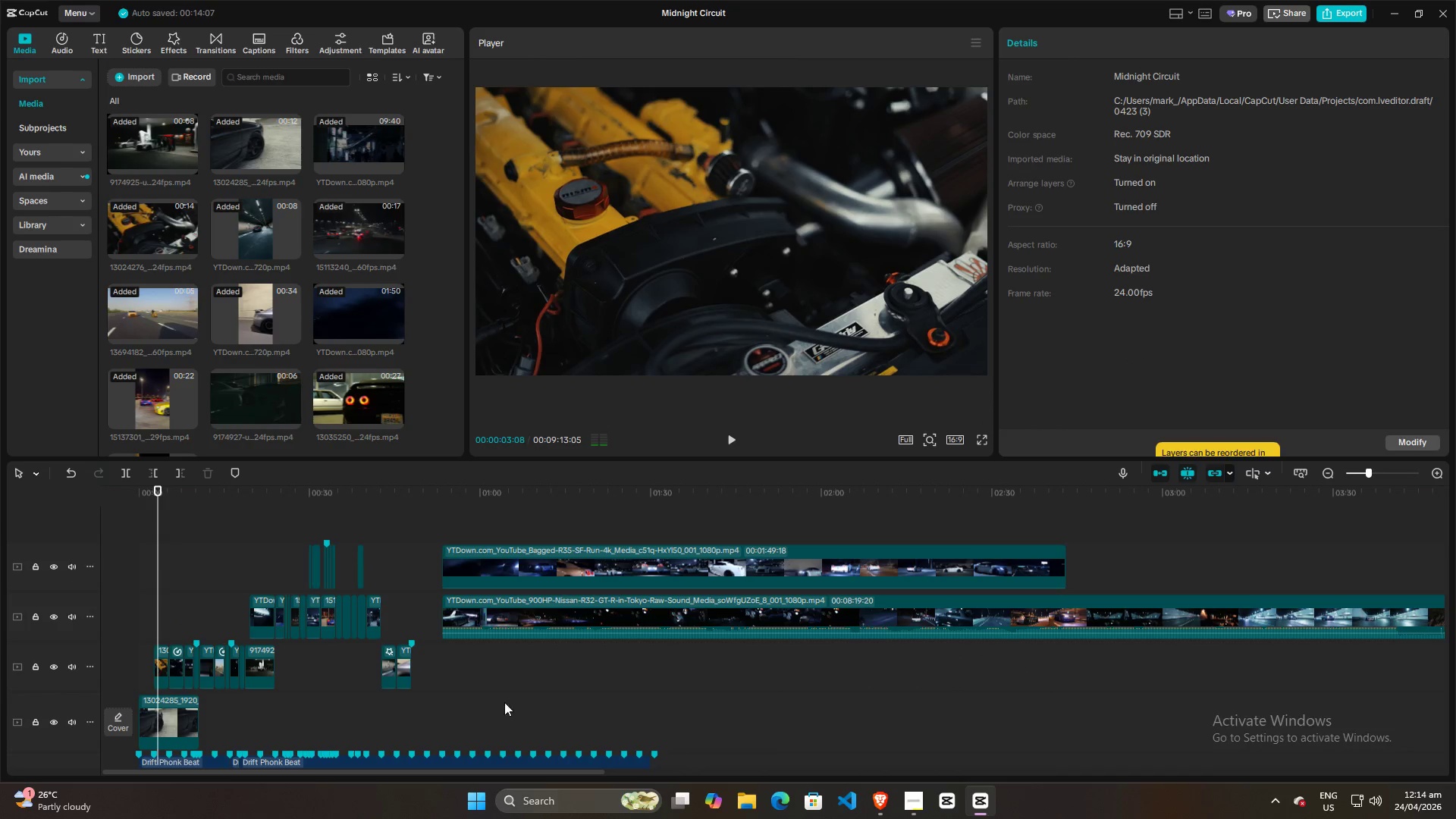 
left_click_drag(start_coordinate=[494, 694], to_coordinate=[664, 544])
 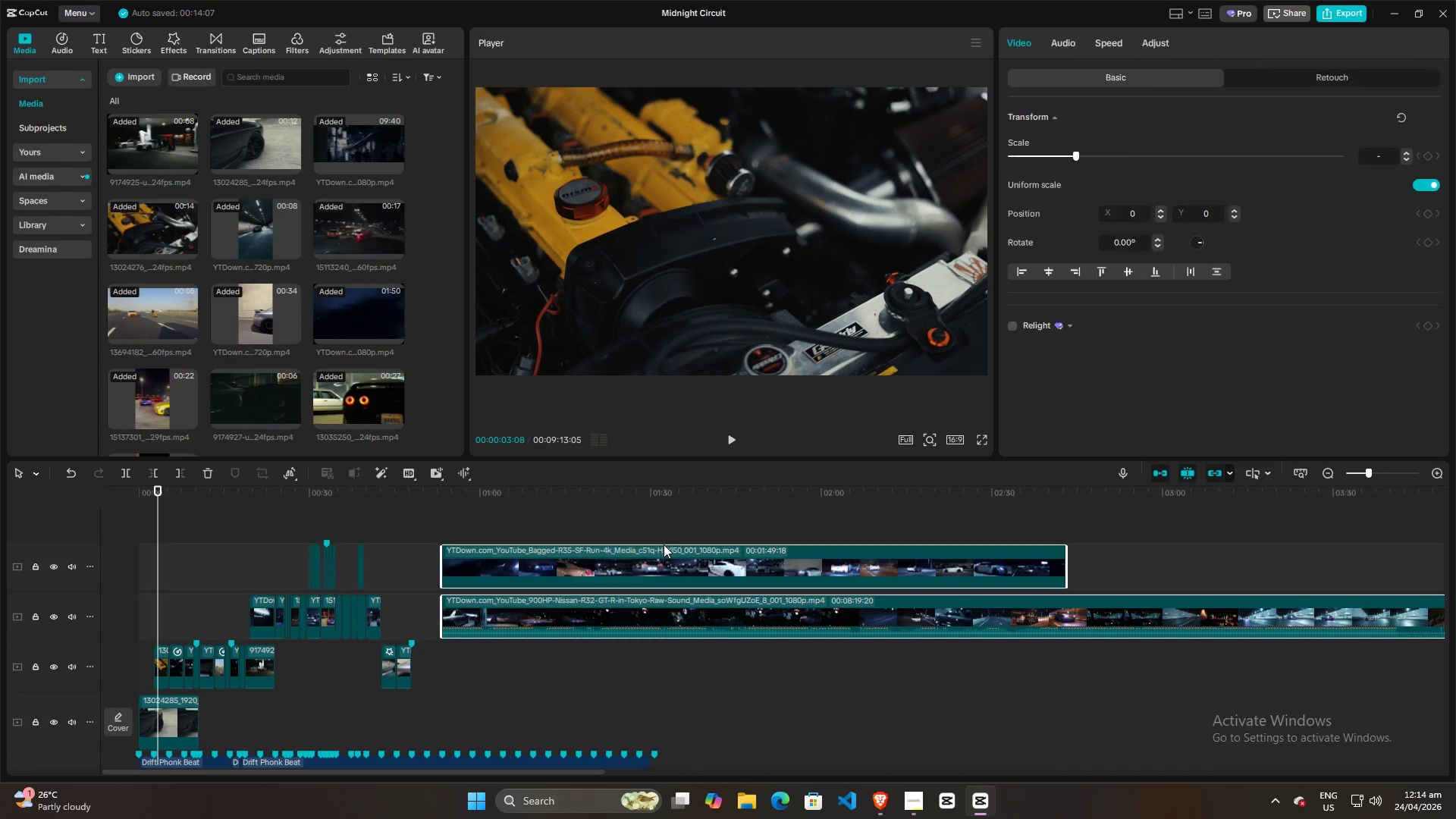 
key(Backspace)
 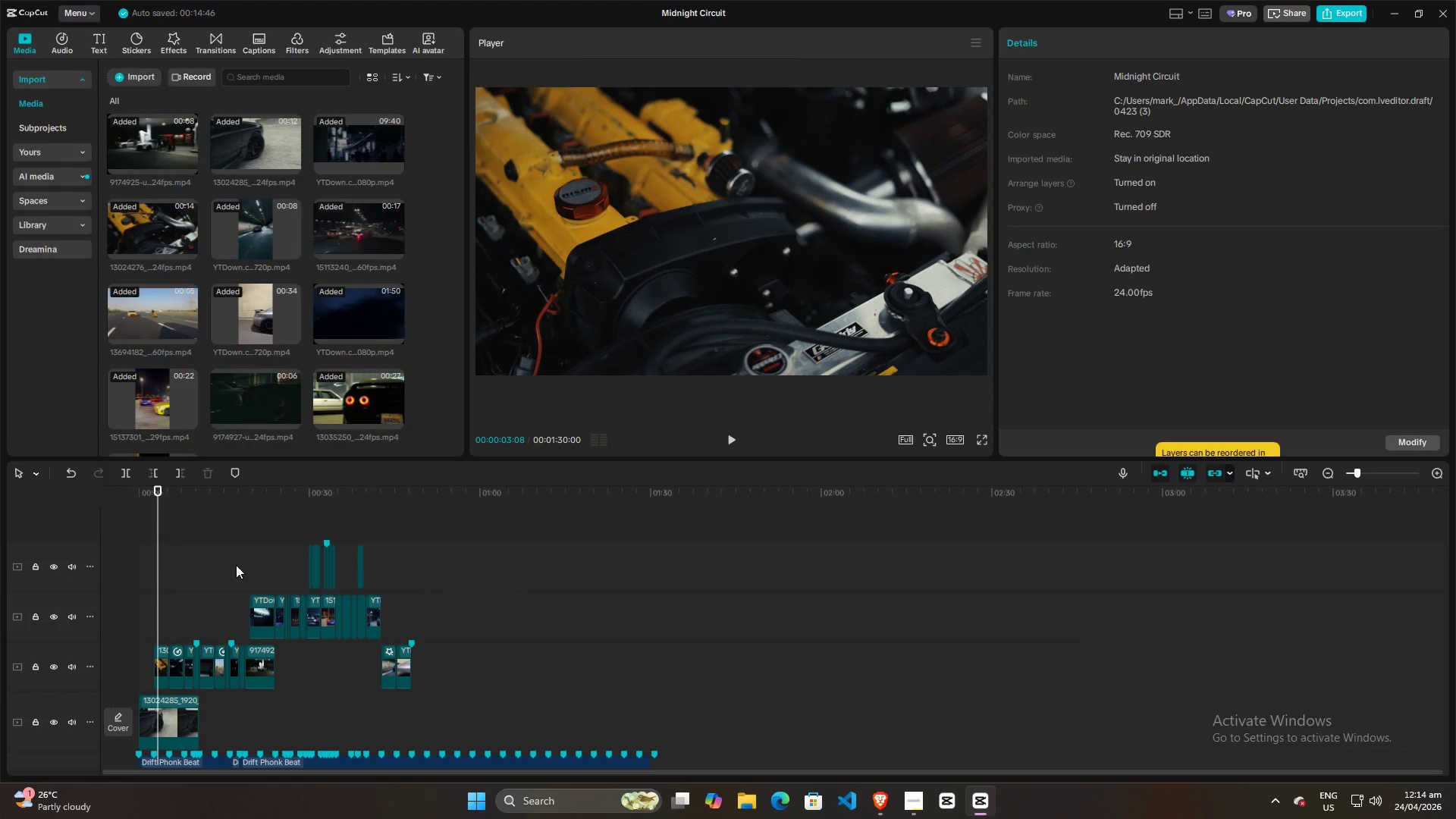 
key(Space)
 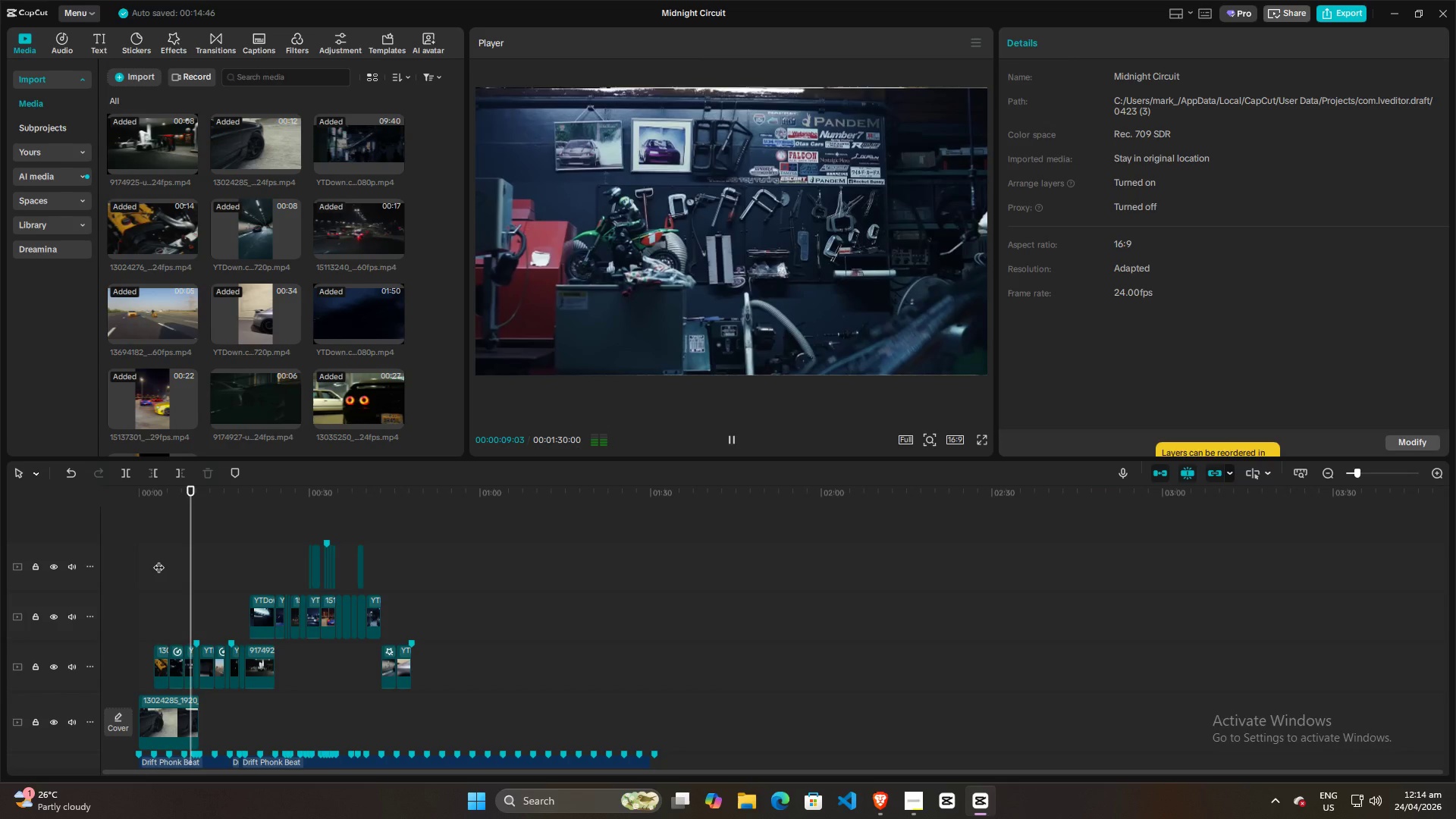 
wait(7.75)
 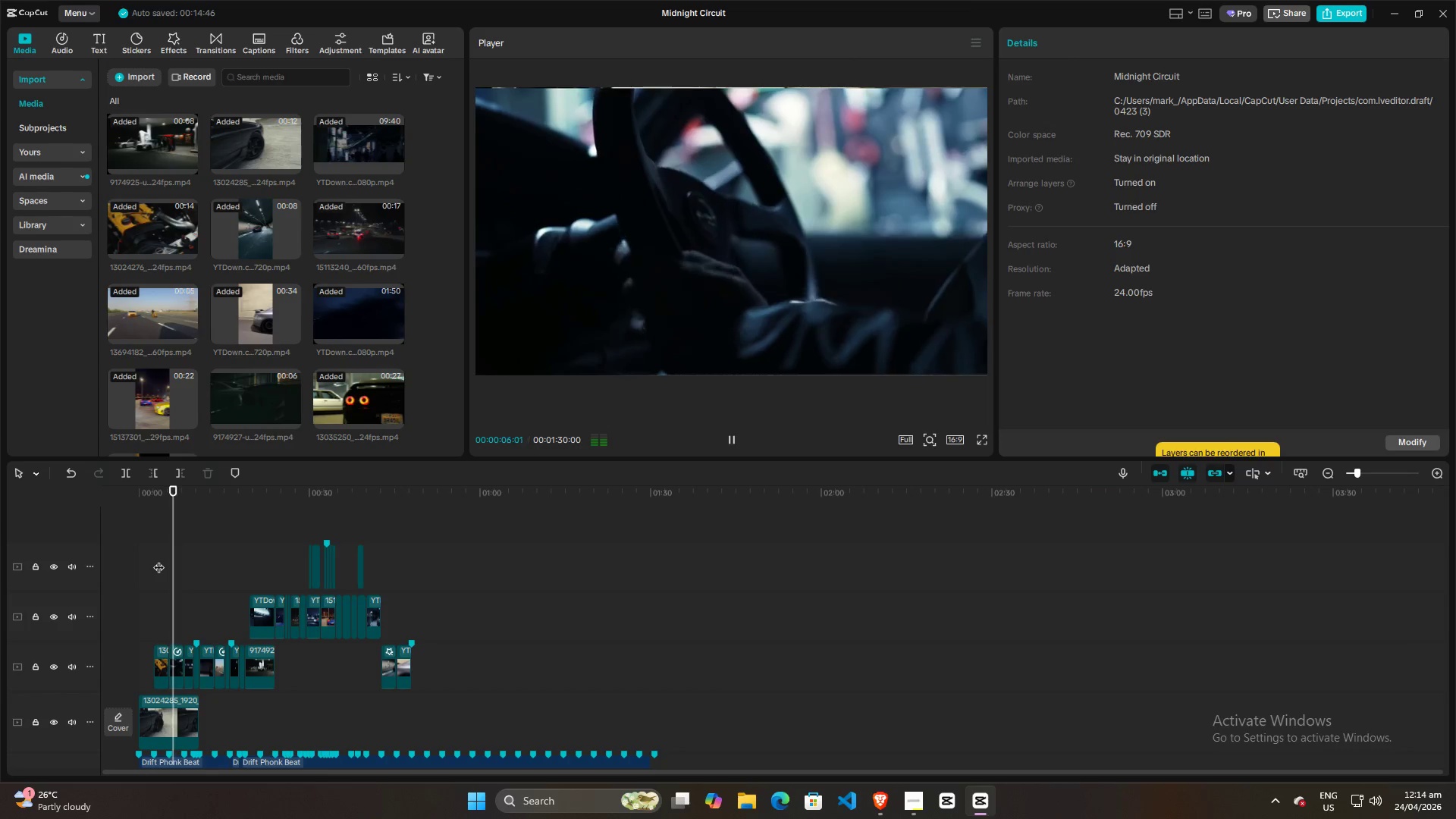 
key(Space)
 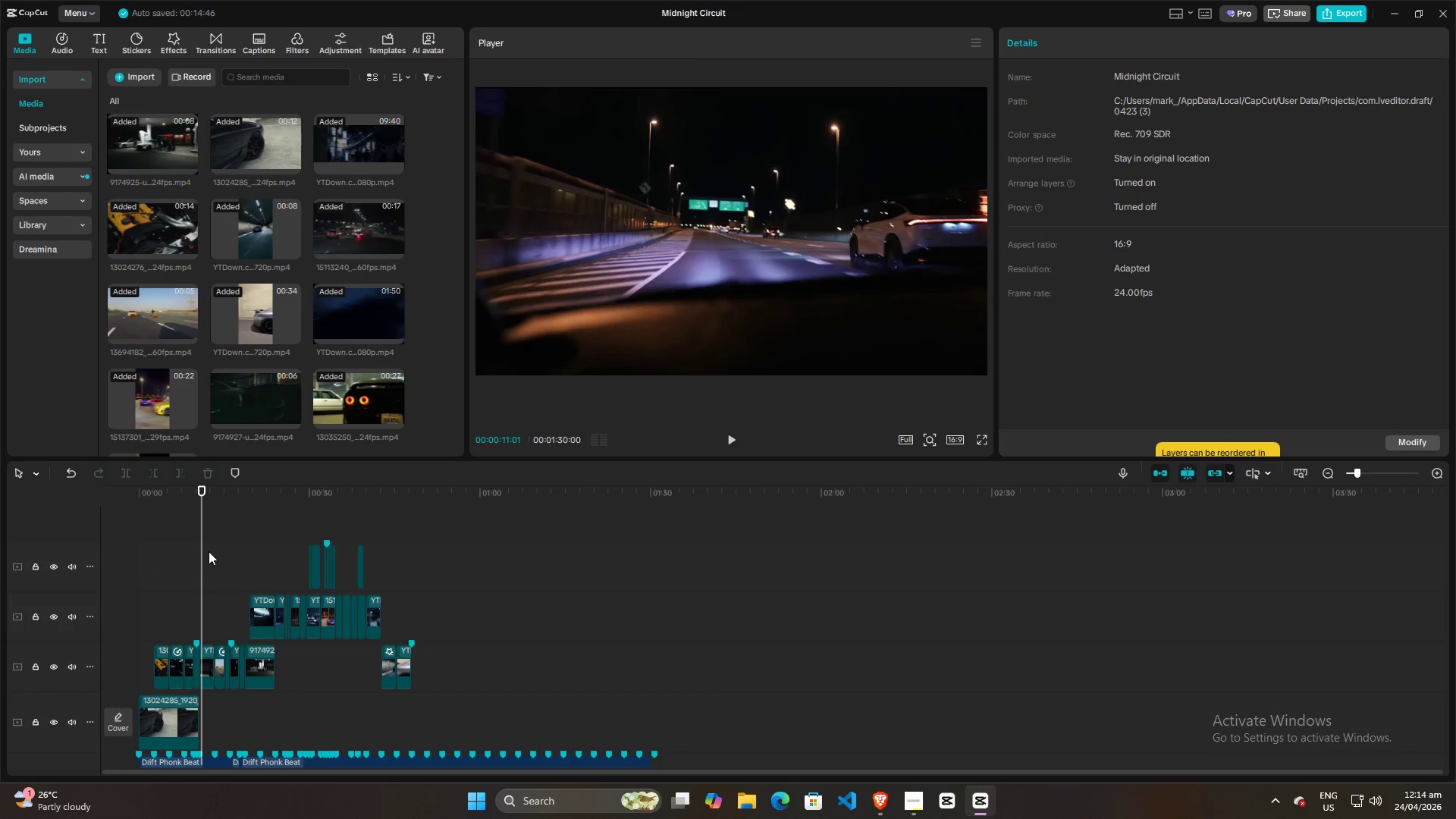 
left_click([170, 571])
 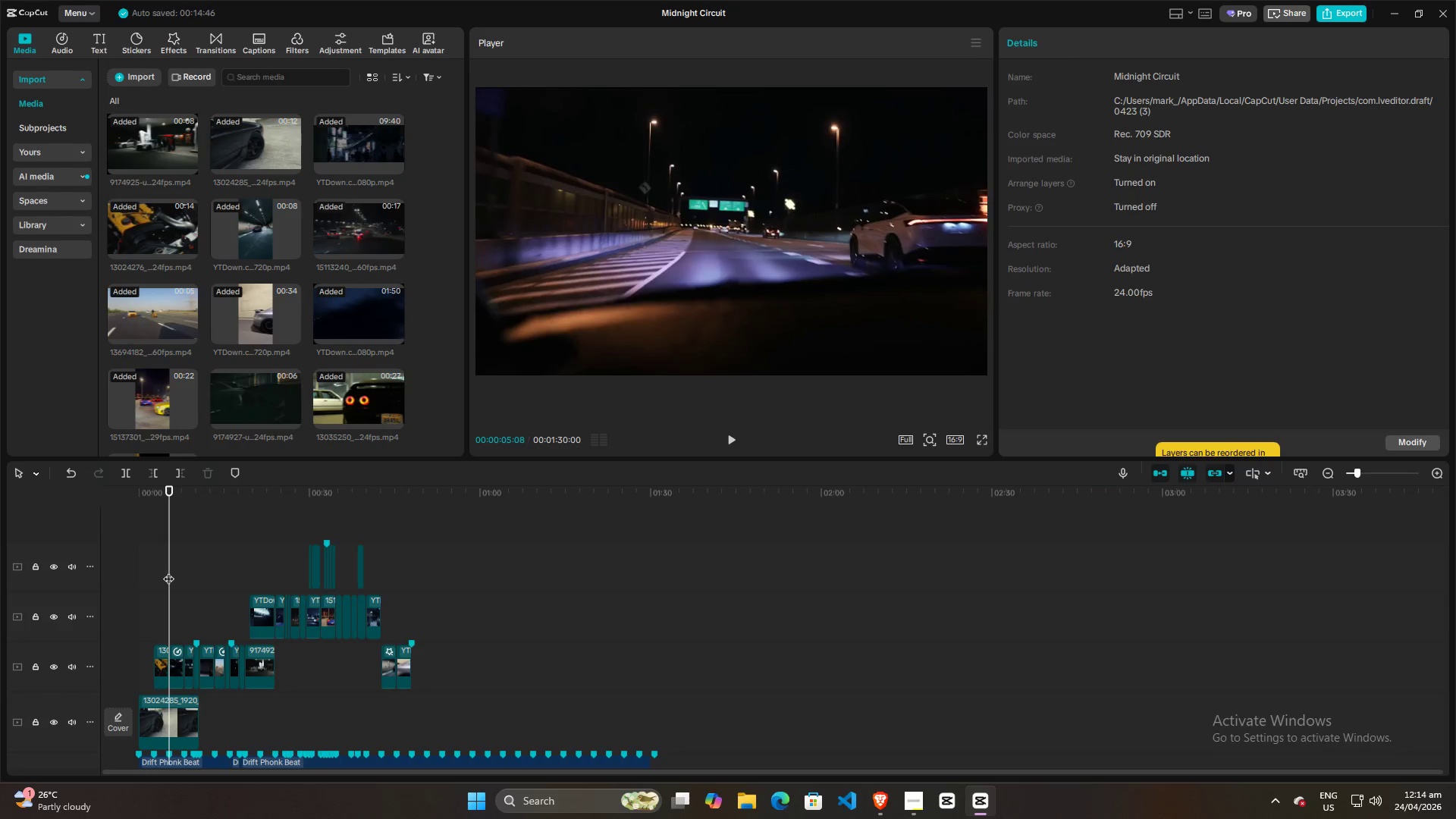 
left_click_drag(start_coordinate=[168, 571], to_coordinate=[70, 589])
 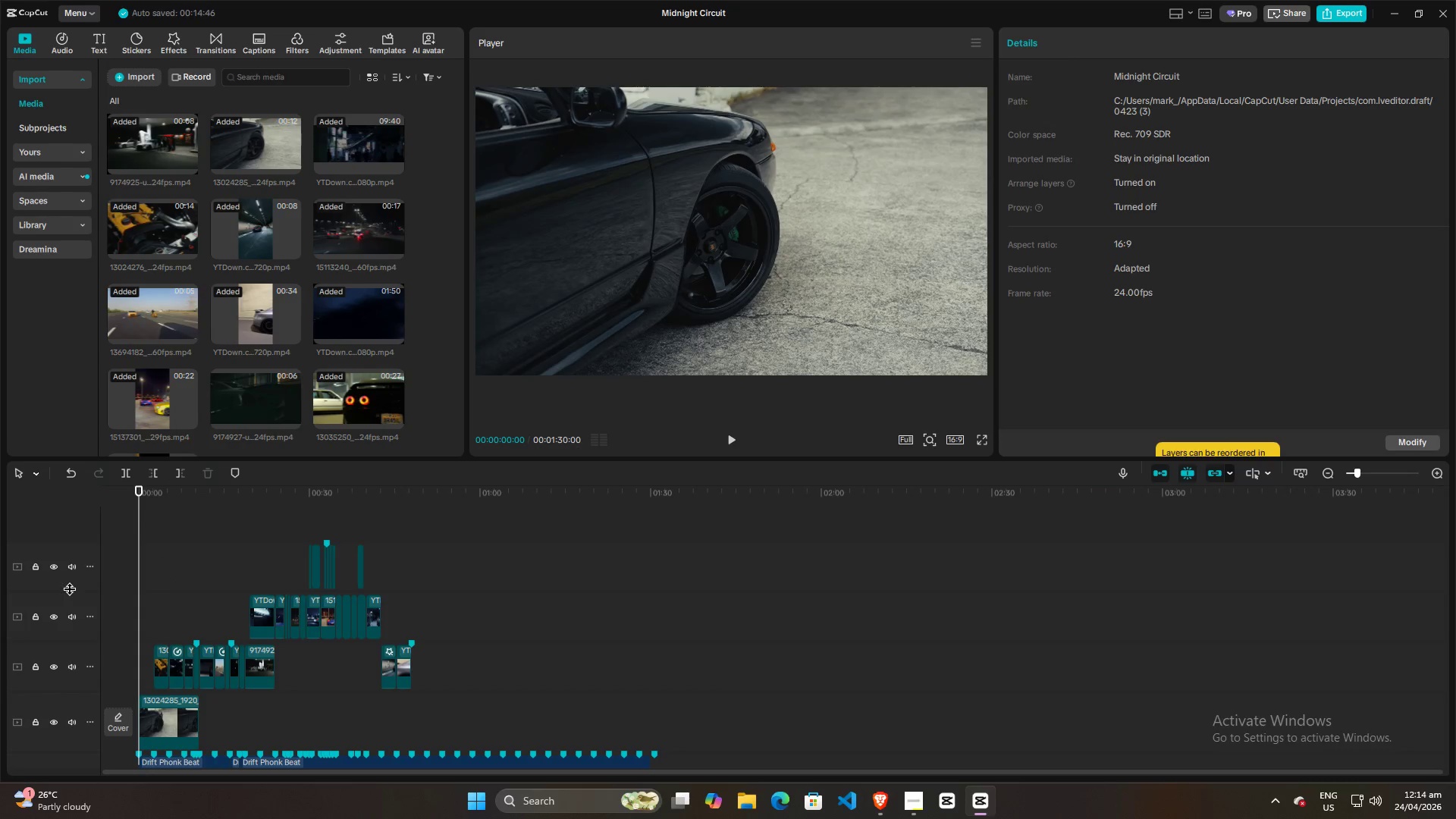 
key(Space)
 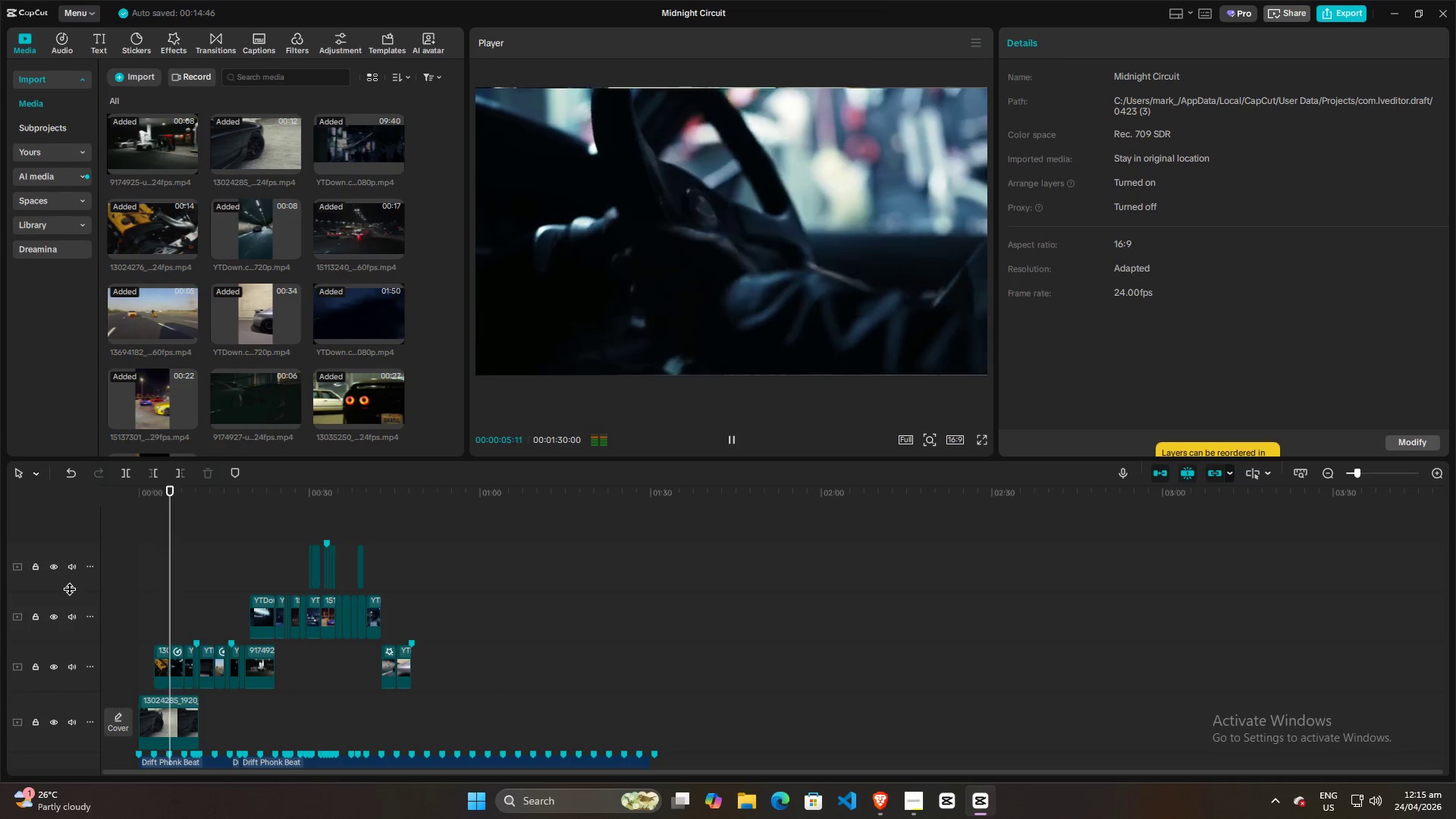 
wait(7.38)
 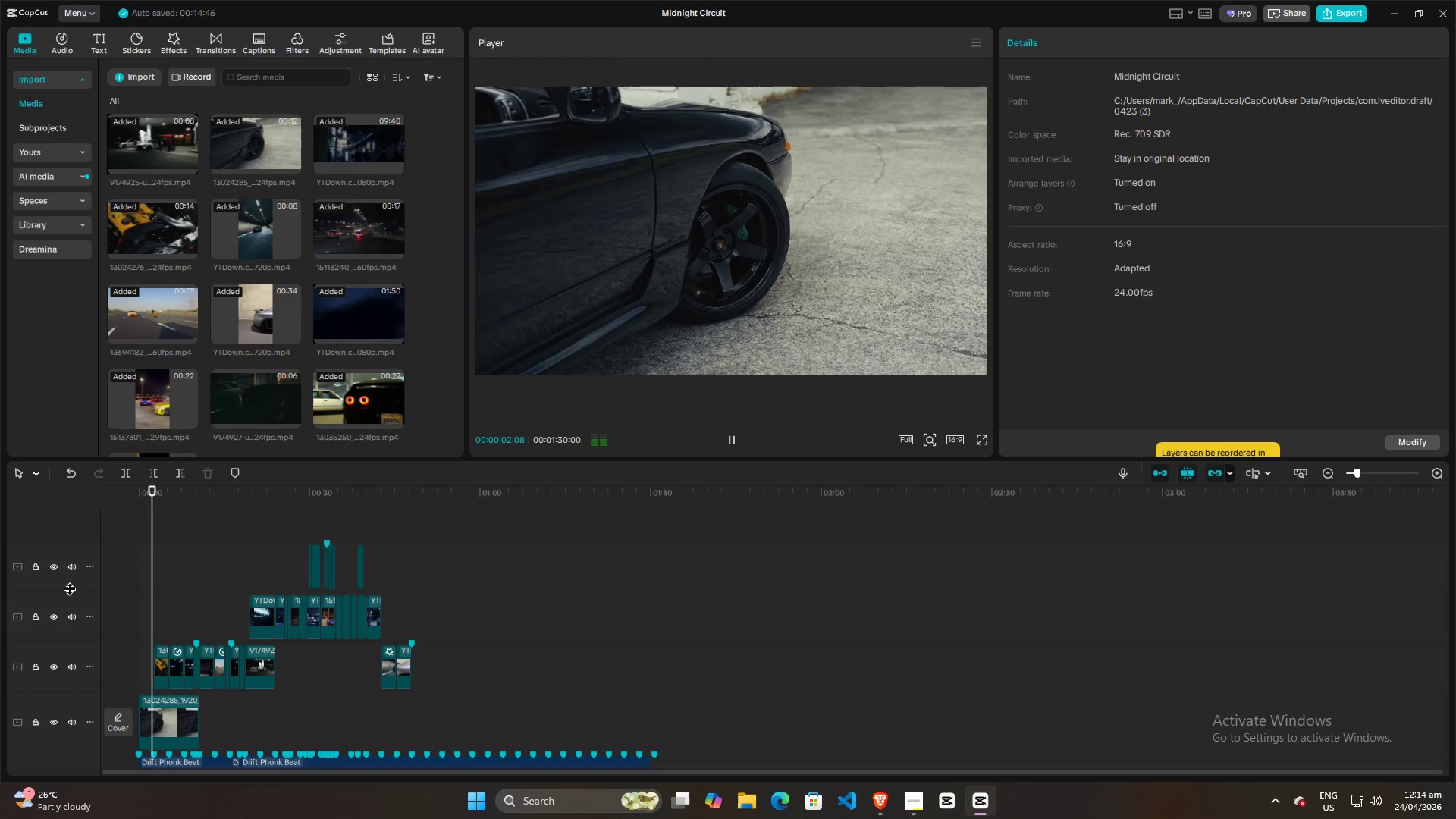 
key(Space)
 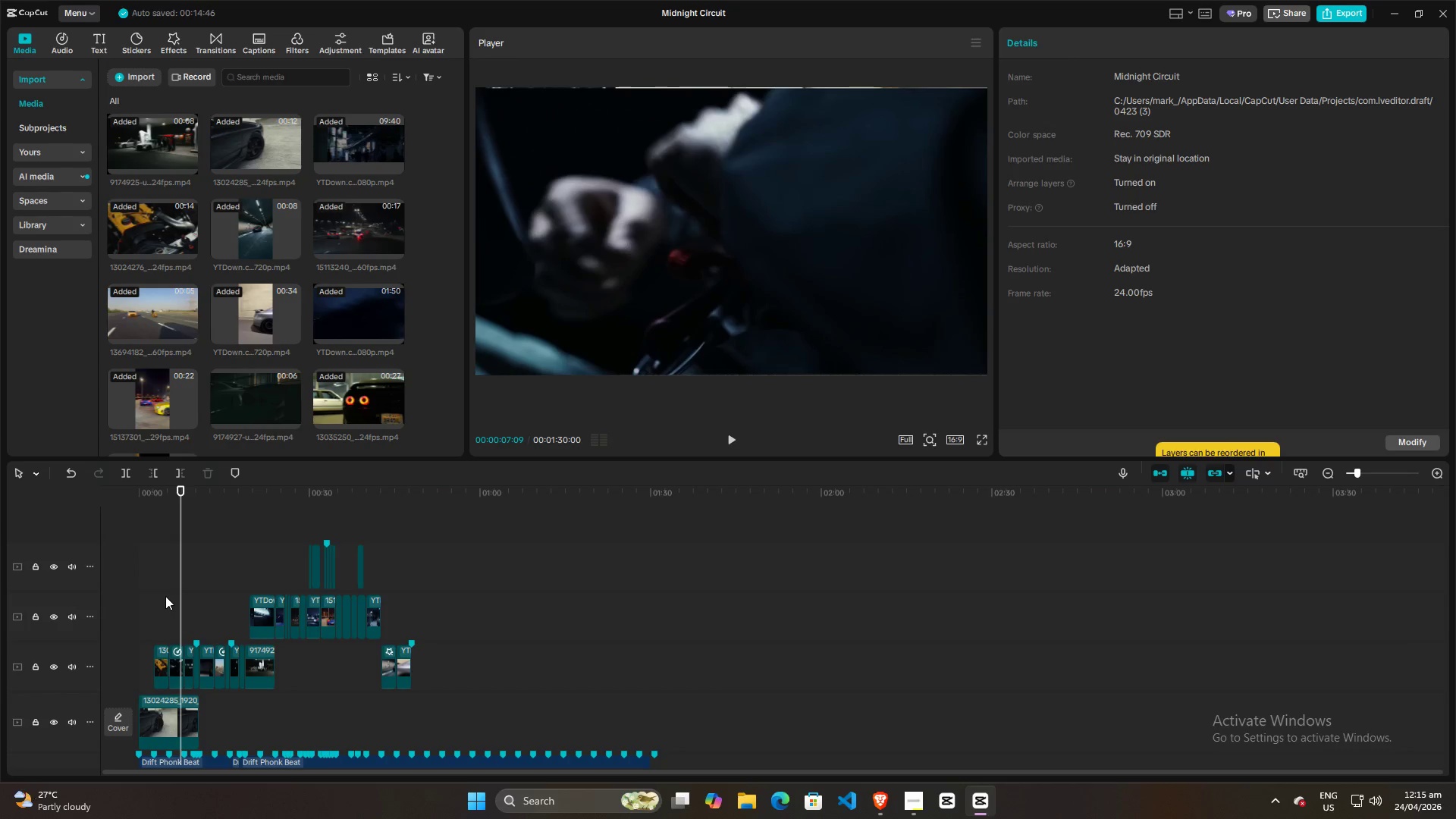 
left_click([159, 598])
 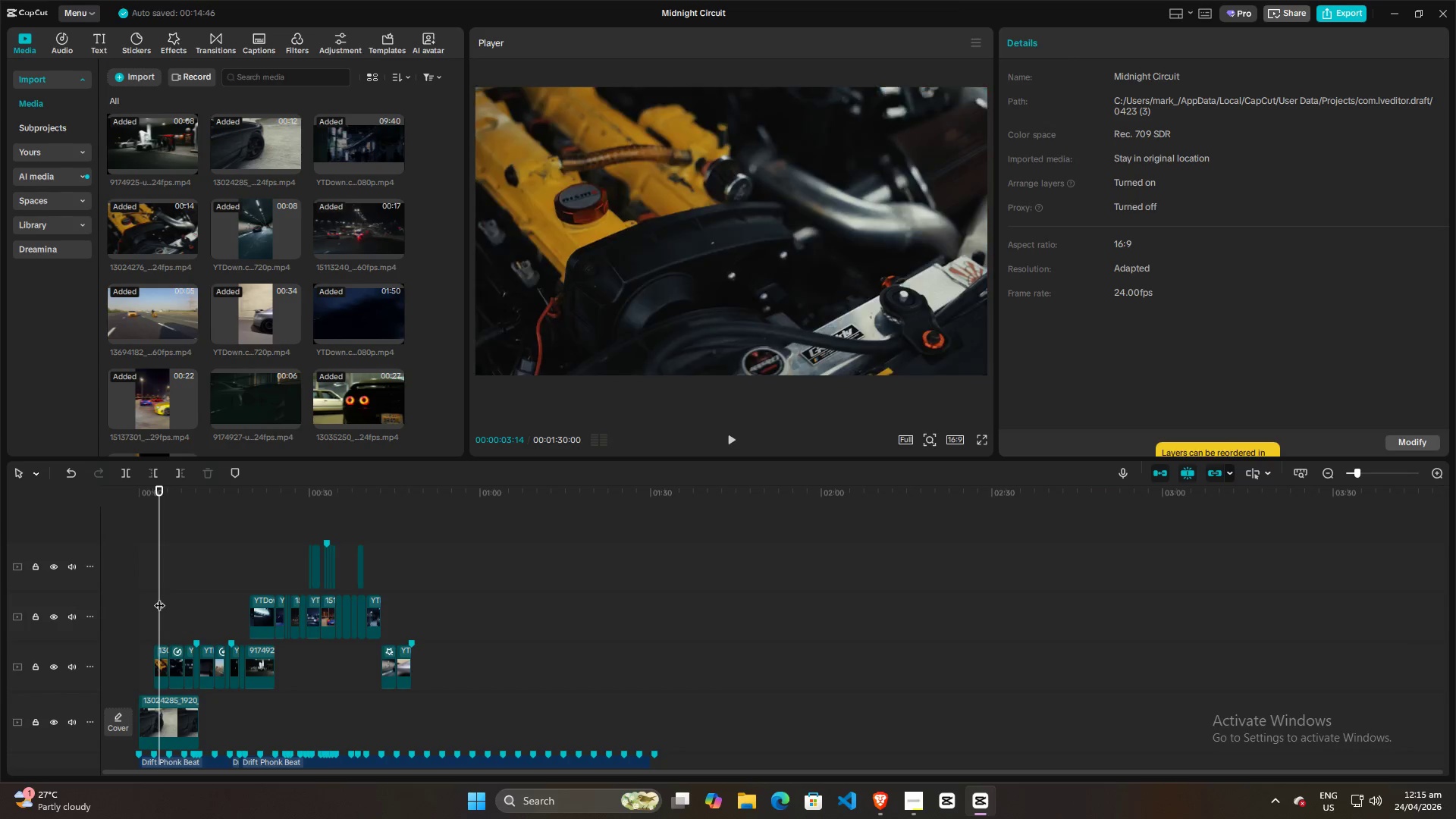 
key(Space)
 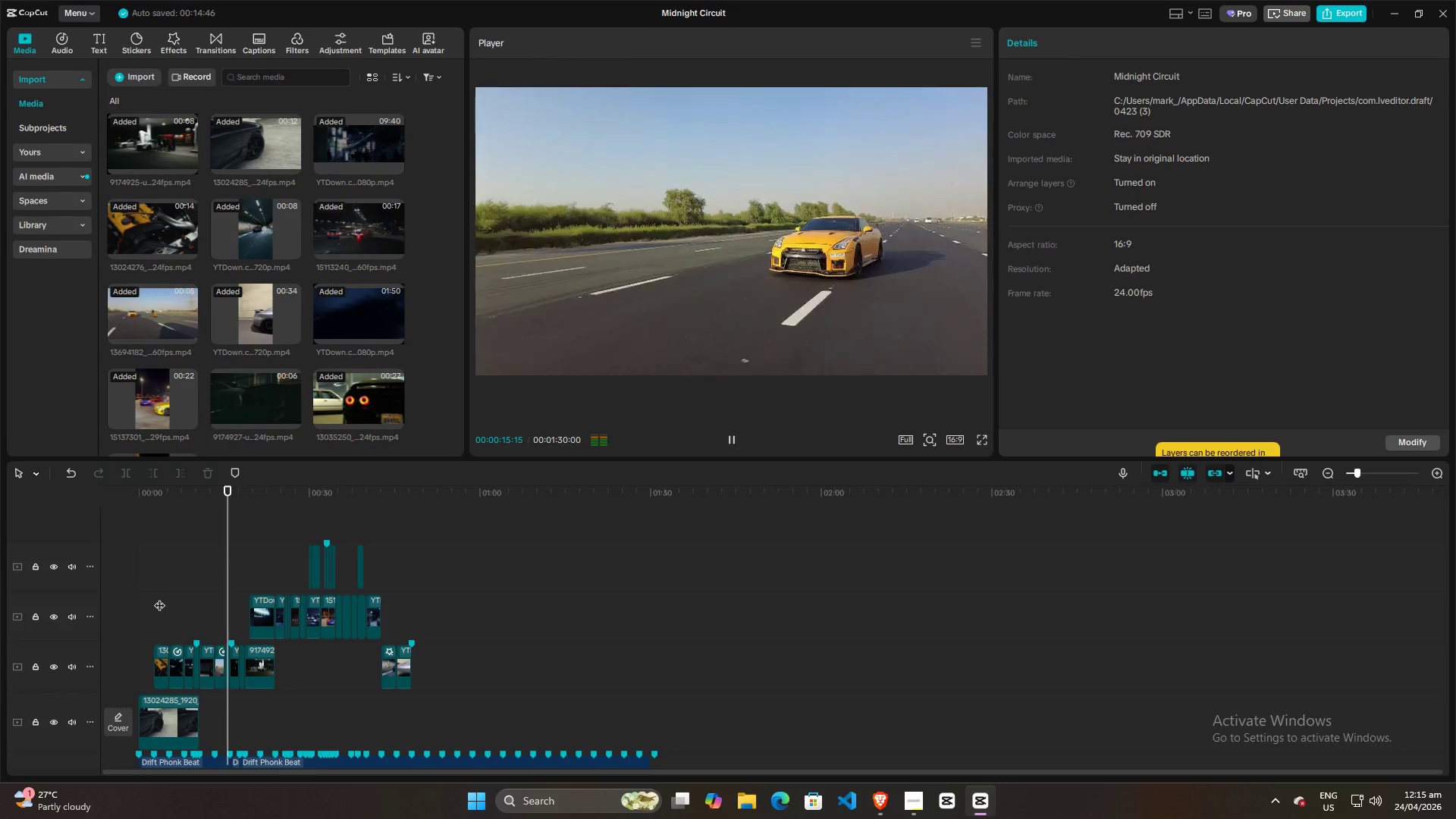 
wait(17.08)
 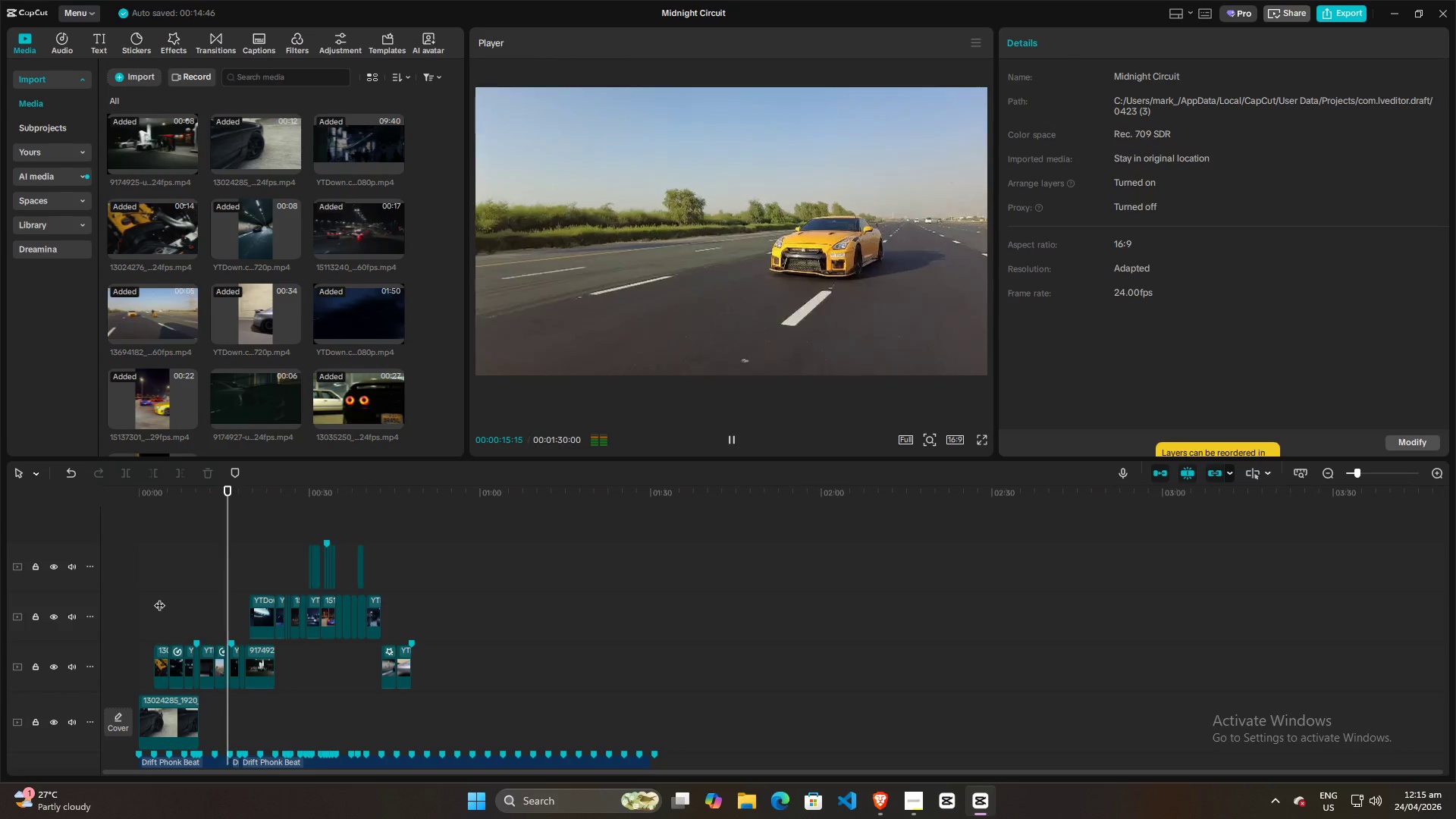 
key(Space)
 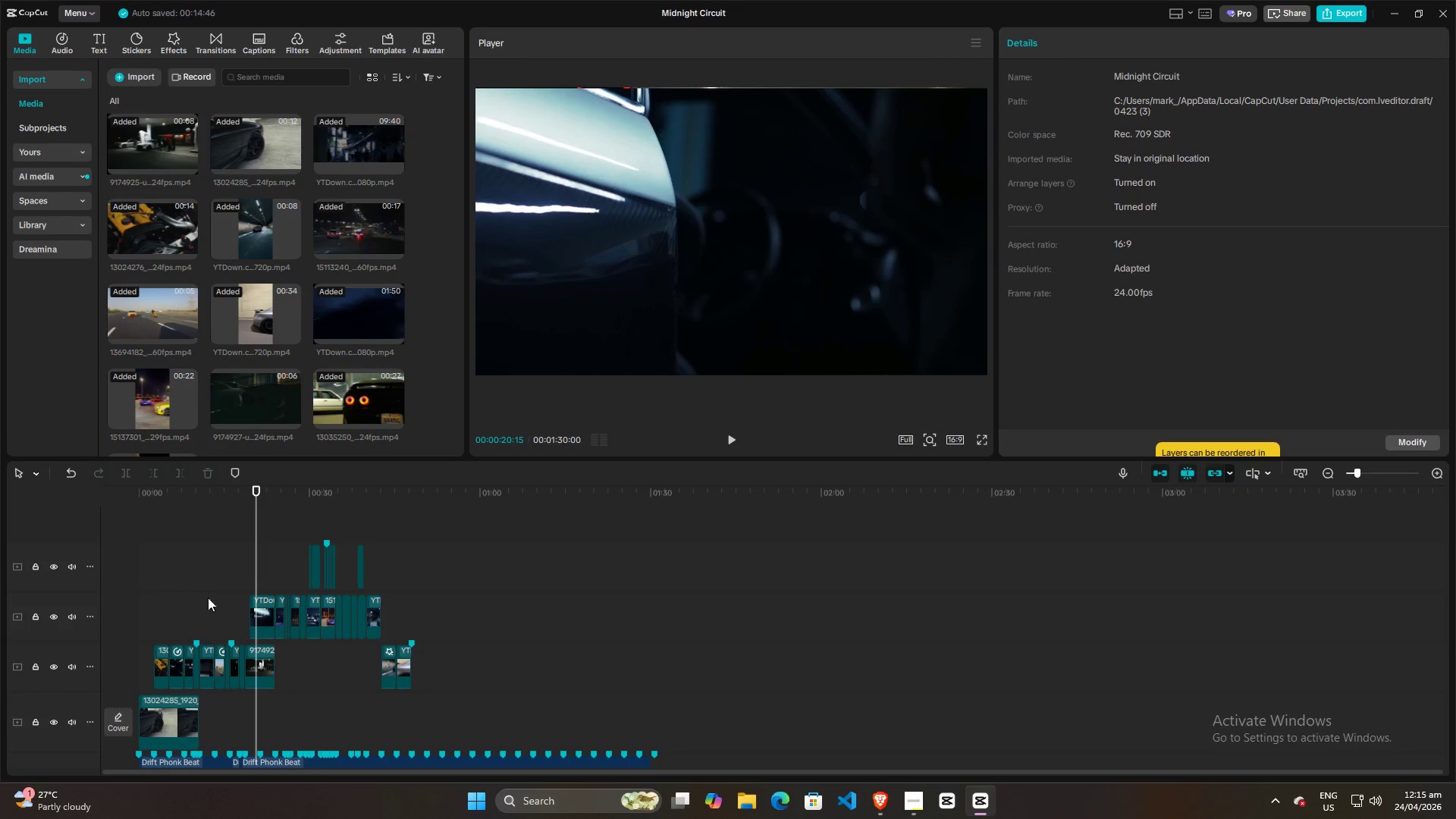 
left_click([237, 600])
 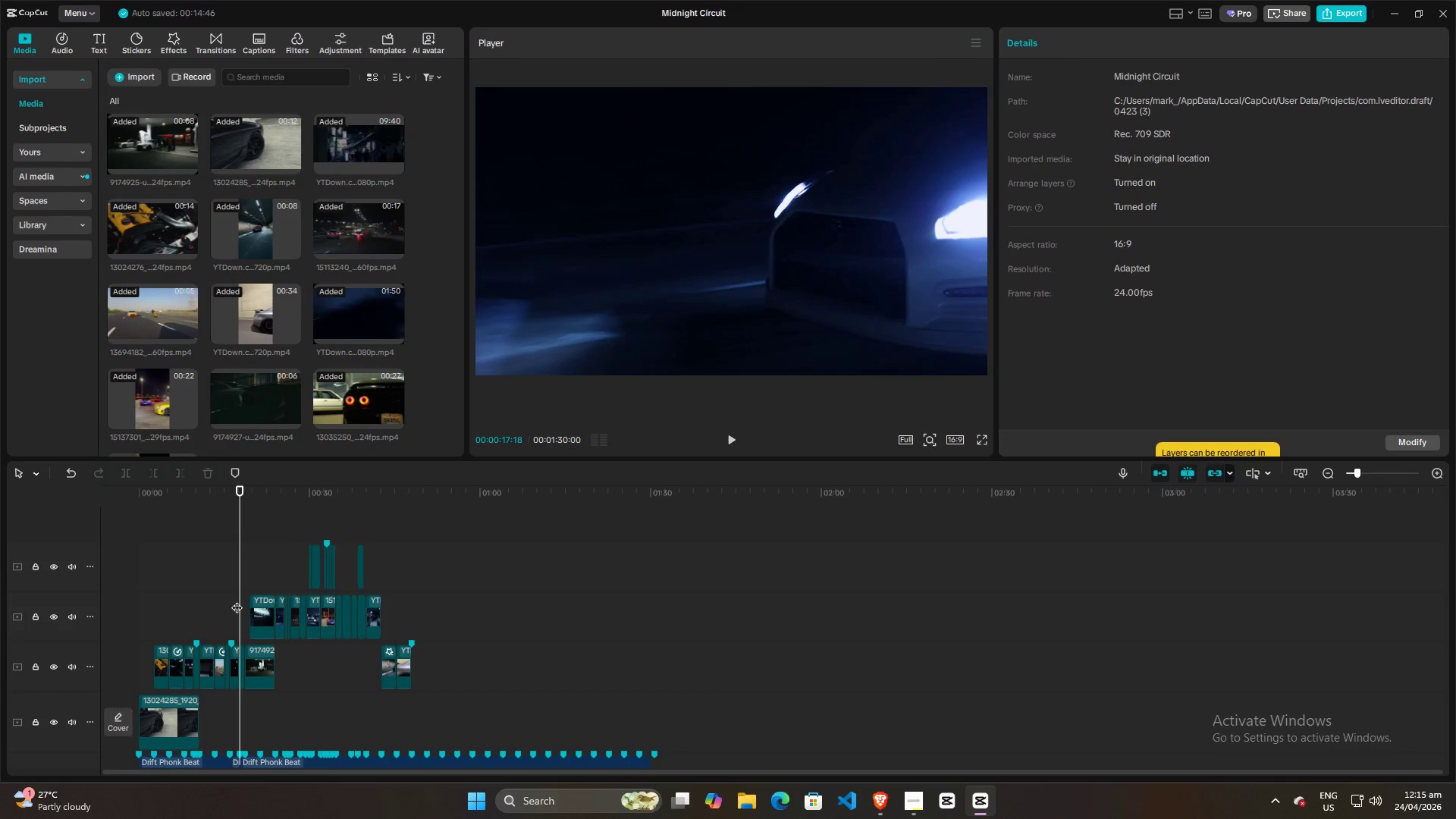 
key(Space)
 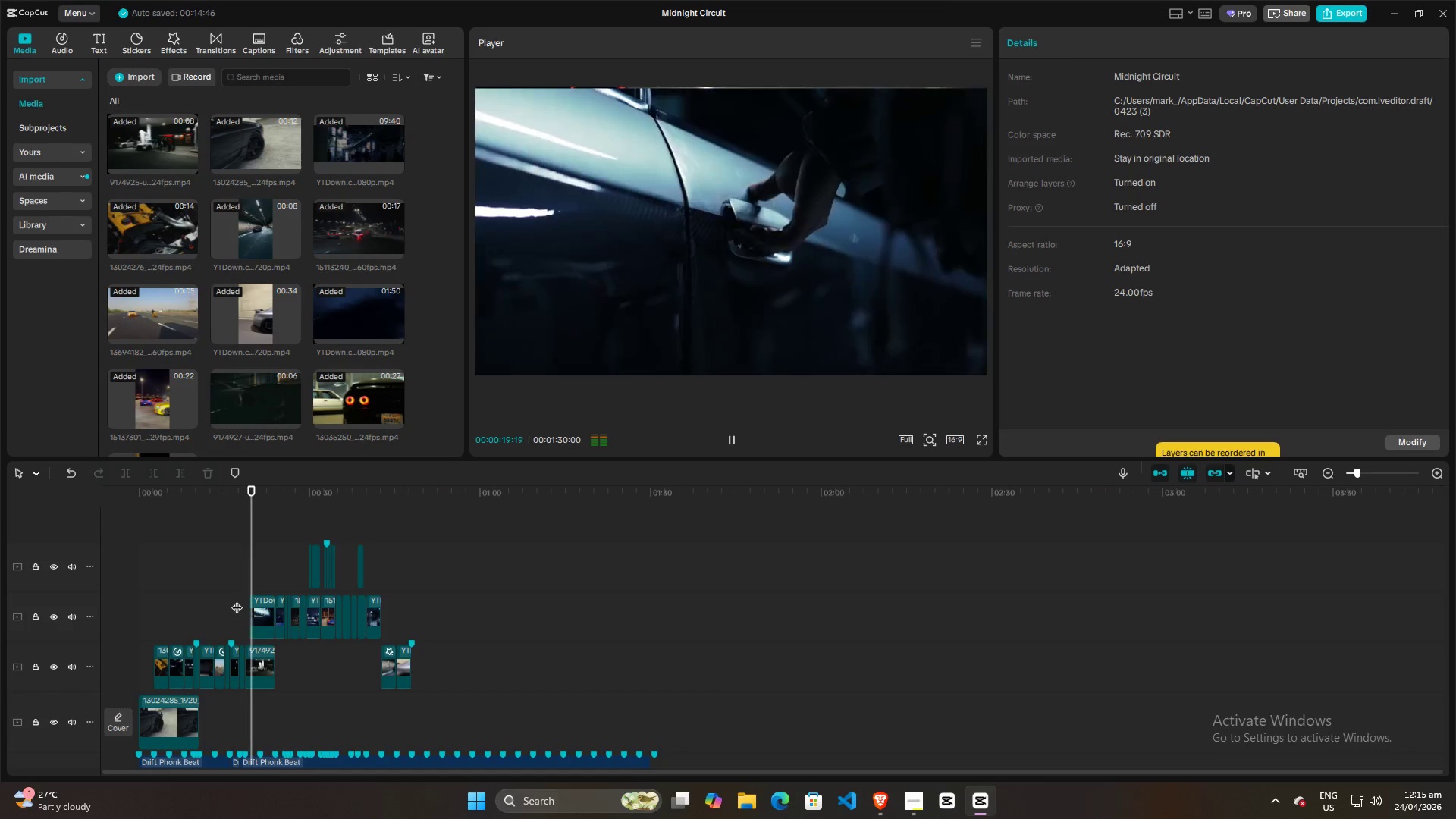 
key(Space)
 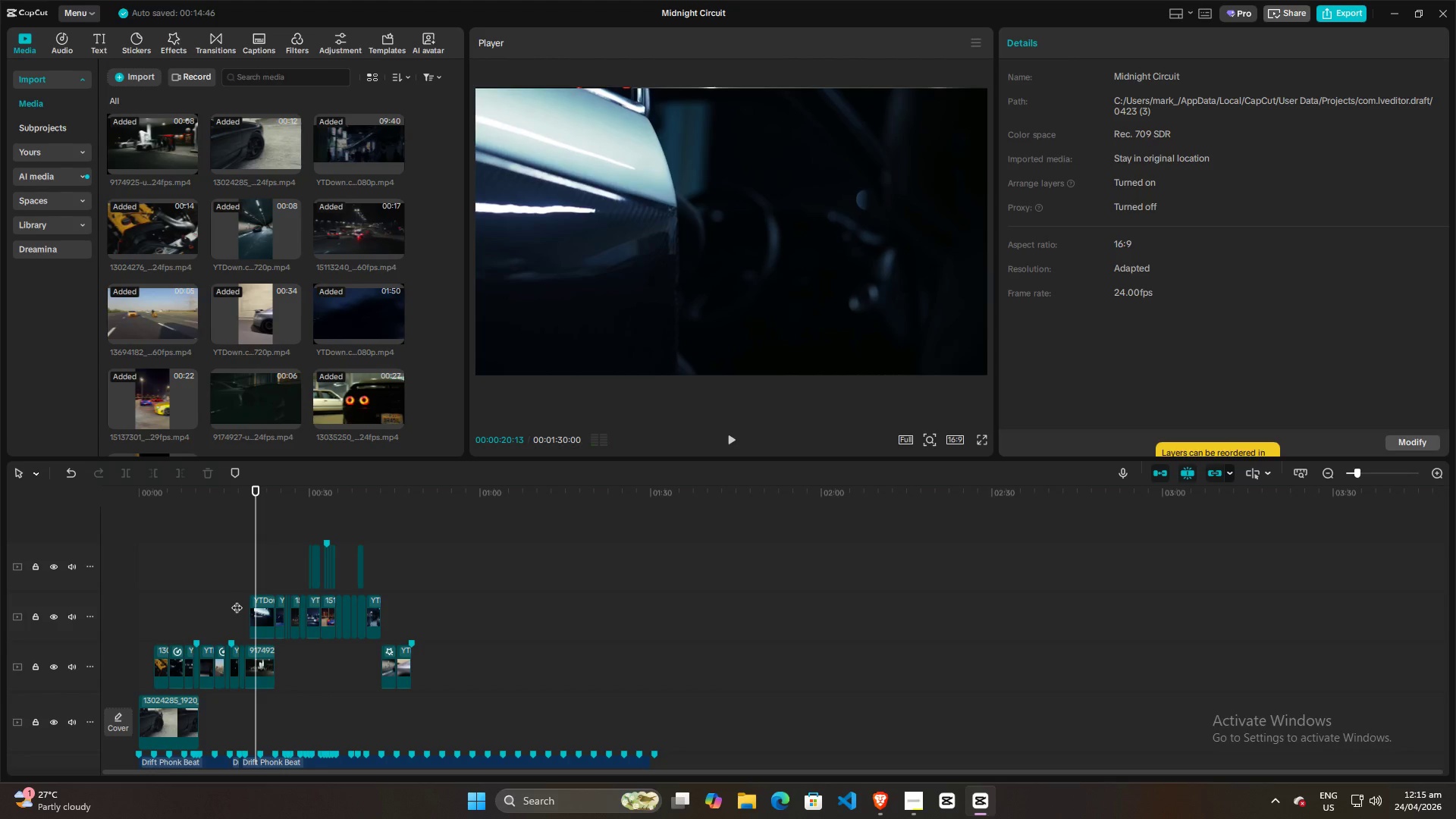 
left_click([237, 600])
 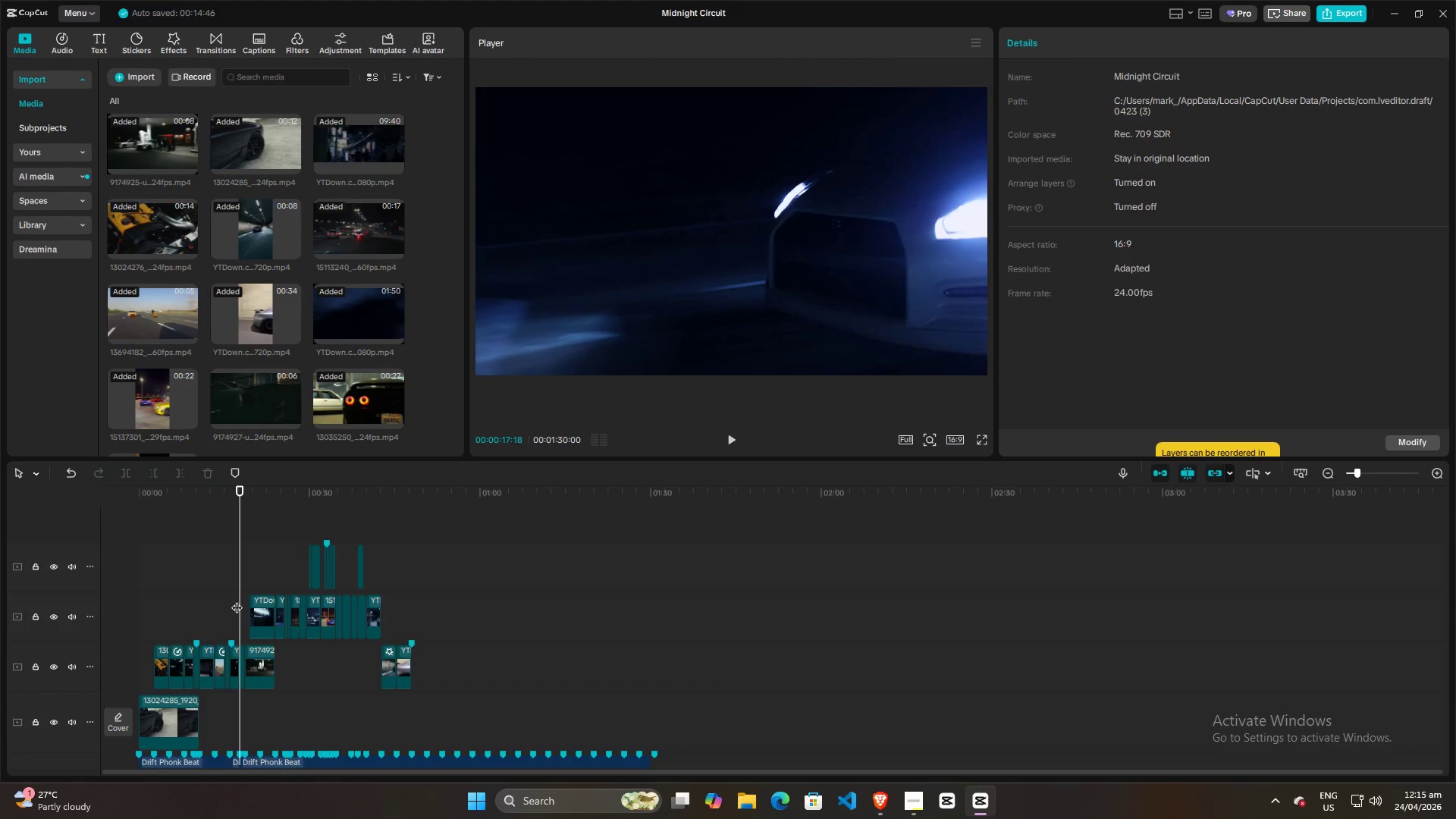 
key(Space)
 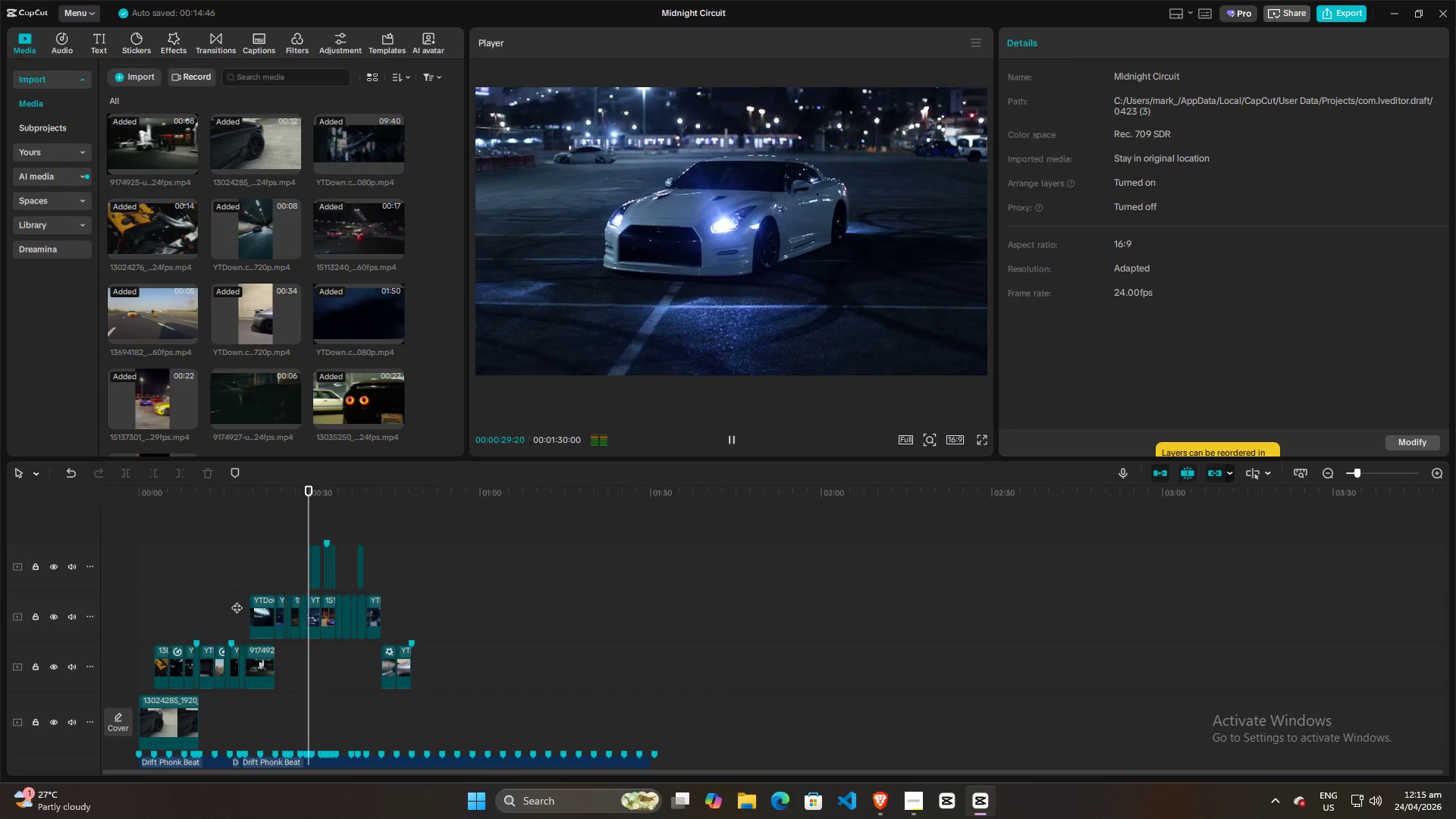 
wait(17.11)
 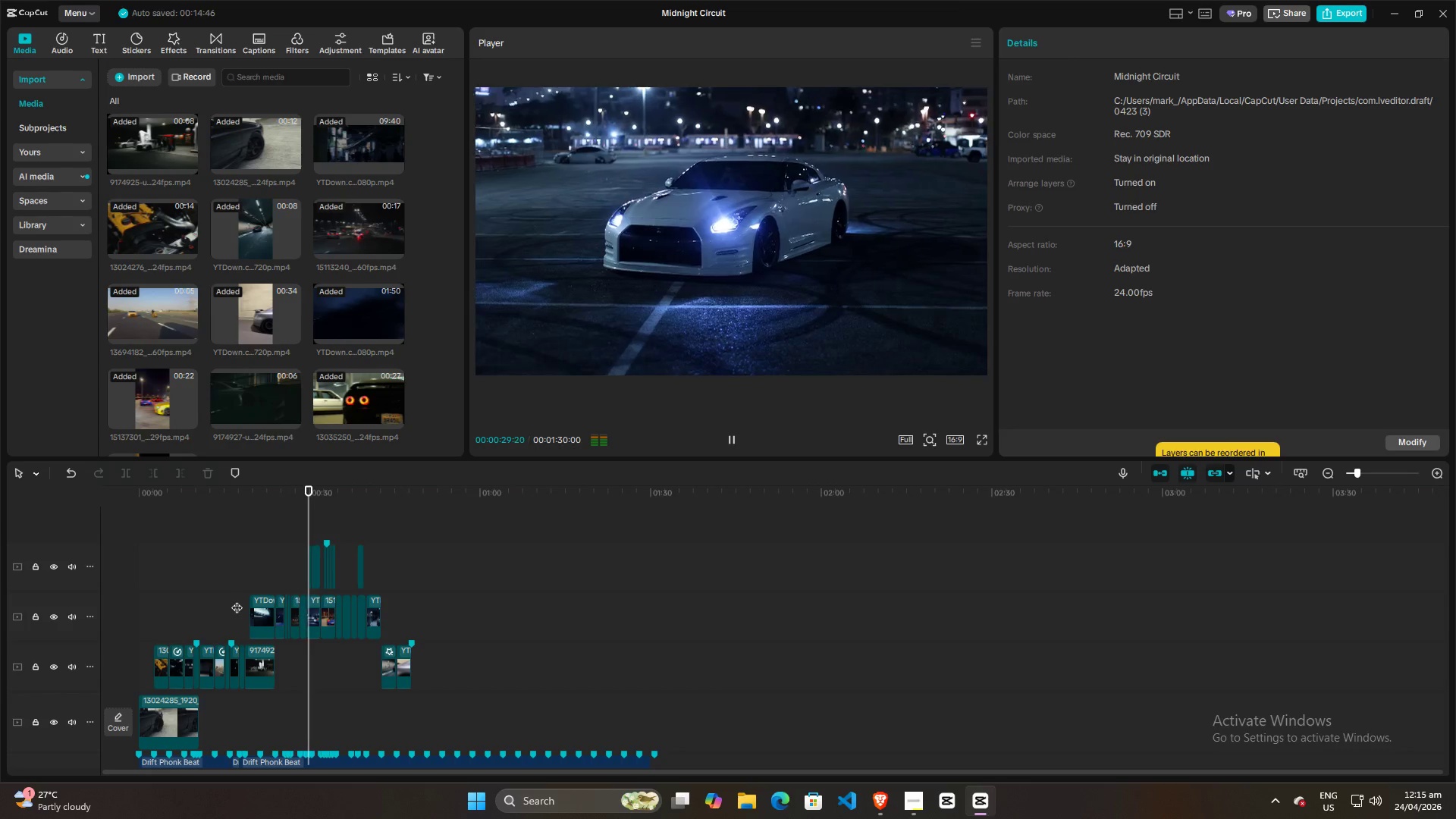 
key(Space)
 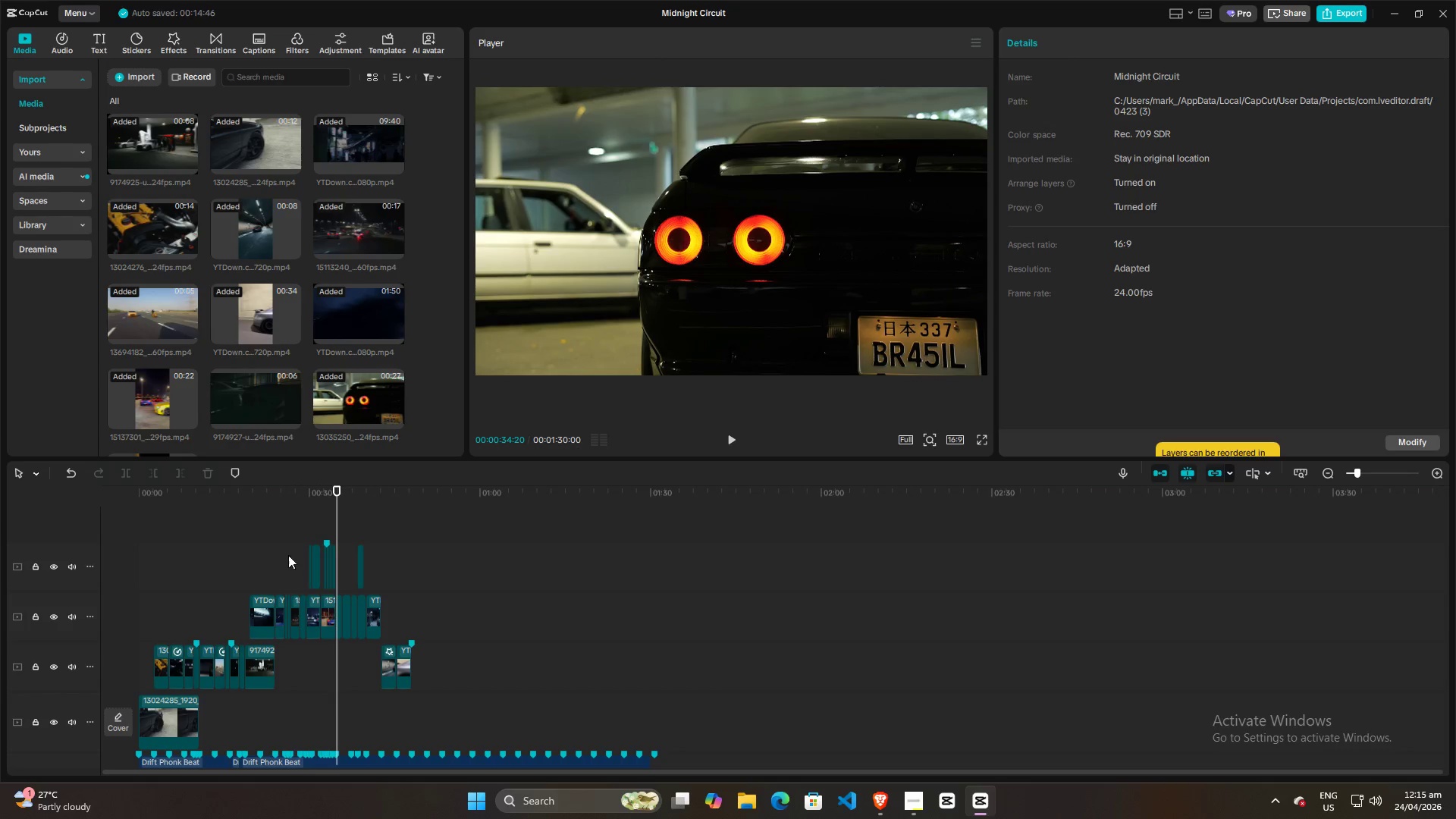 
left_click([303, 551])
 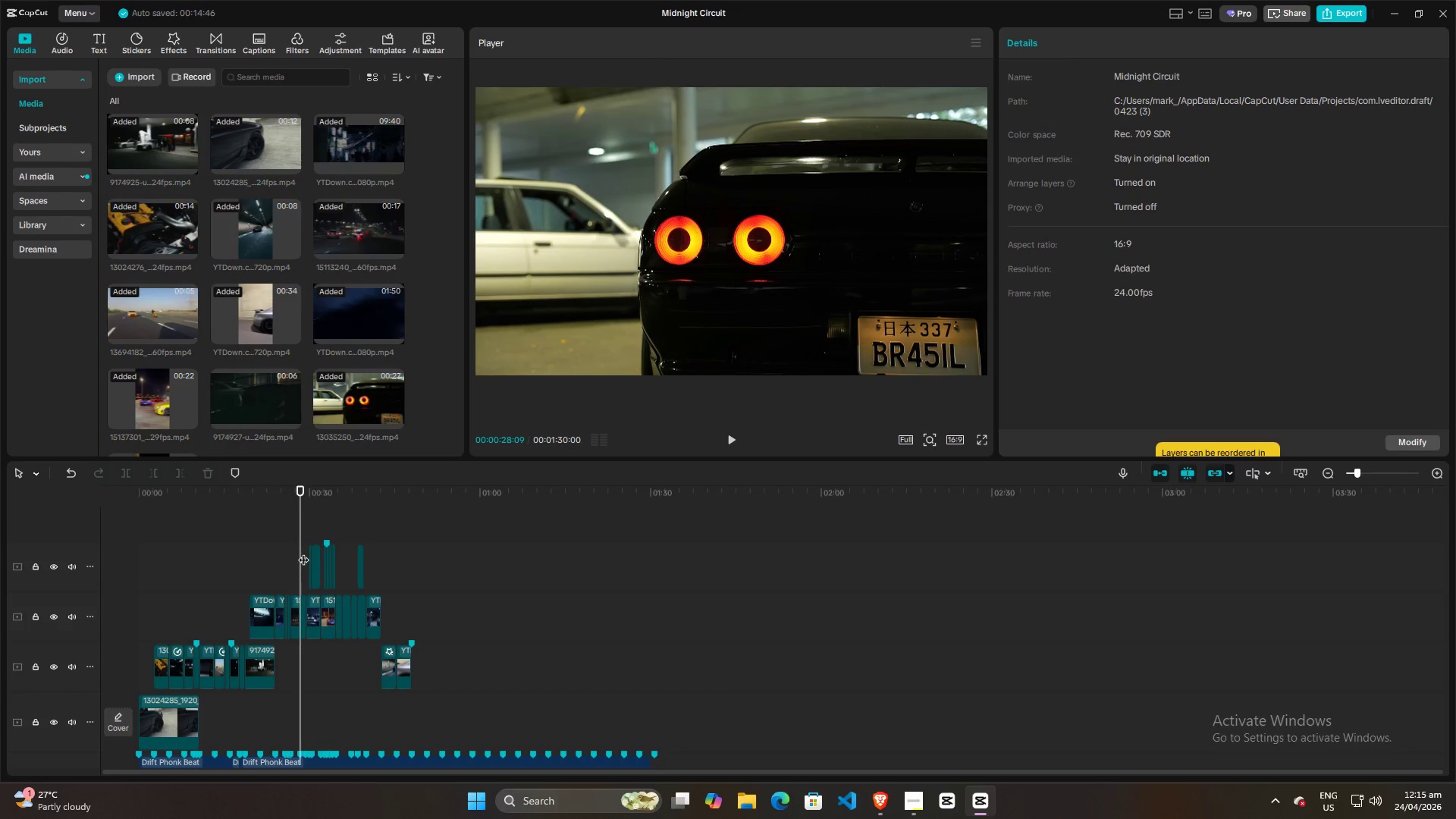 
key(Space)
 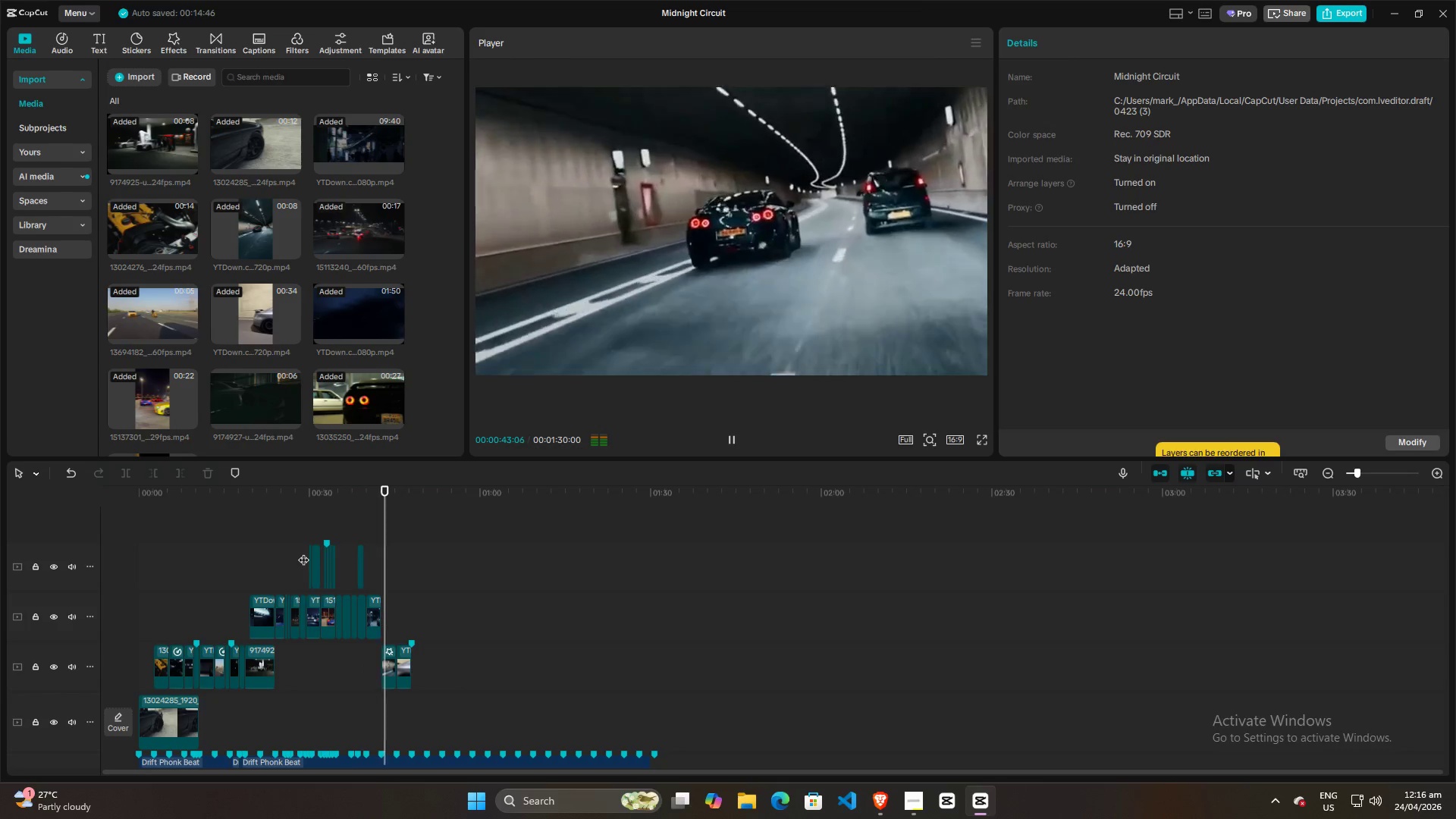 
wait(19.91)
 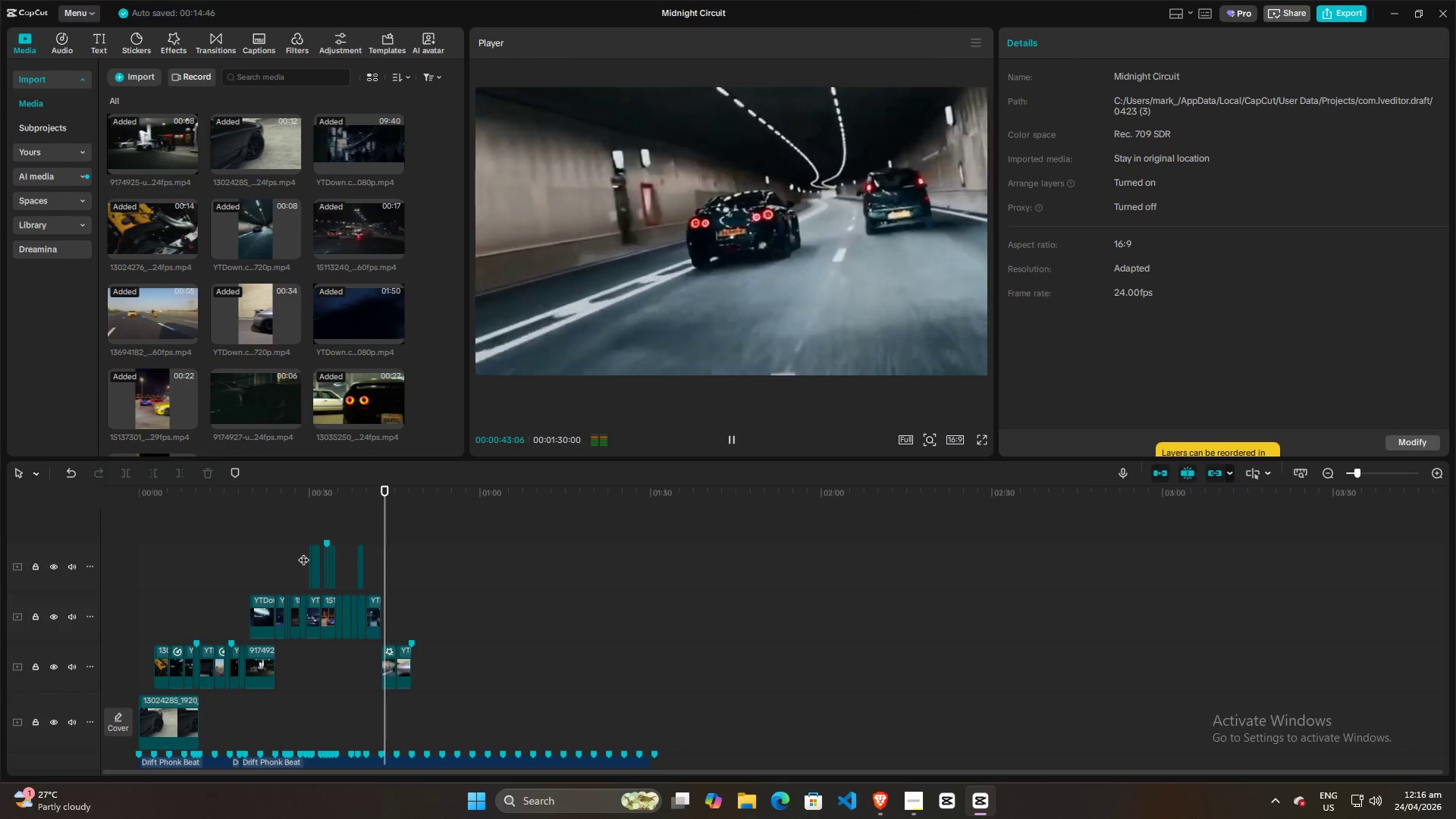 
key(Space)
 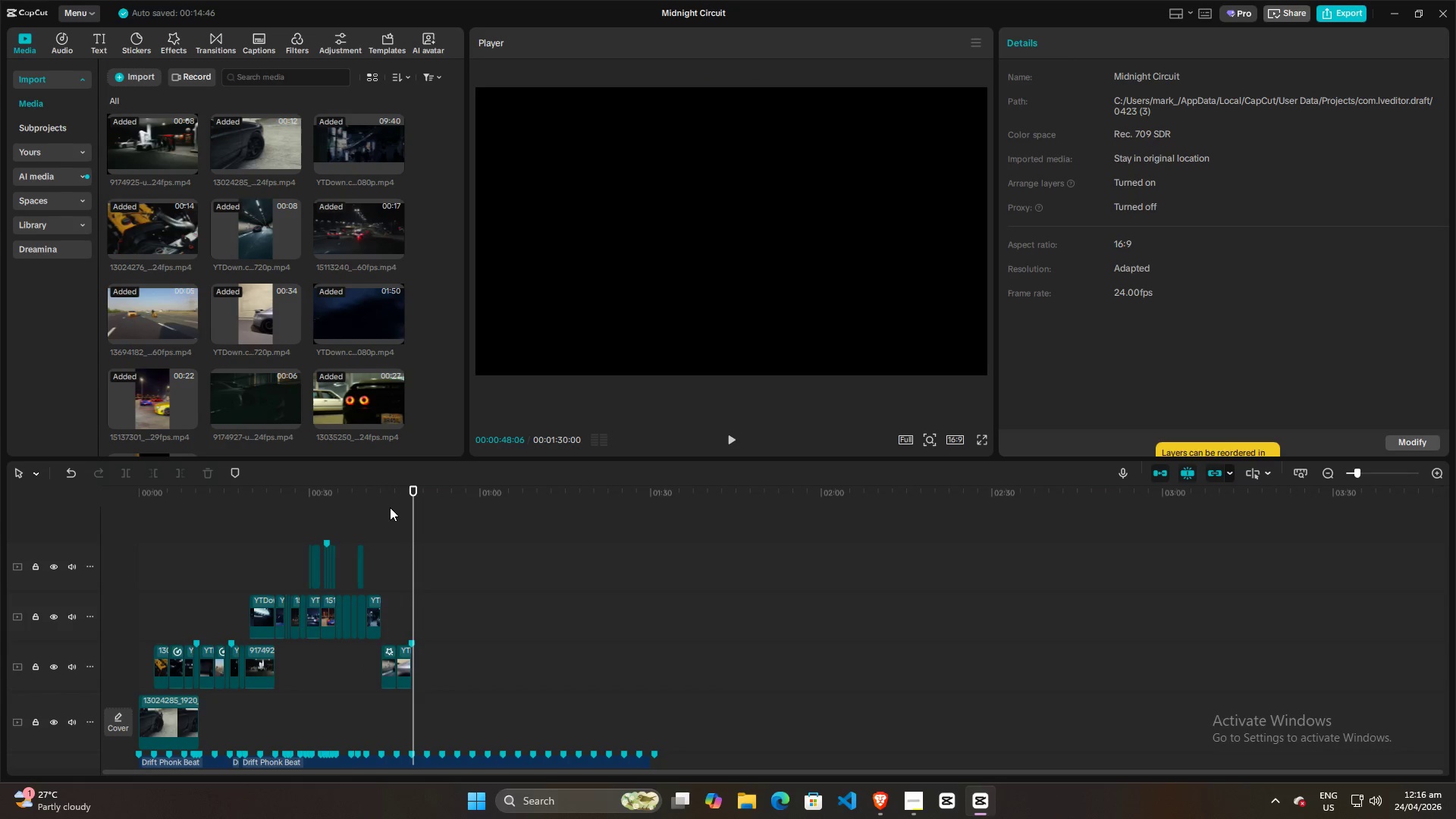 
left_click([384, 533])
 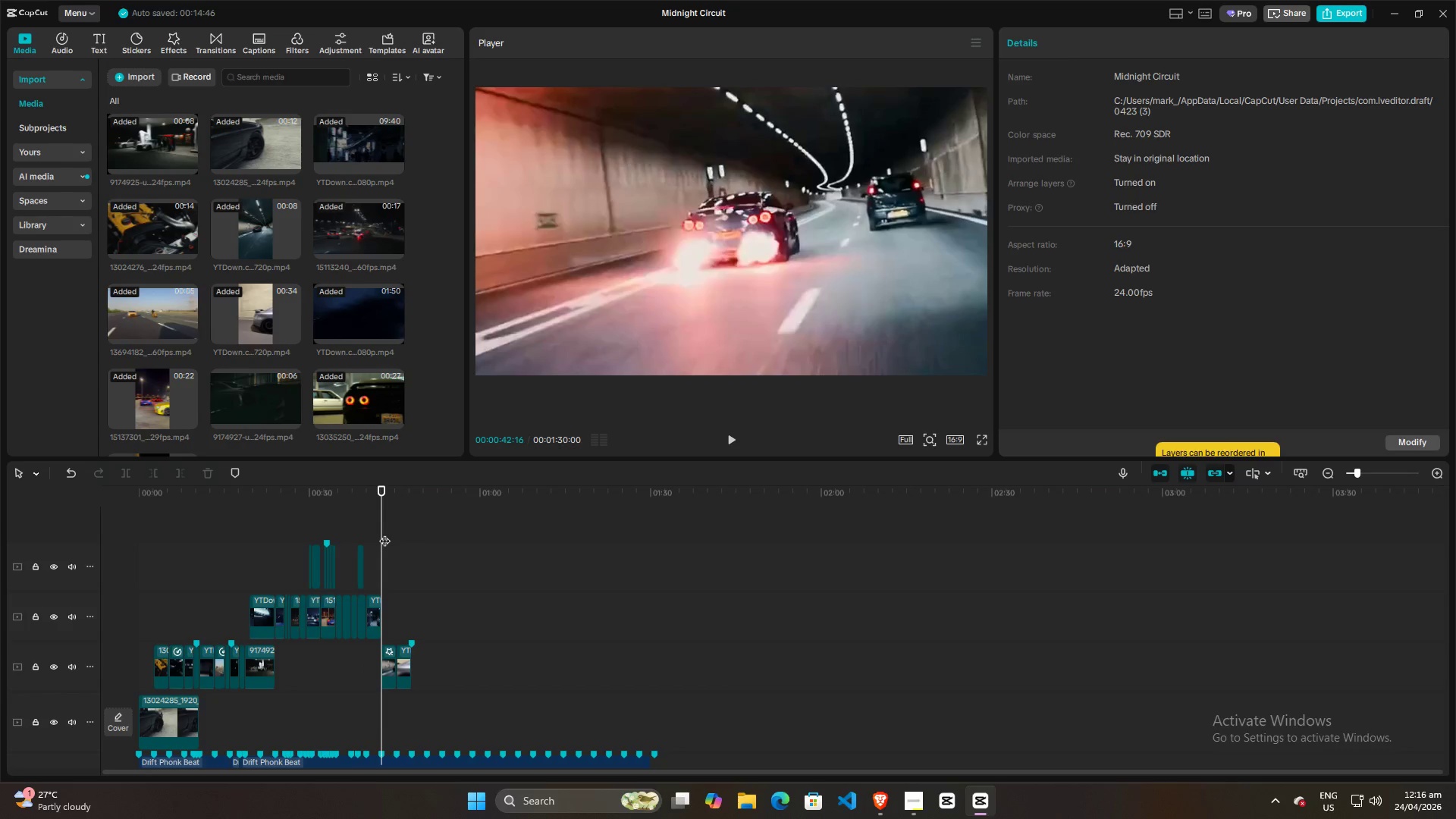 
key(Space)
 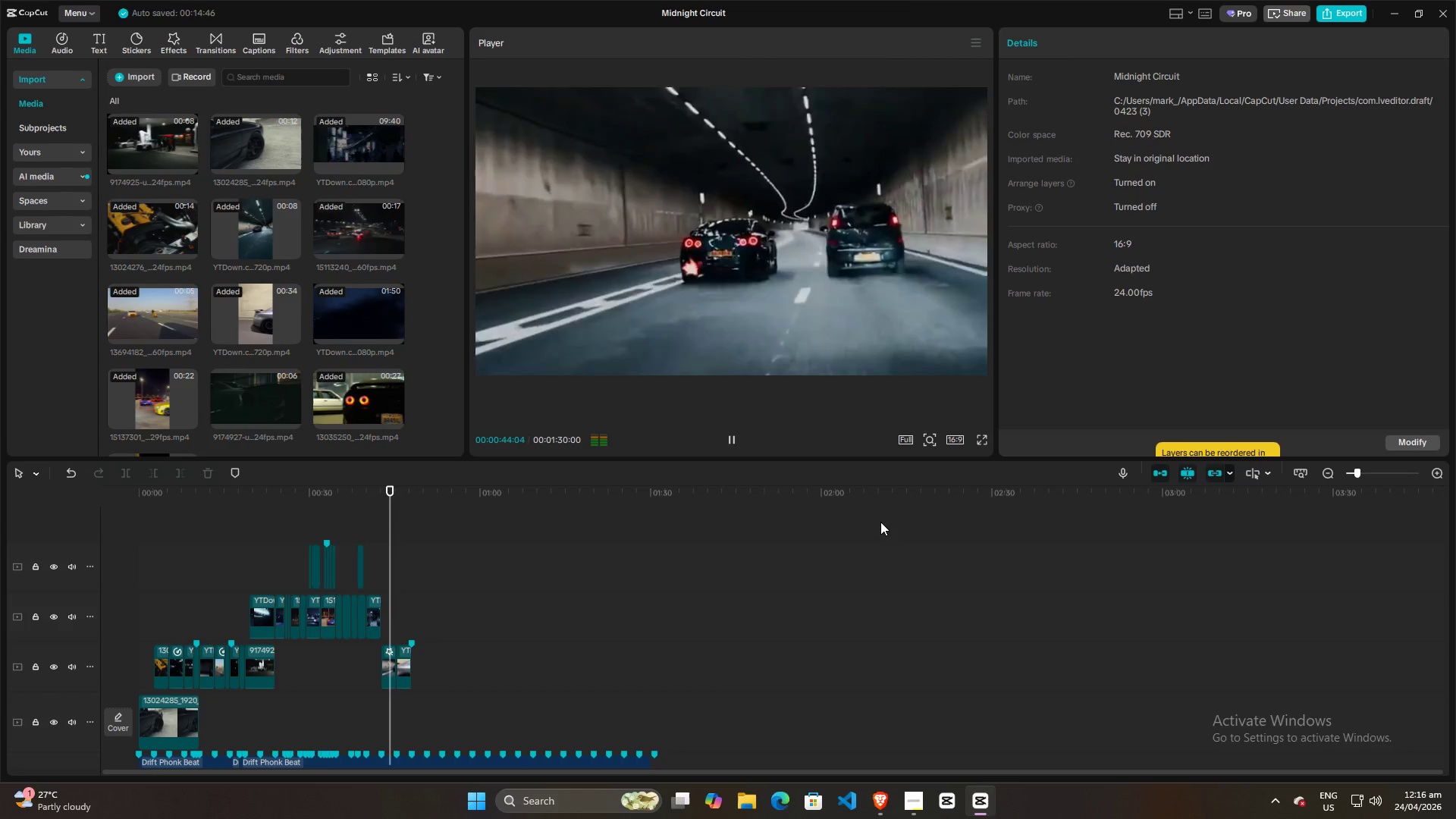 
key(Space)
 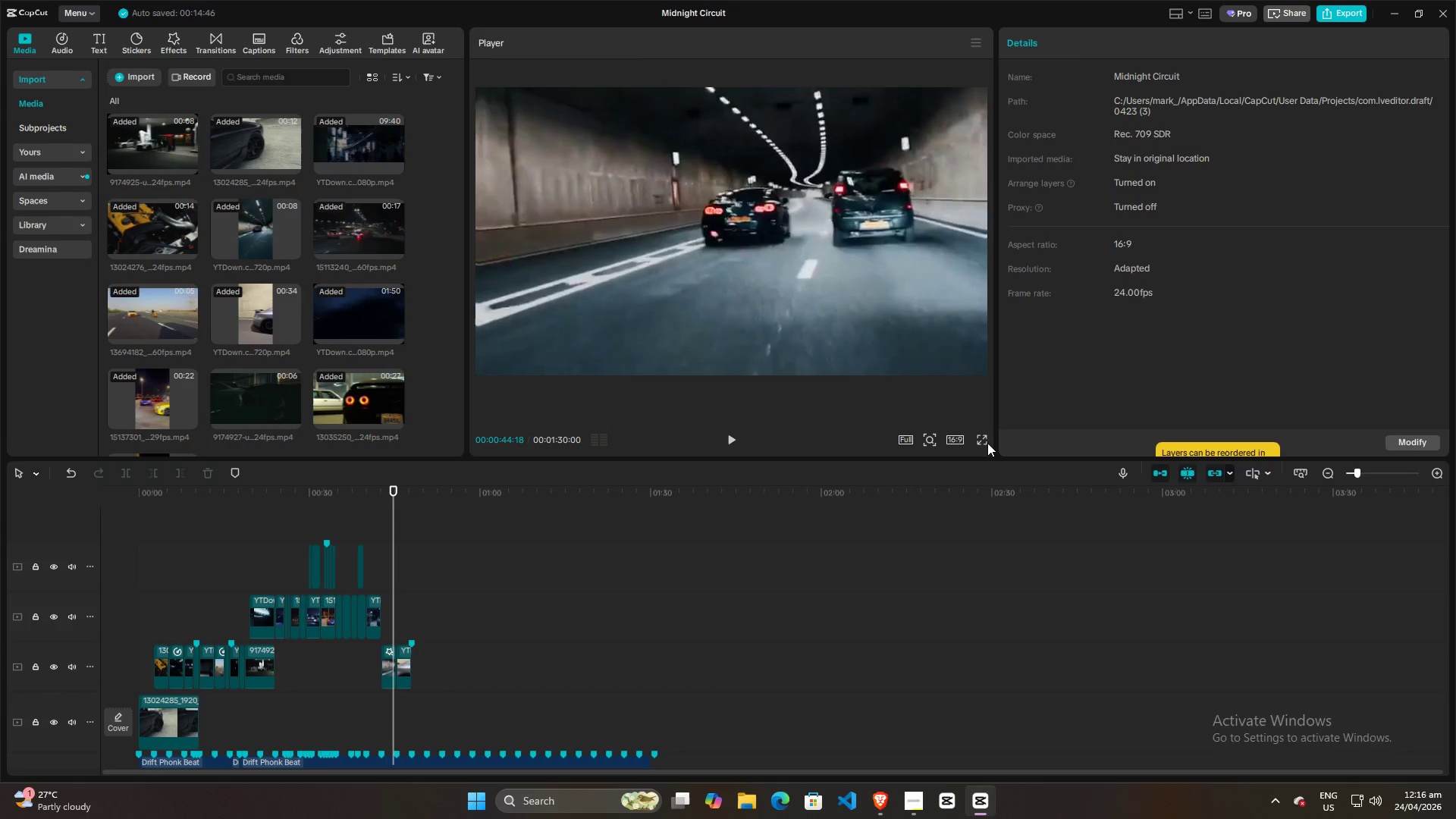 
left_click([983, 436])
 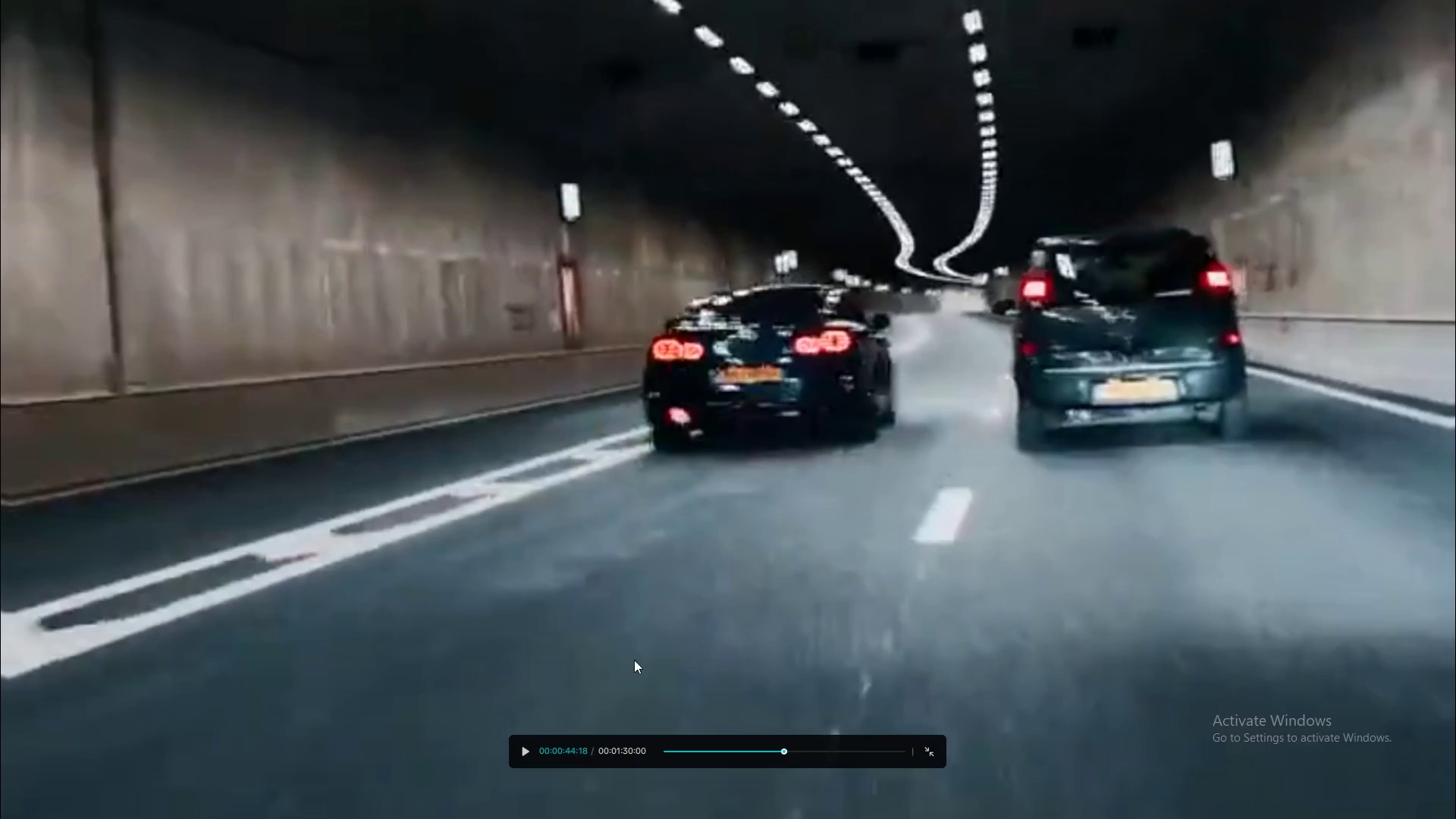 
key(Space)
 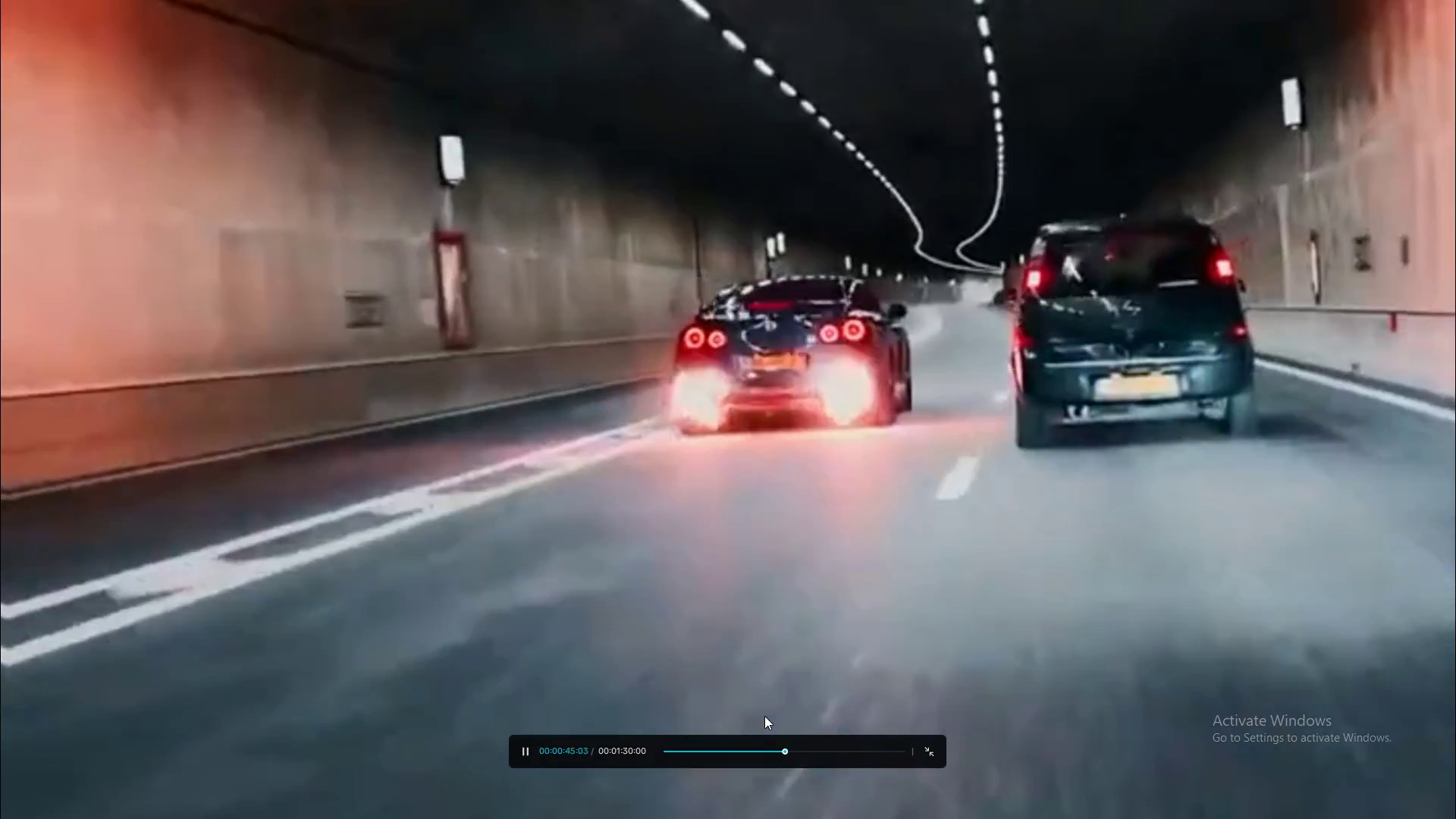 
key(Space)
 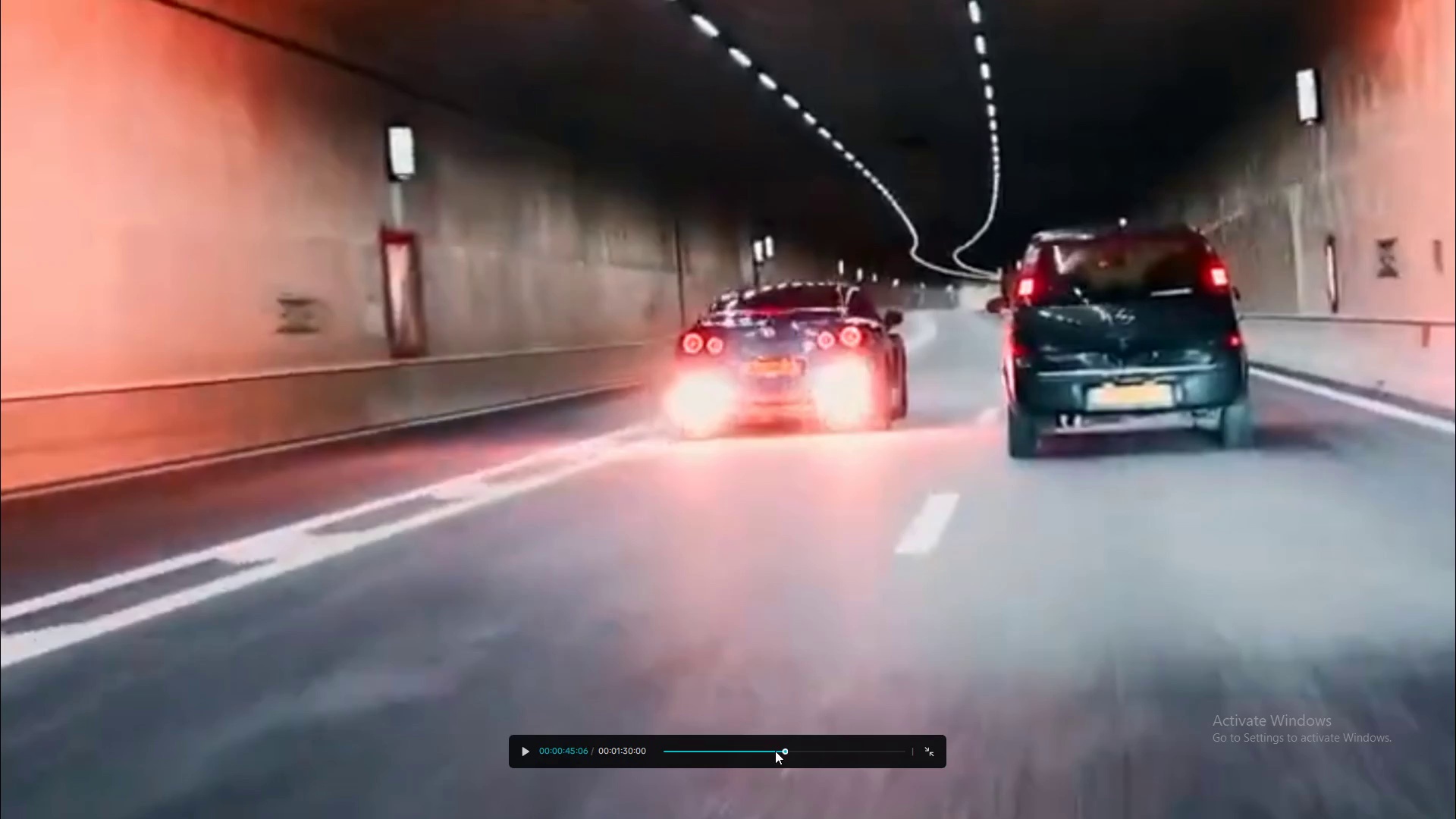 
left_click([775, 753])
 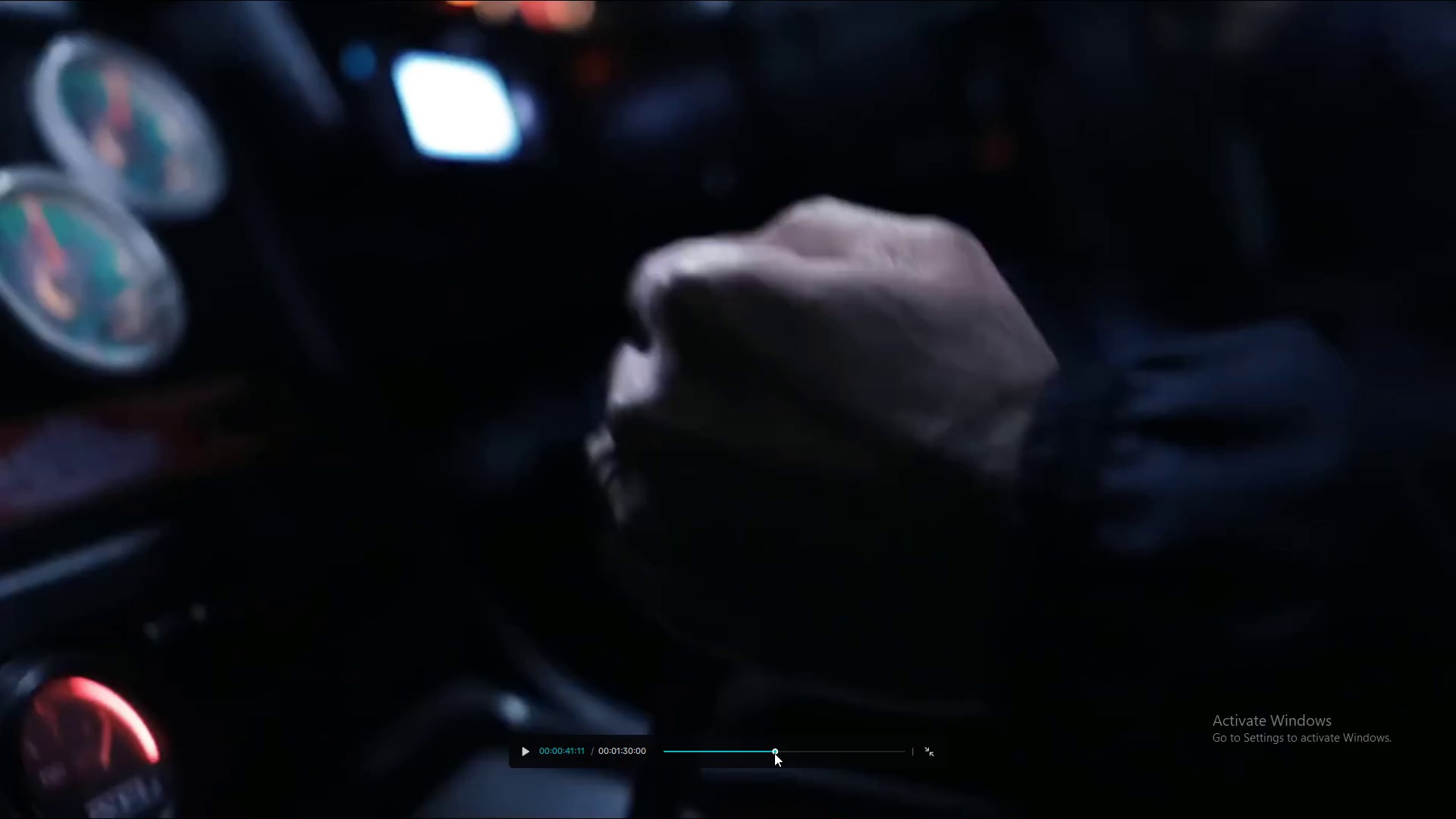 
key(Space)
 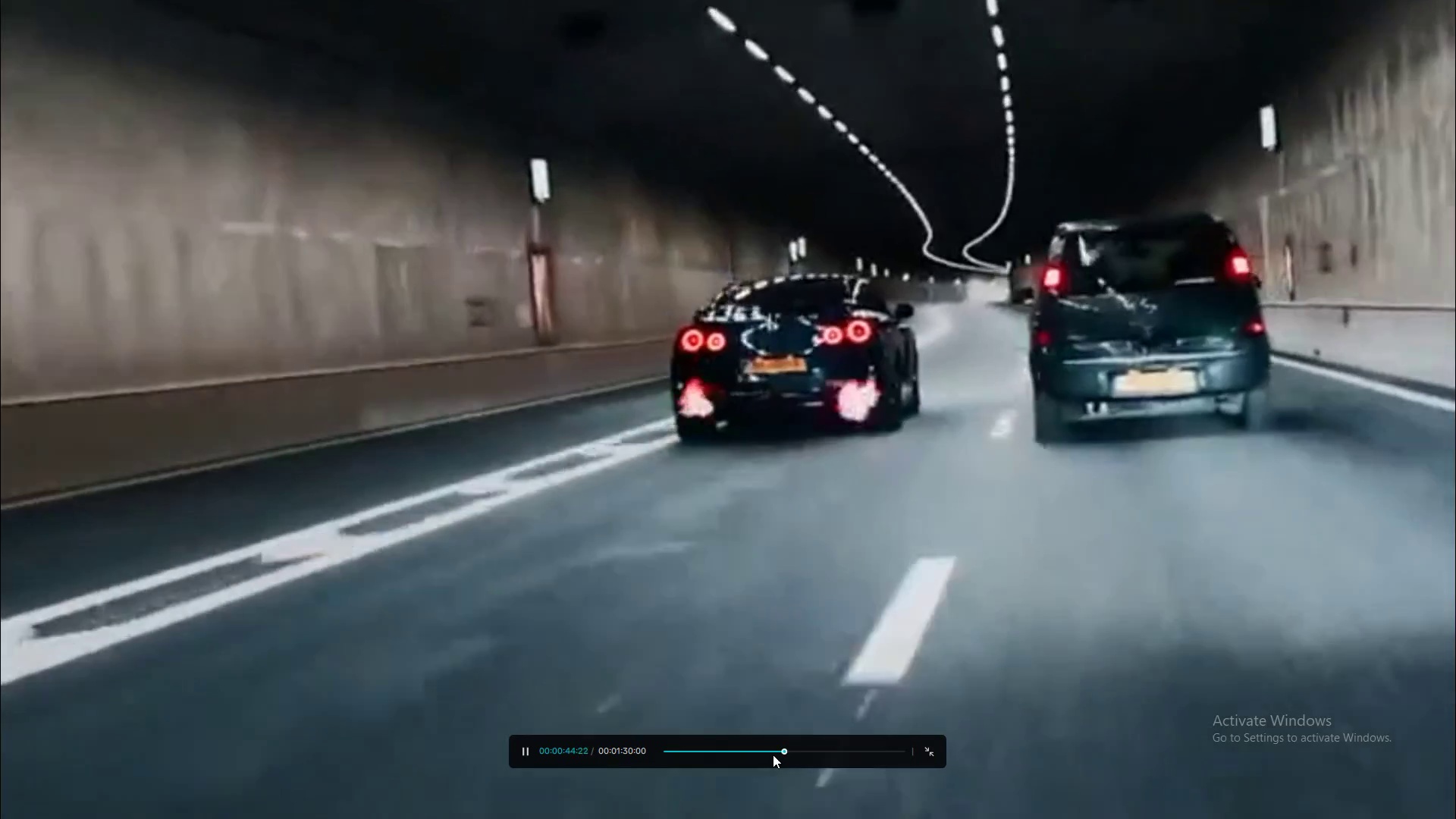 
key(Space)
 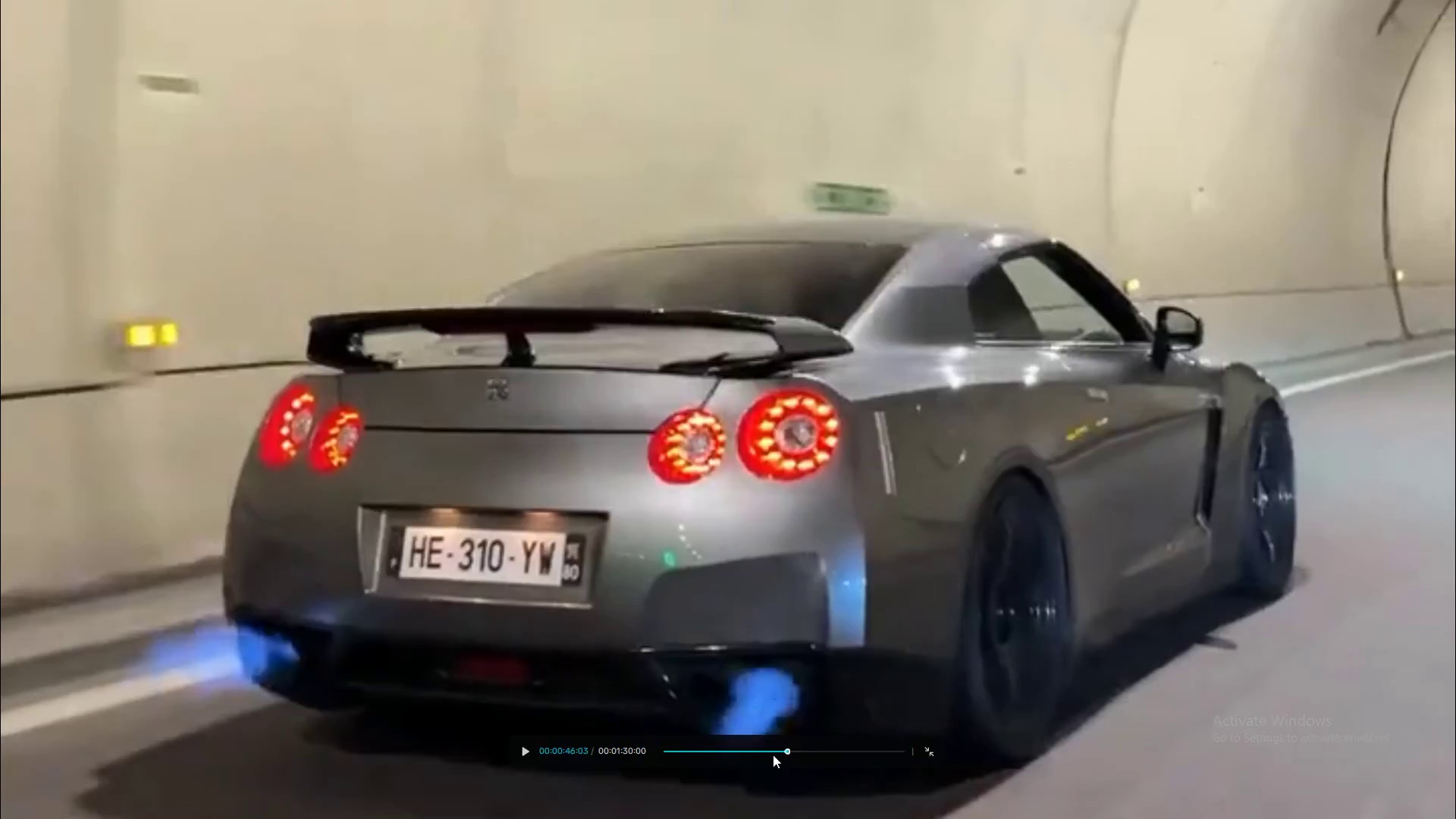 
key(Escape)
 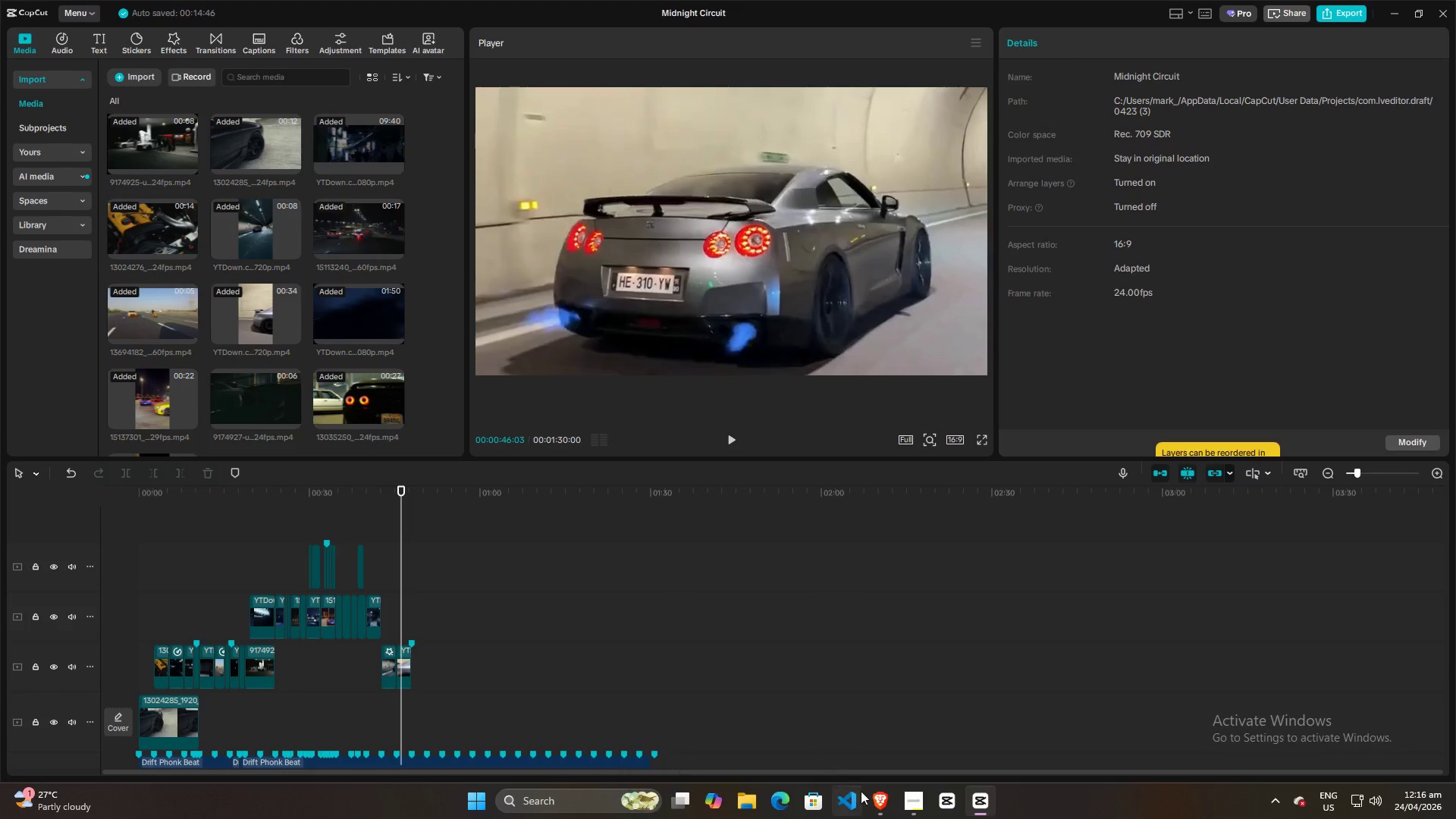 
left_click([874, 797])
 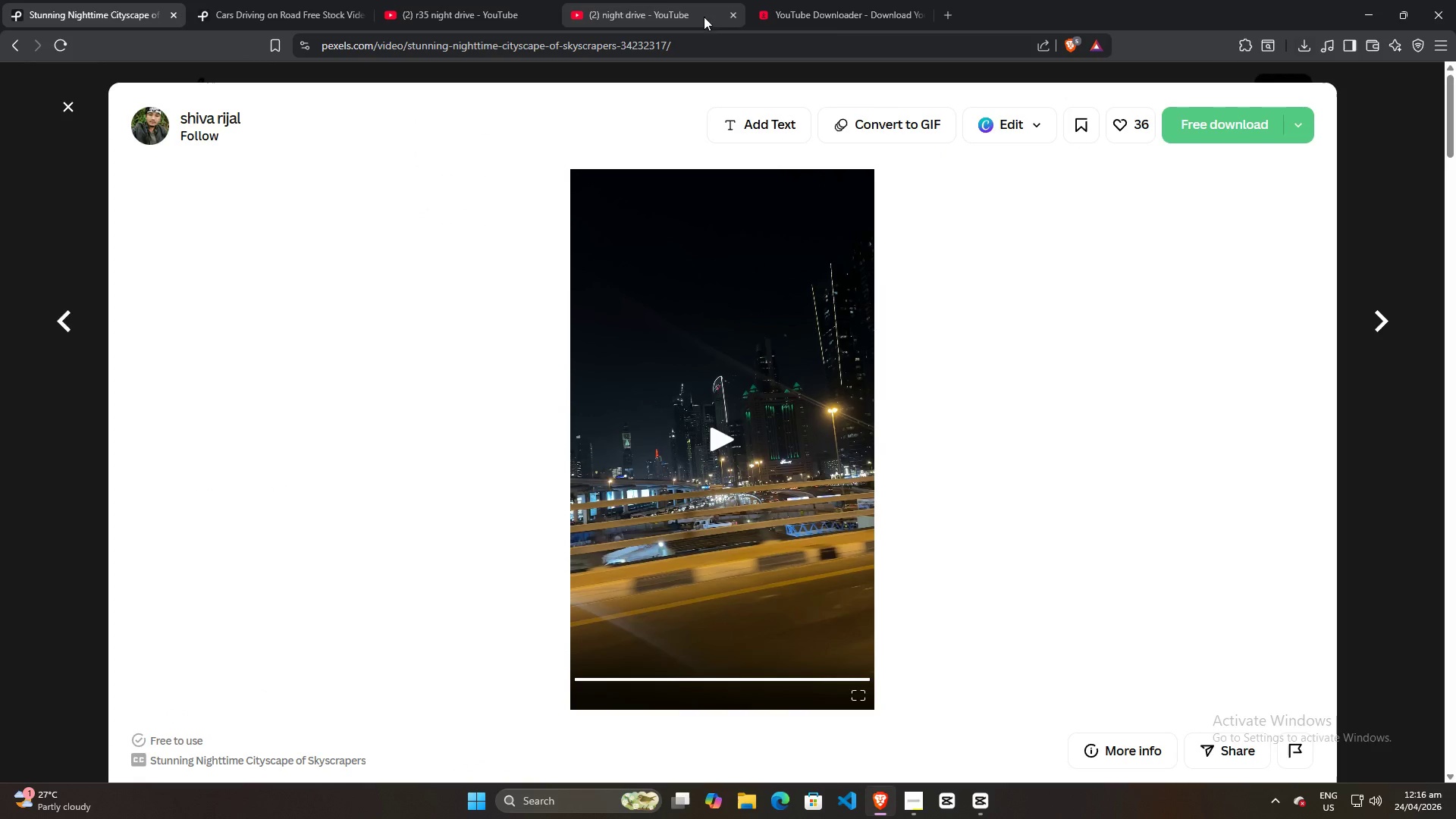 
left_click([676, 0])
 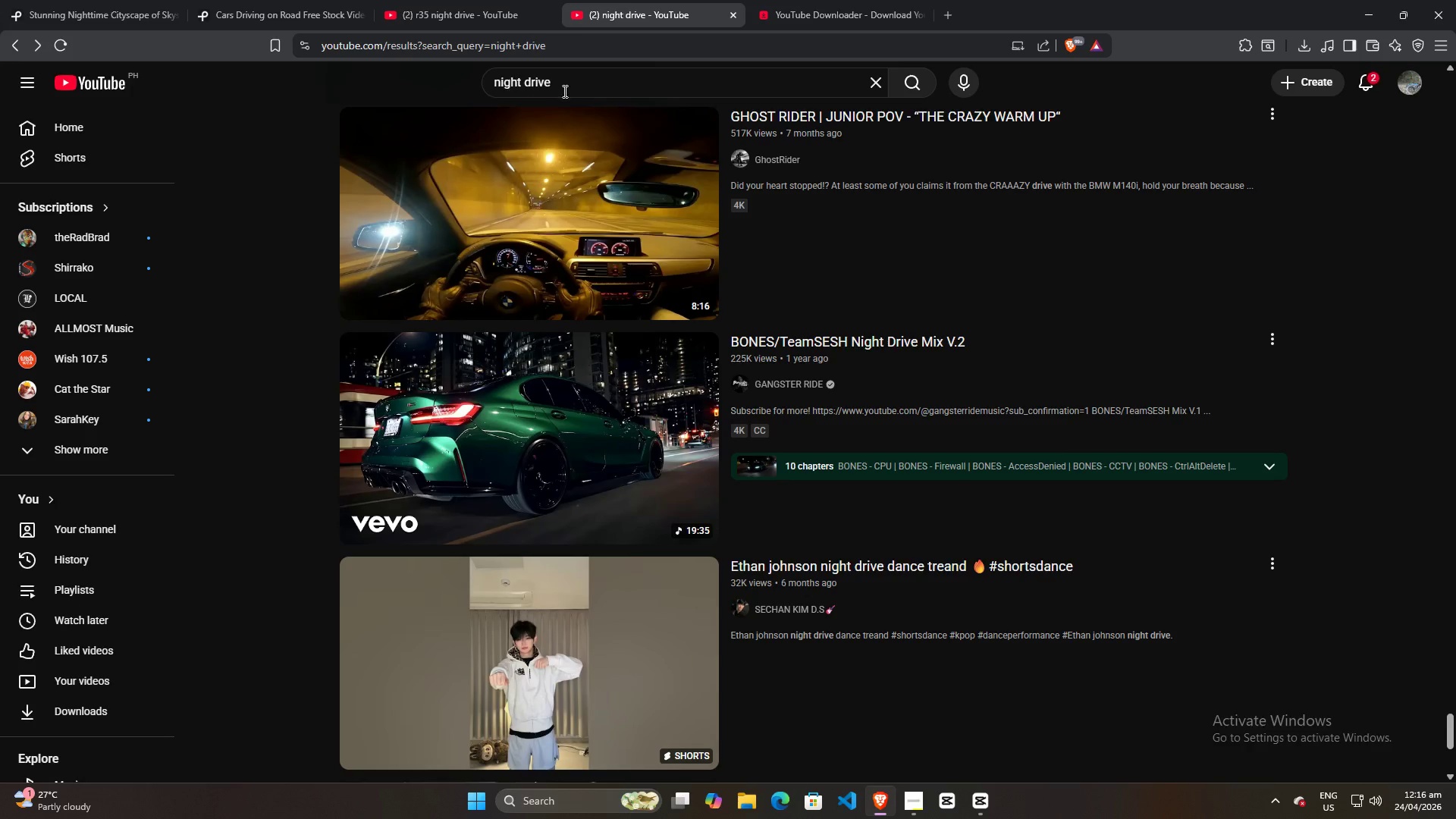 
left_click_drag(start_coordinate=[573, 85], to_coordinate=[296, 70])
 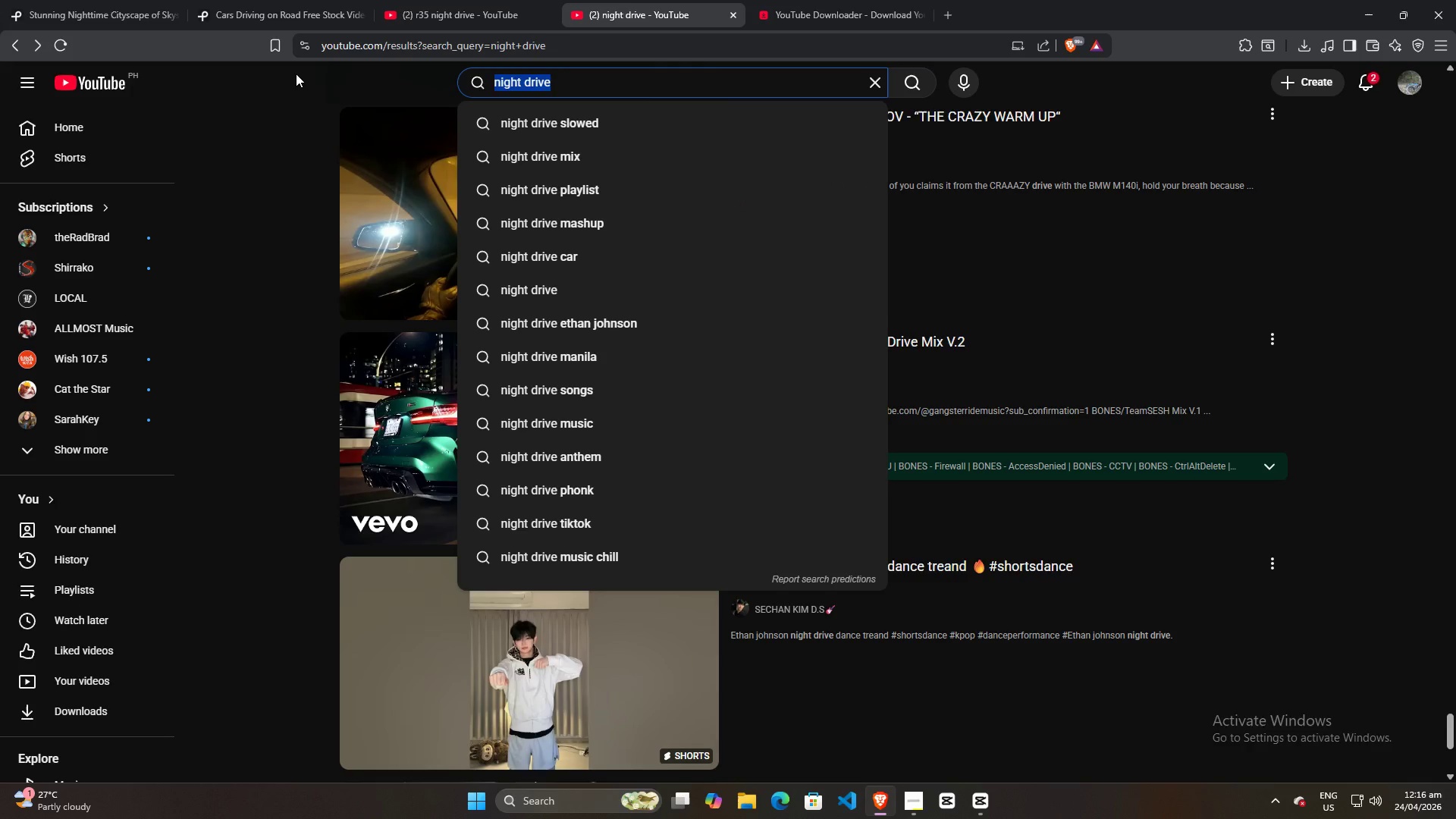 
type(gtr r45)
key(Backspace)
key(Backspace)
type(35 flame)
 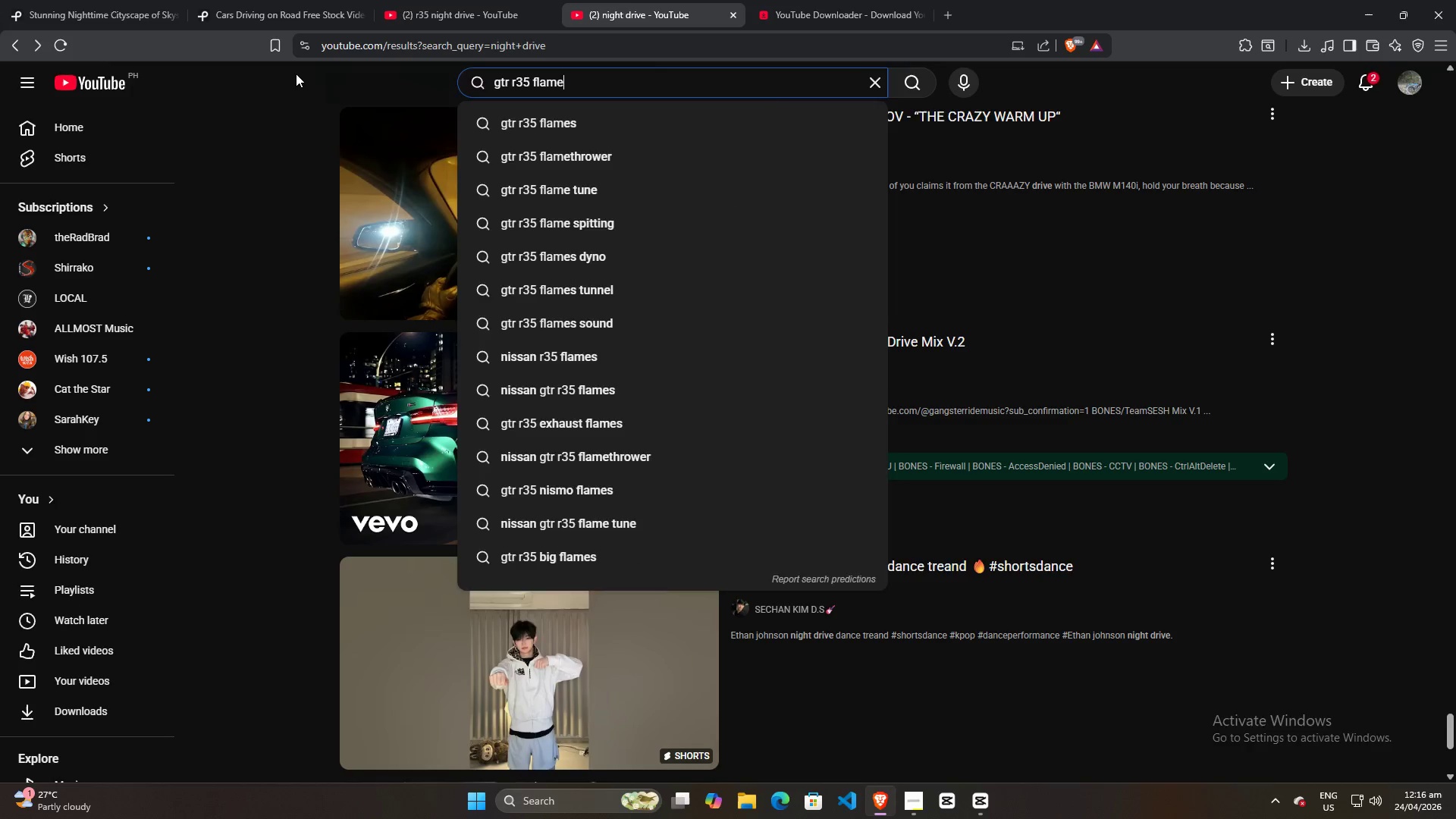 
key(Enter)
 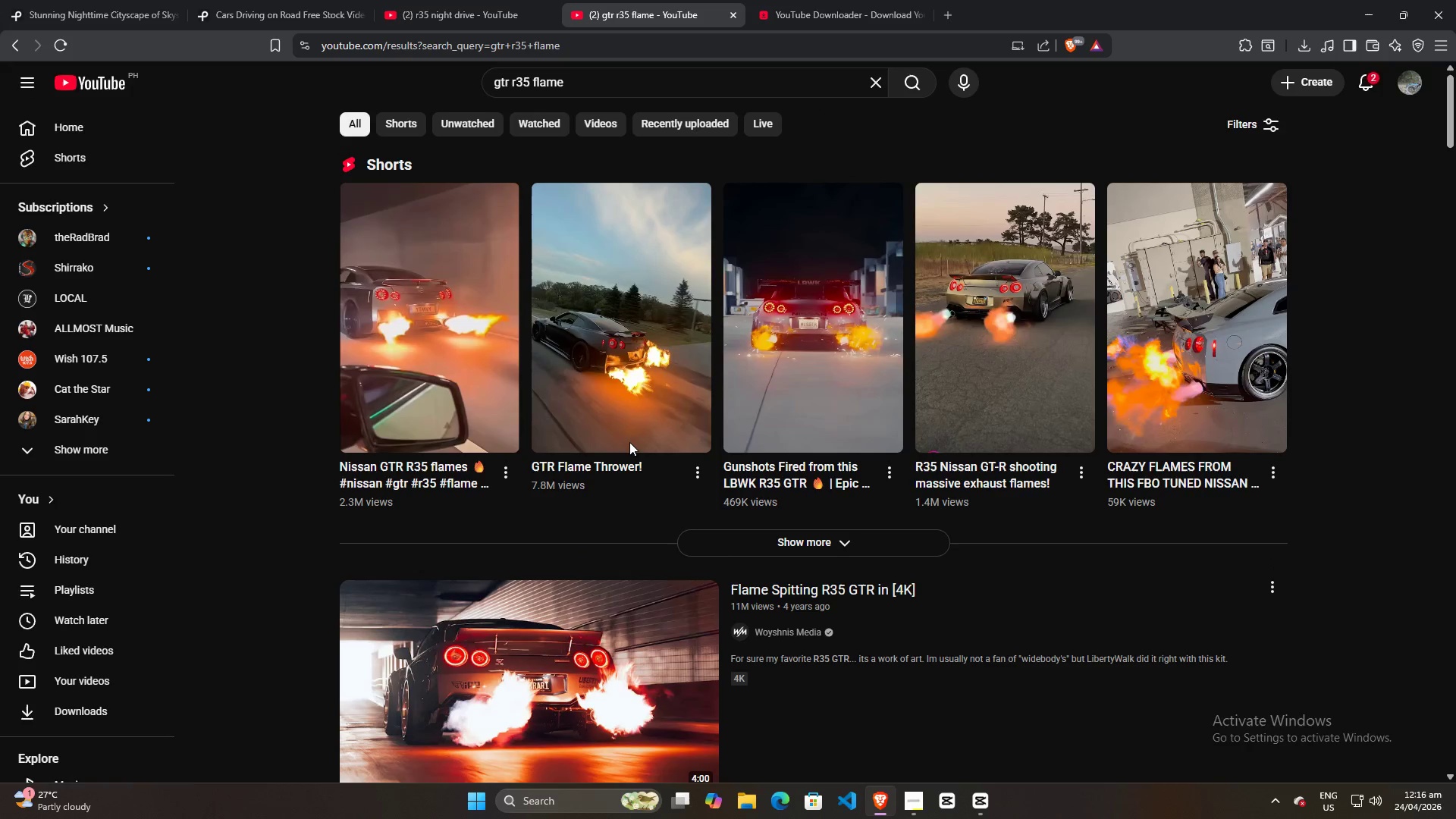 
scroll: coordinate [670, 543], scroll_direction: down, amount: 6.0
 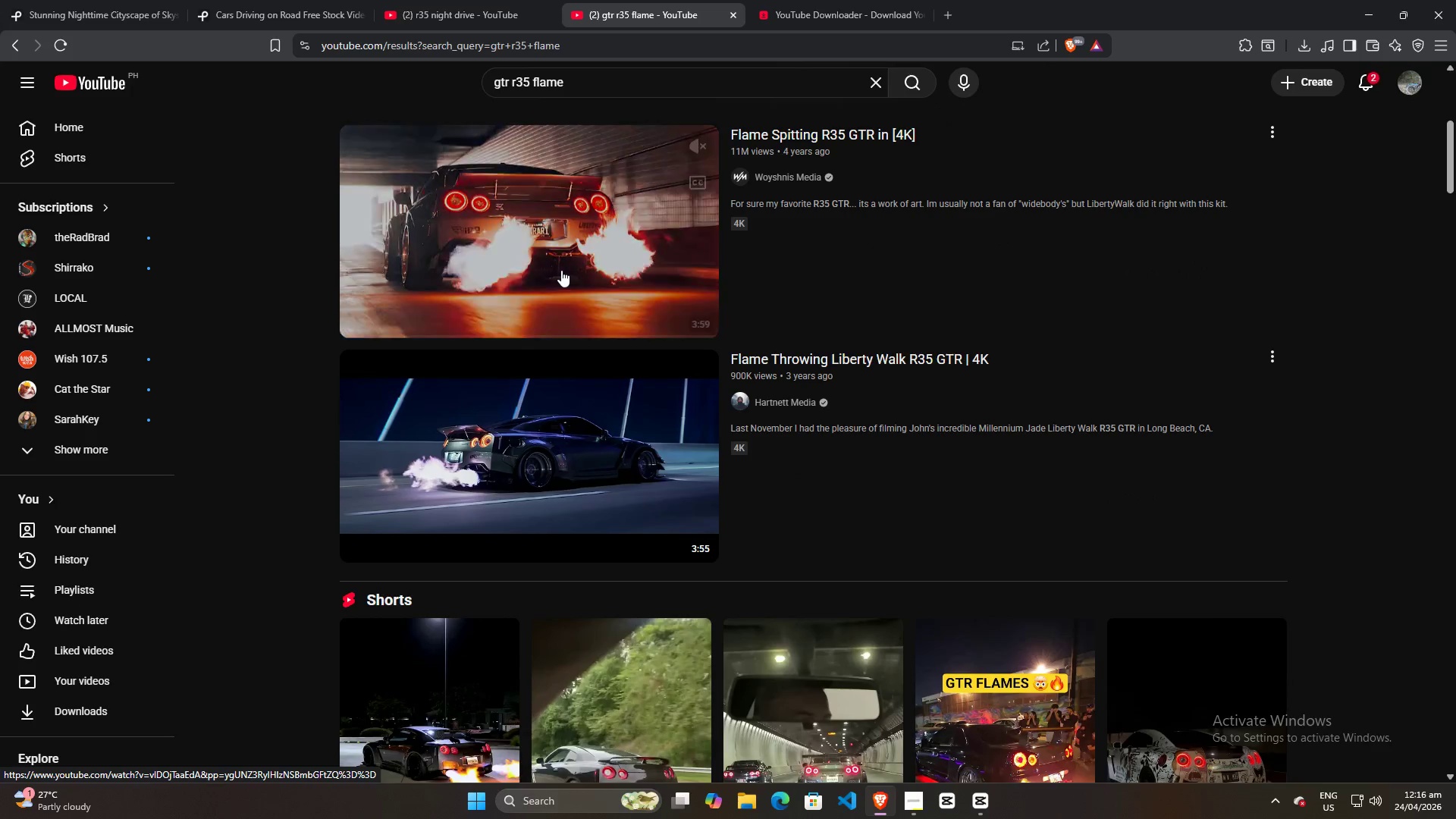 
scroll: coordinate [561, 274], scroll_direction: up, amount: 2.0
 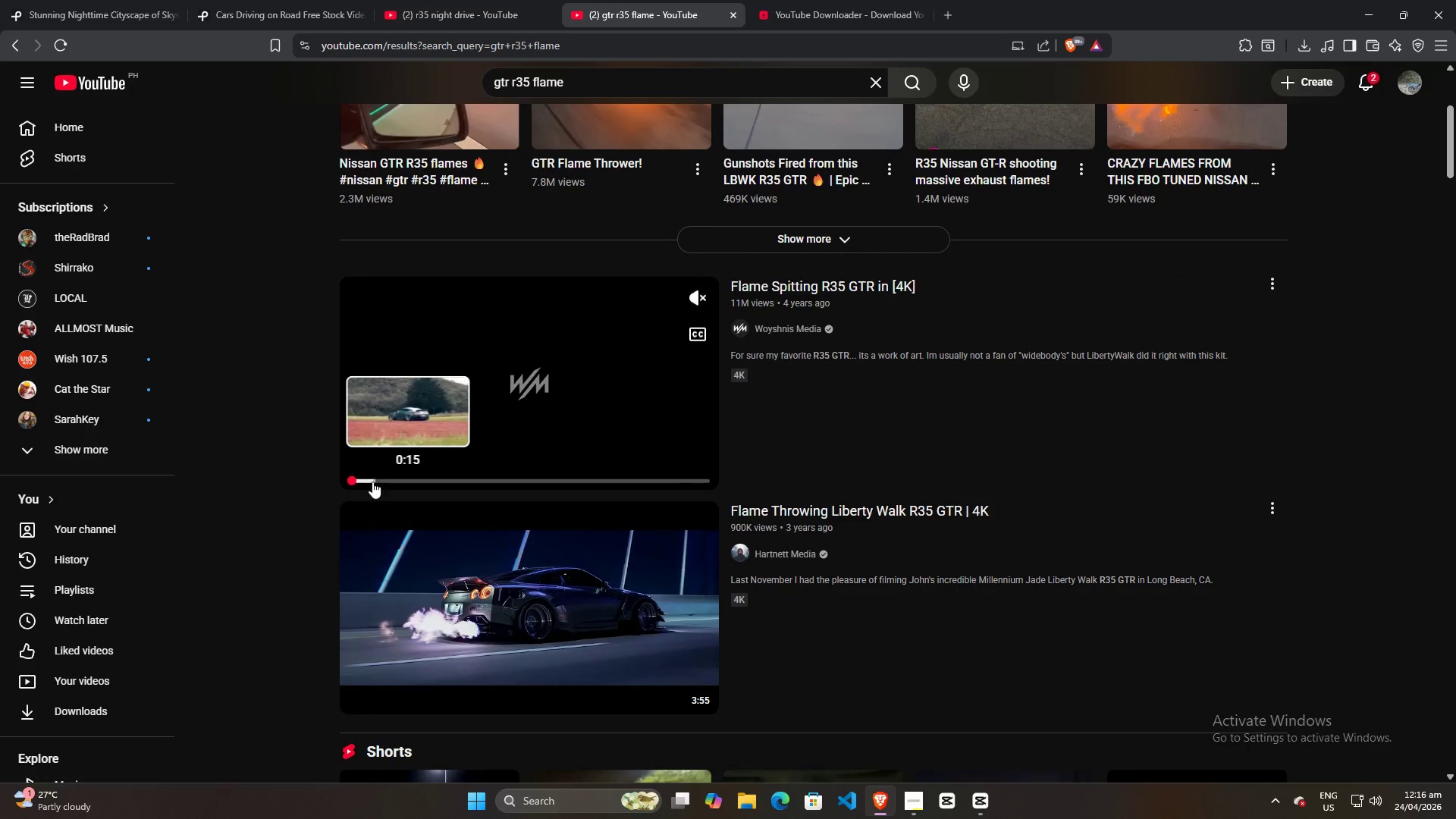 
double_click([397, 476])
 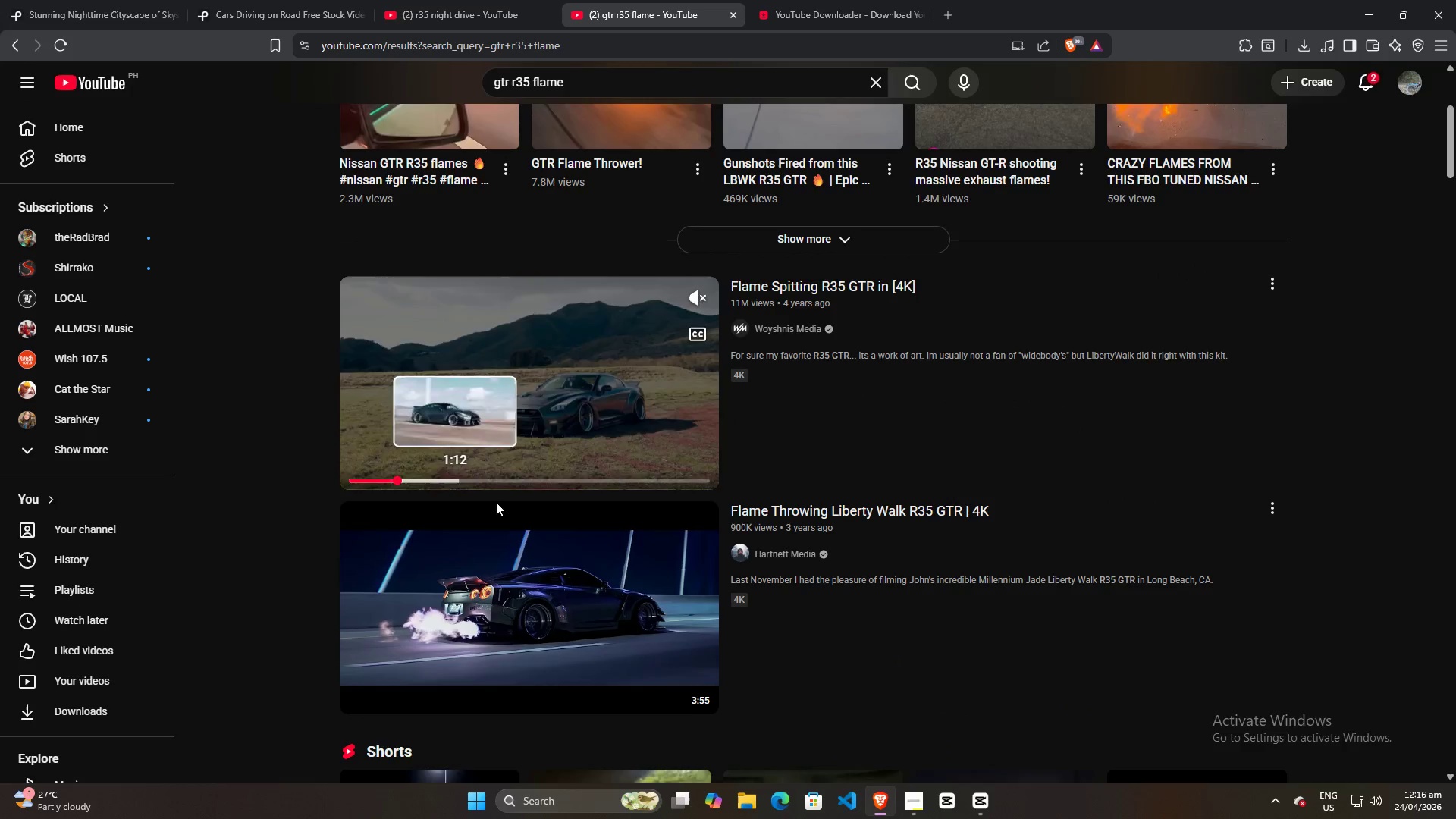 
scroll: coordinate [550, 433], scroll_direction: down, amount: 23.0
 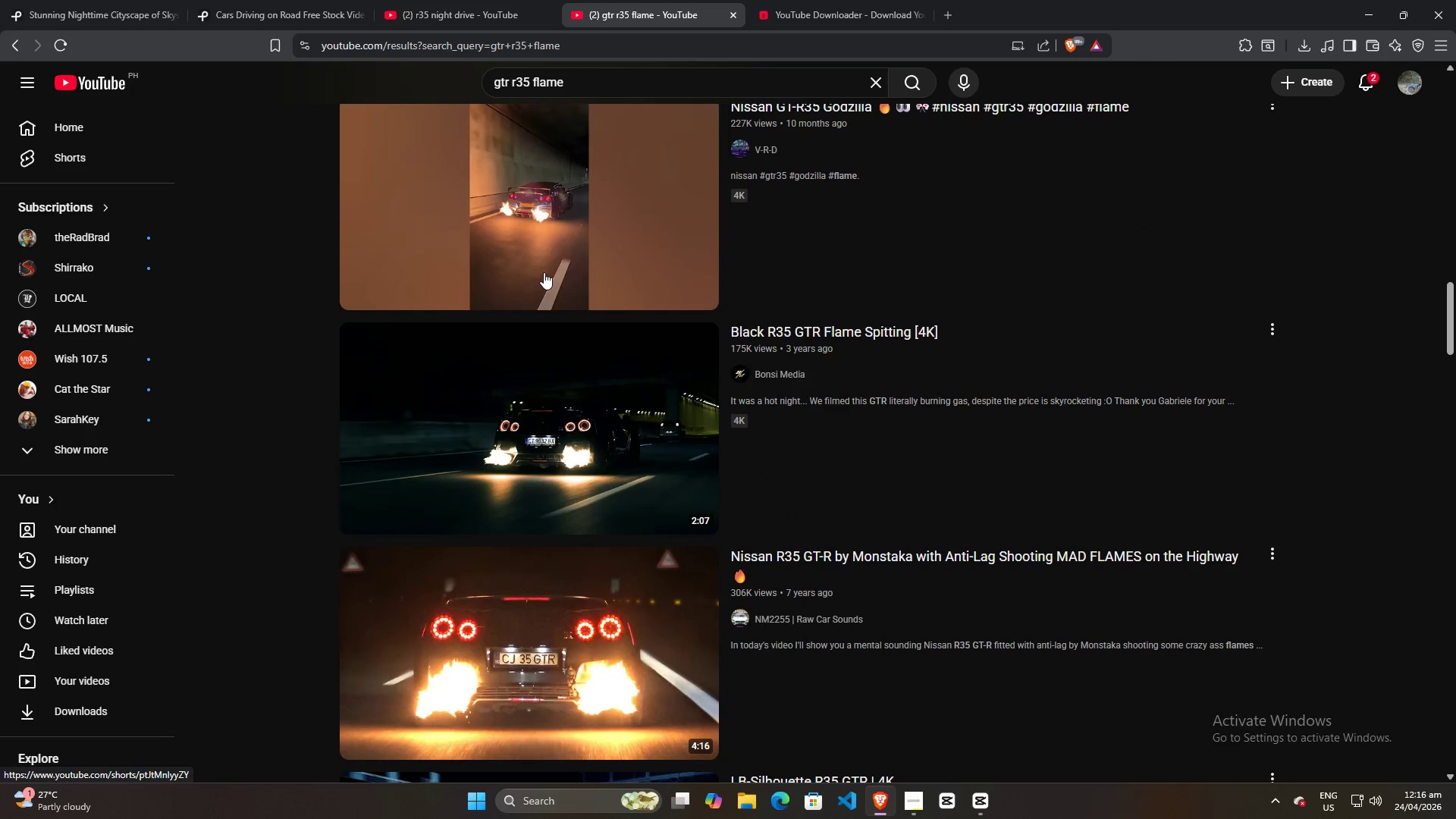 
scroll: coordinate [544, 275], scroll_direction: up, amount: 2.0
 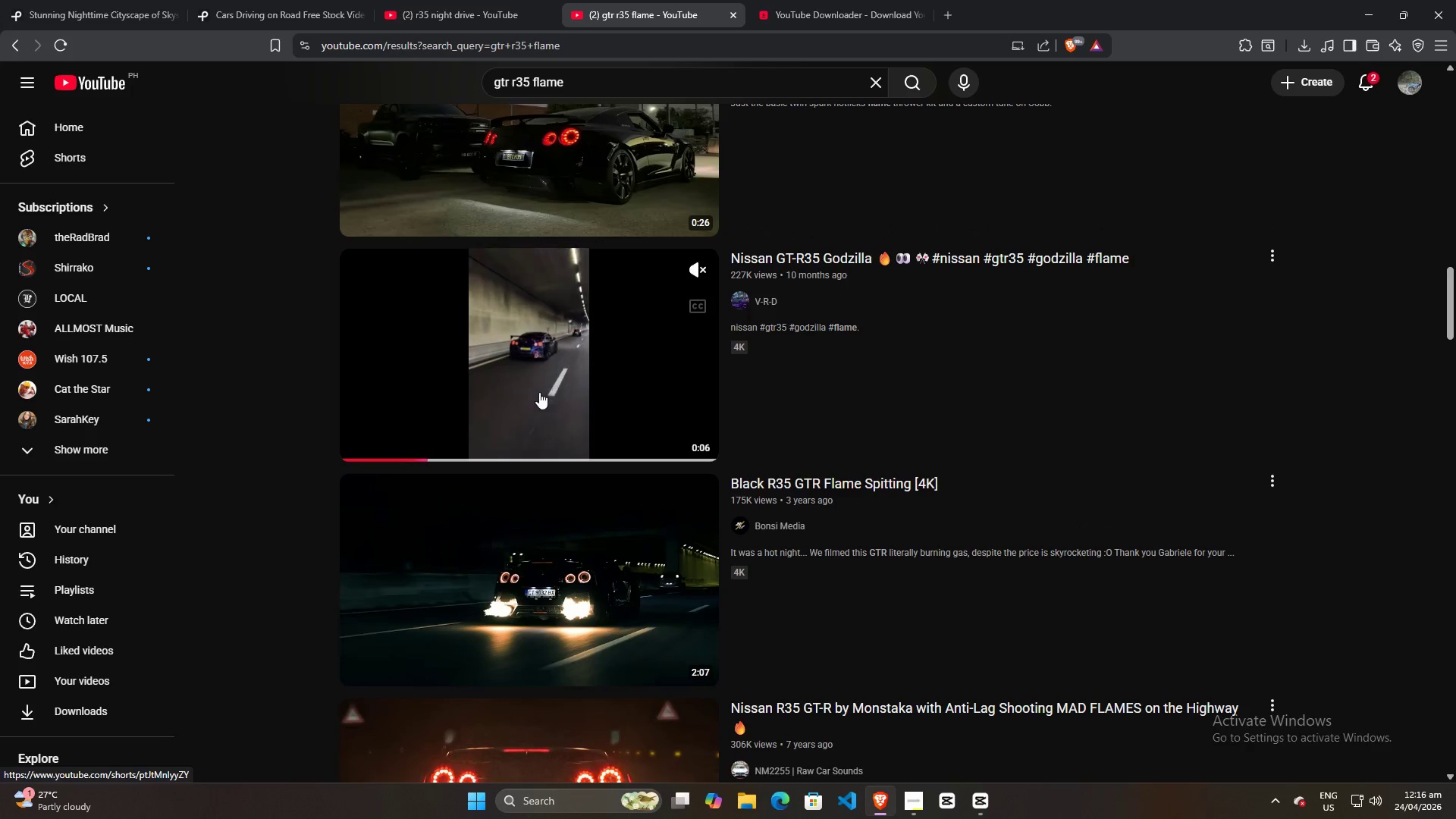 
left_click([539, 392])
 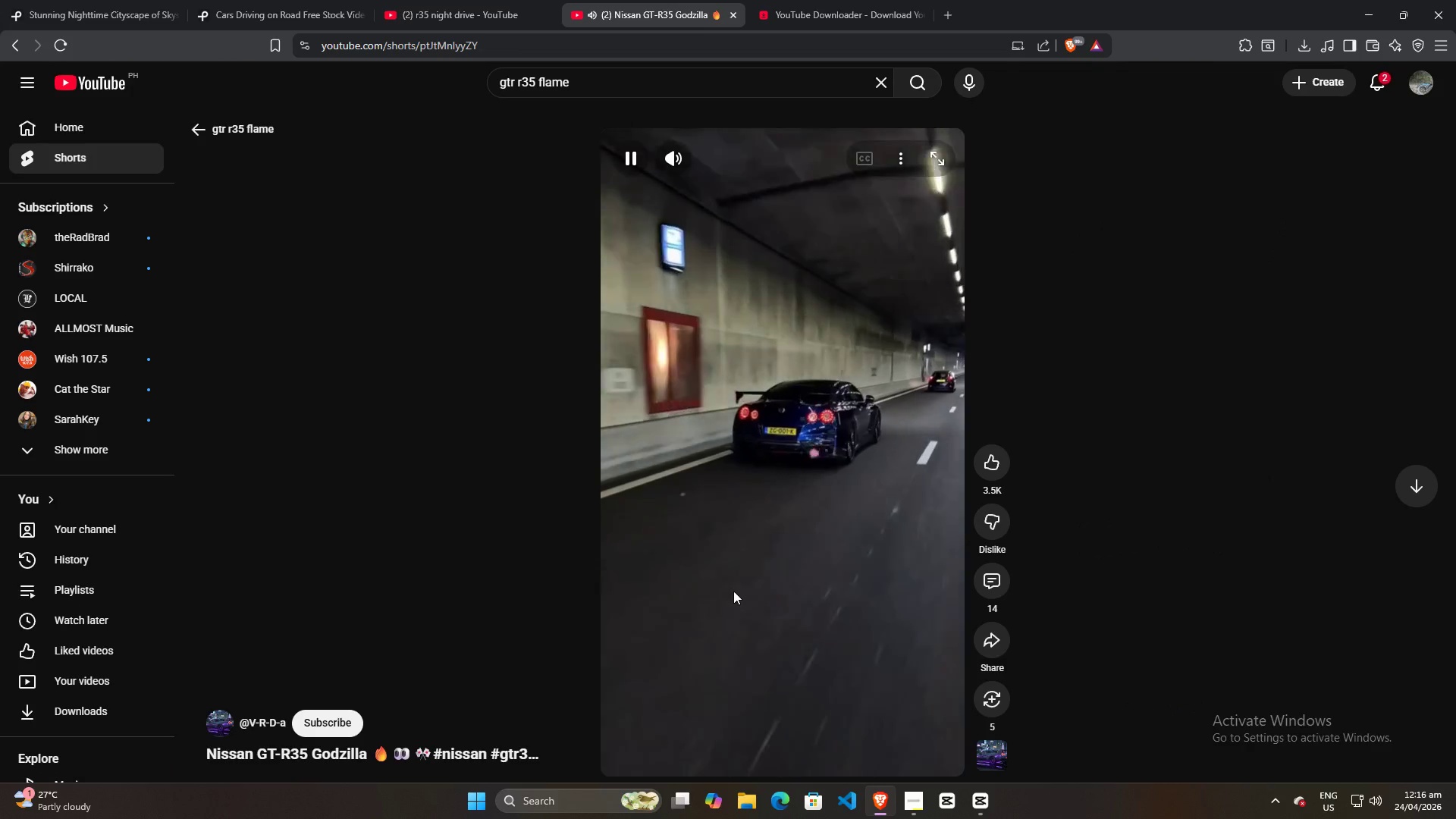 
key(Escape)
 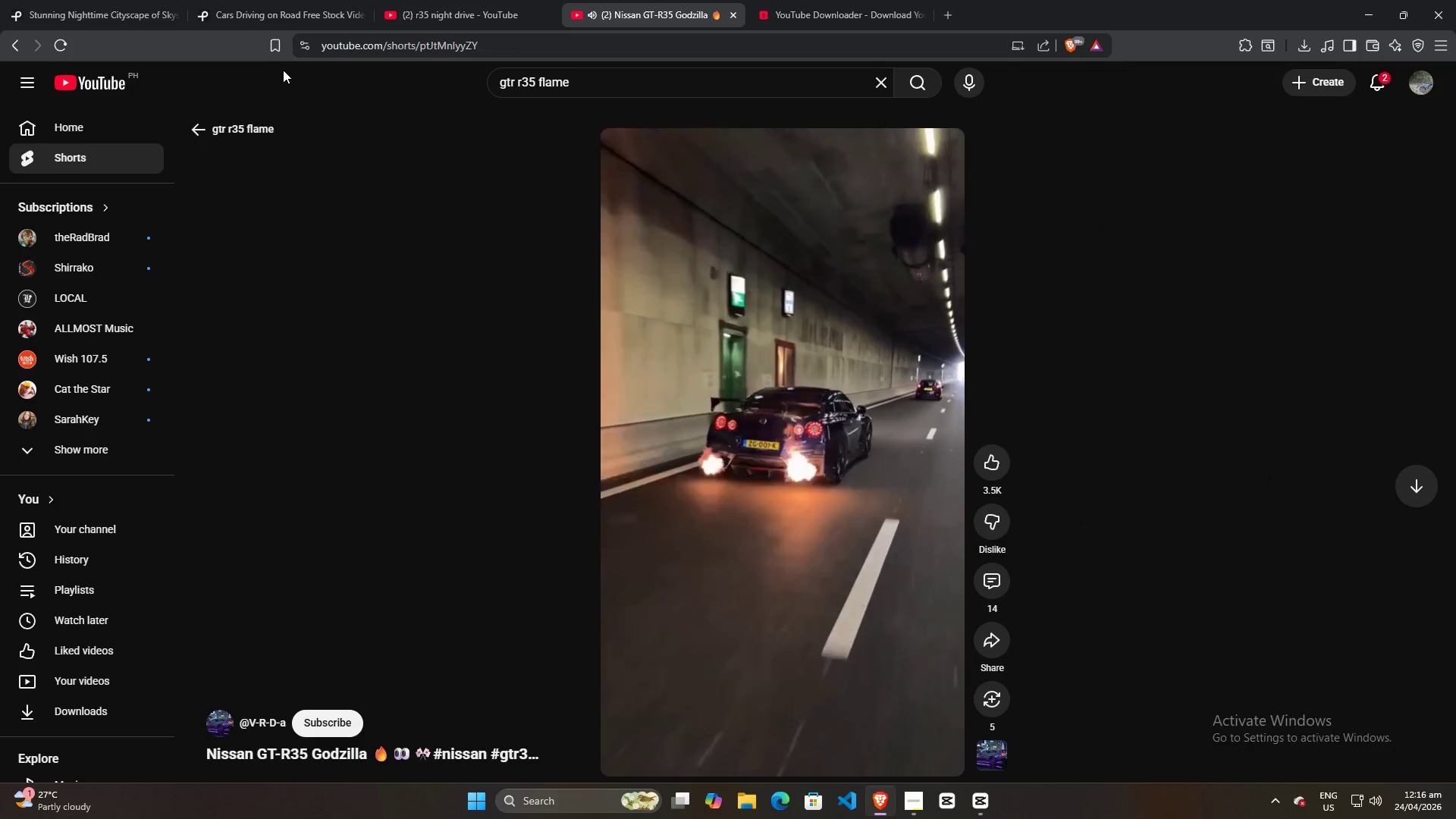 
left_click([207, 126])
 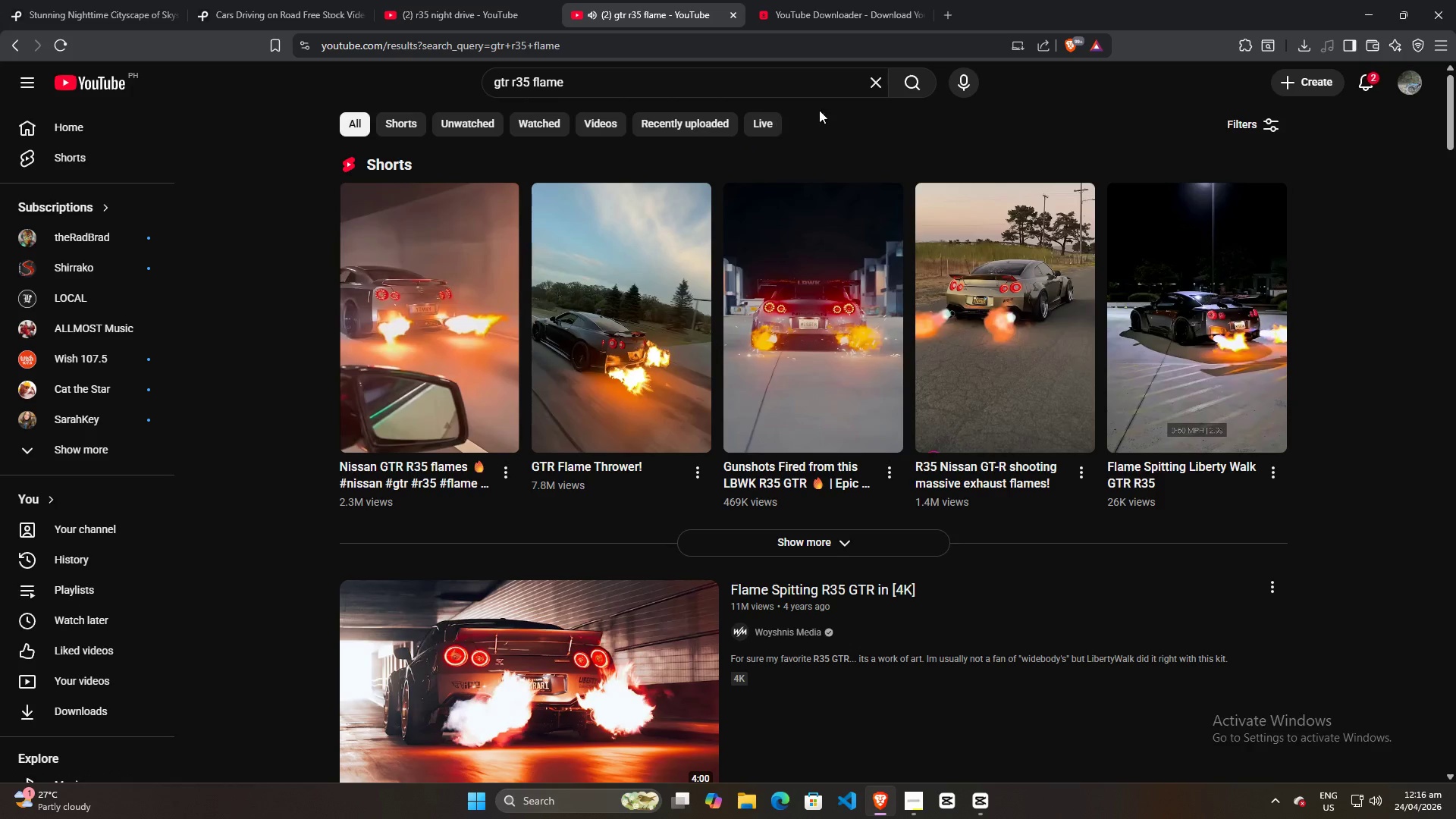 
left_click([1260, 131])
 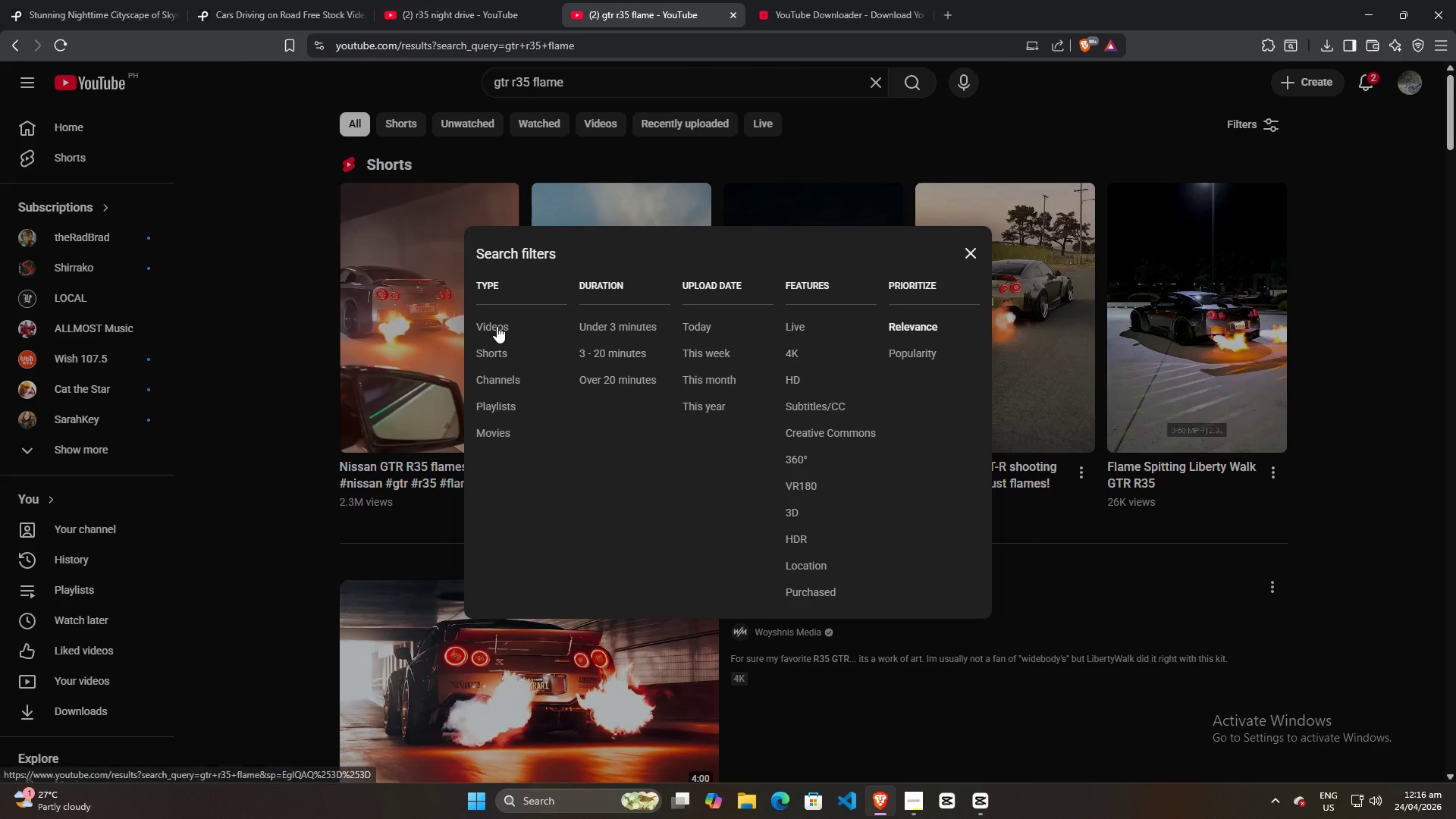 
left_click([497, 326])
 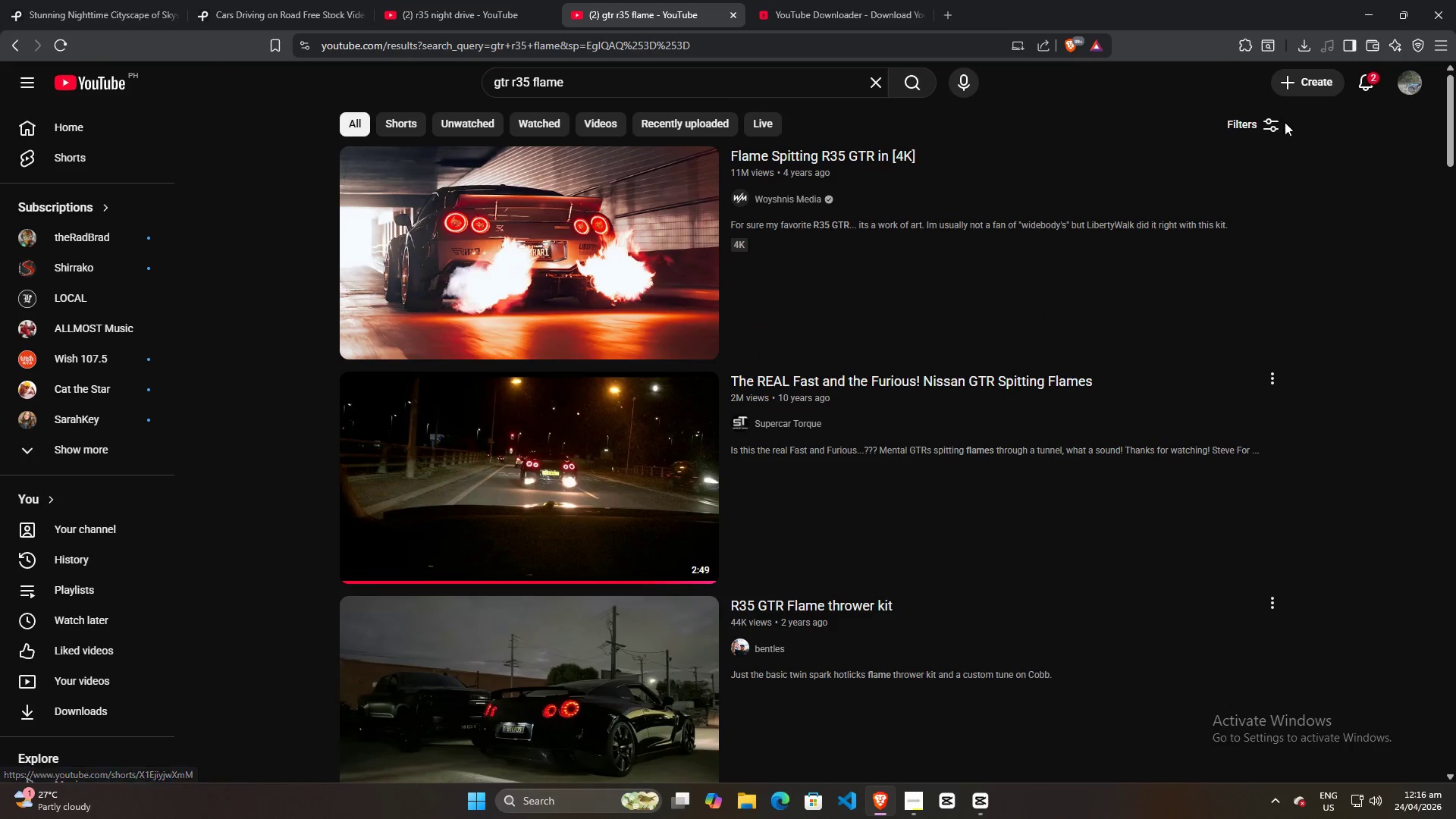 
left_click([1263, 130])
 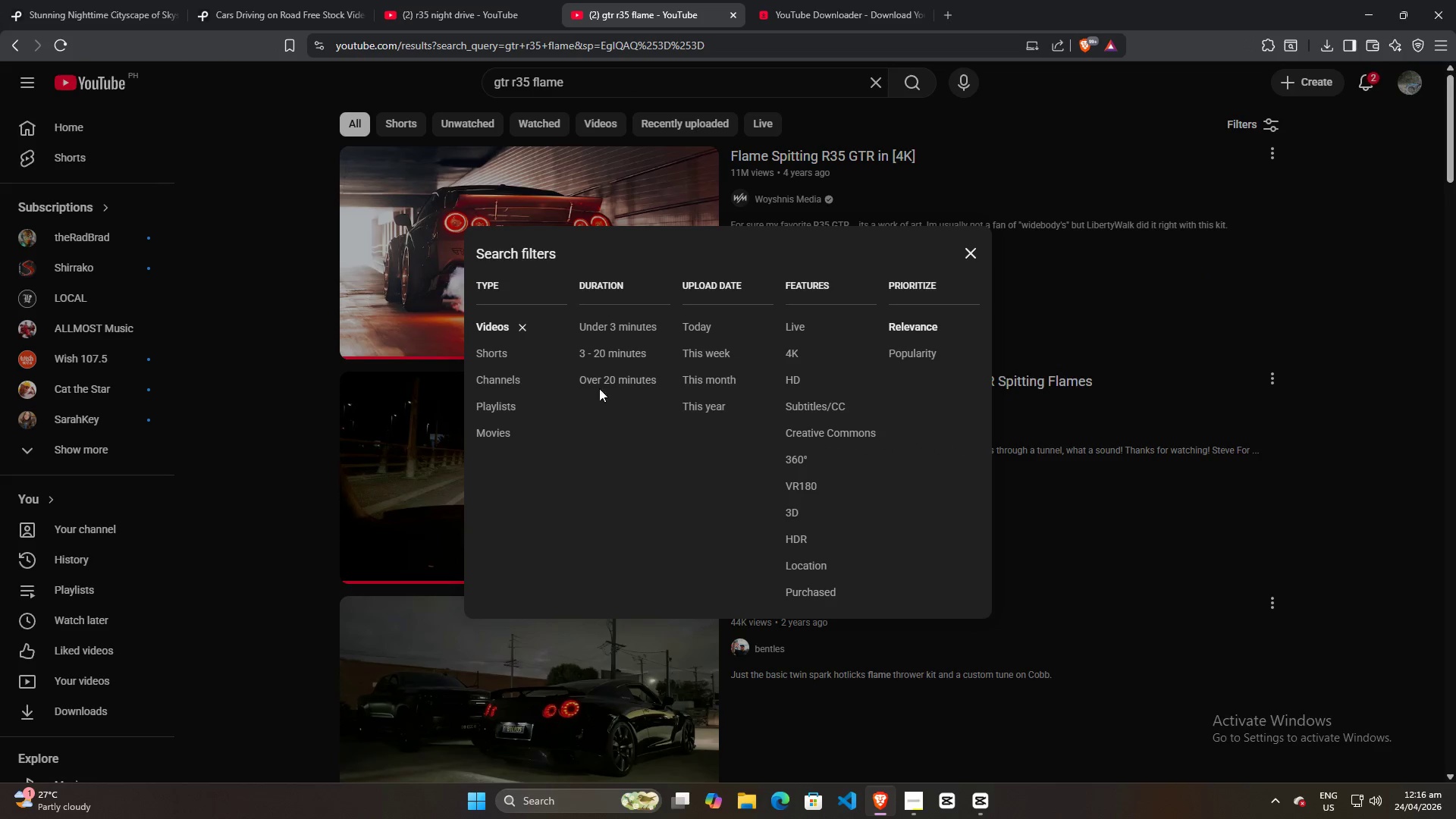 
left_click([309, 445])
 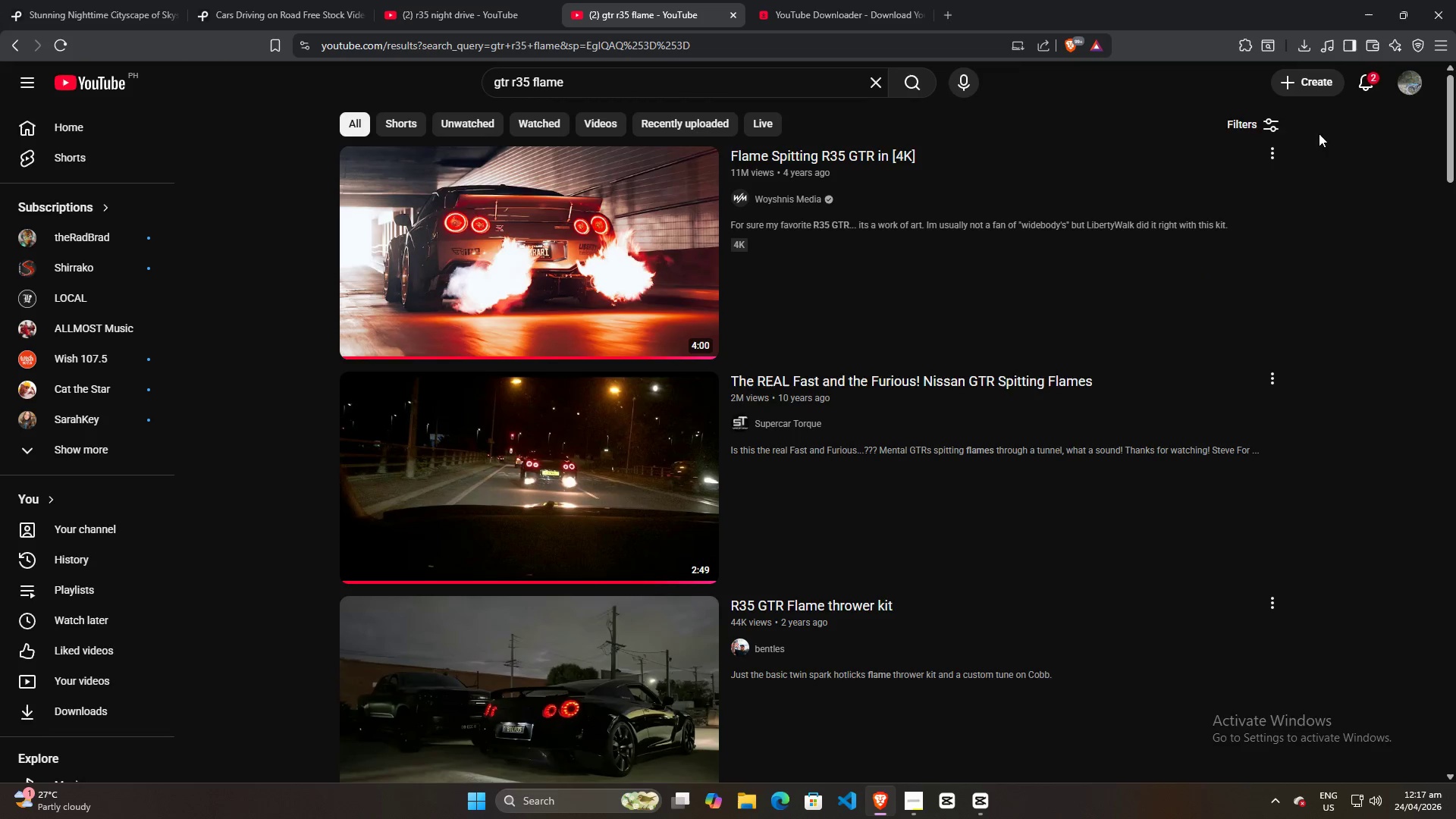 
left_click([1255, 127])
 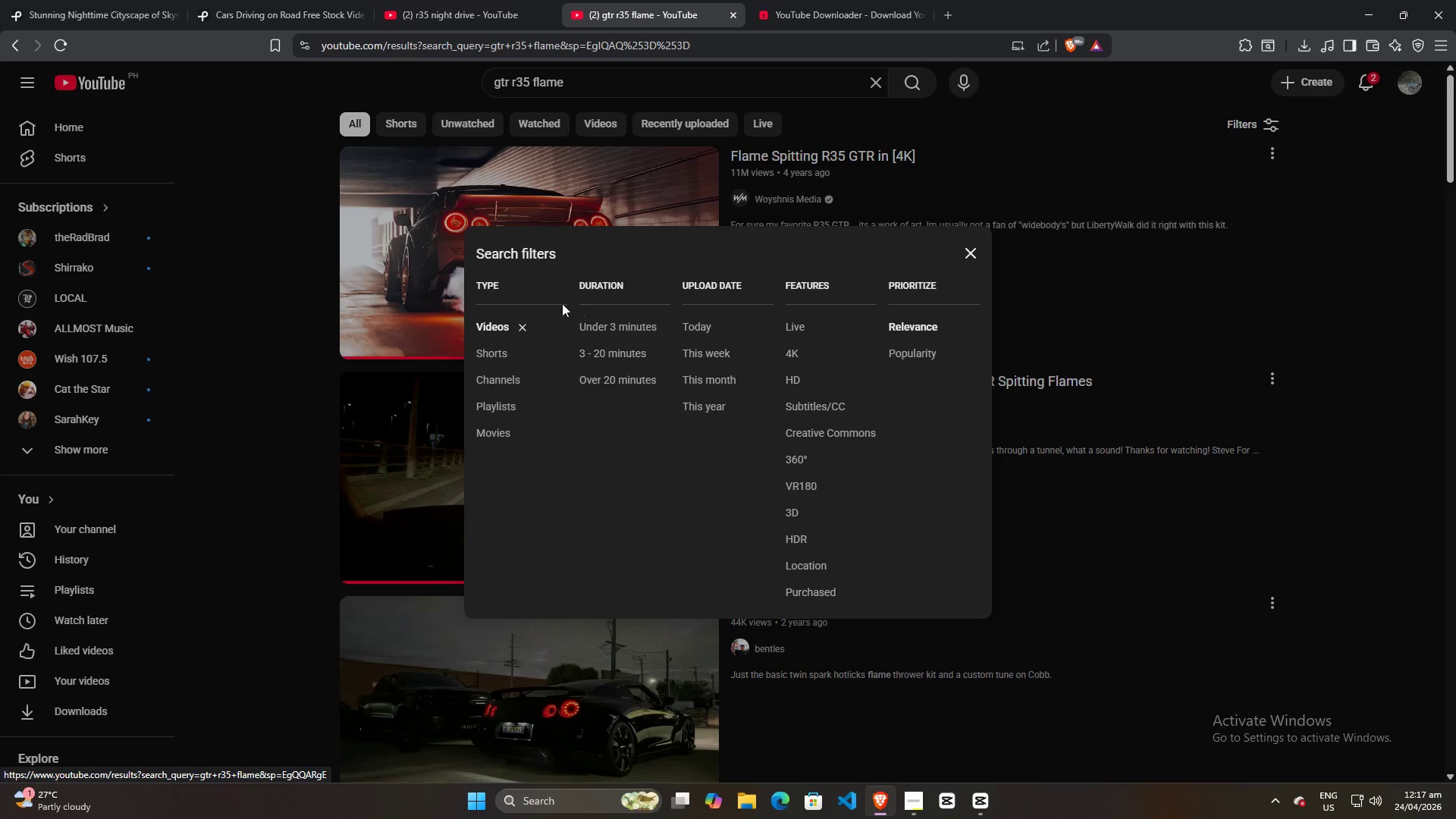 
wait(6.09)
 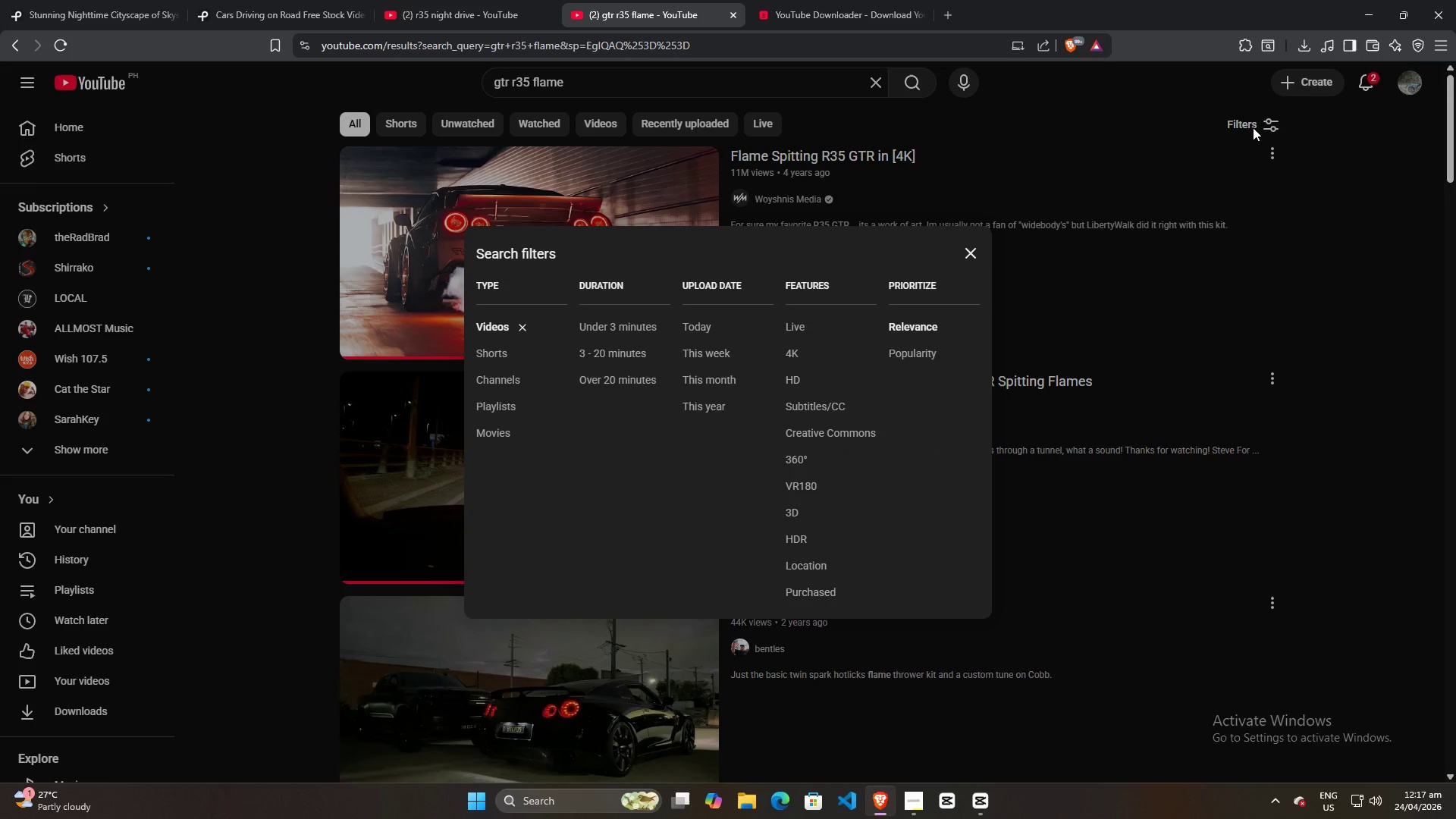 
left_click([522, 331])
 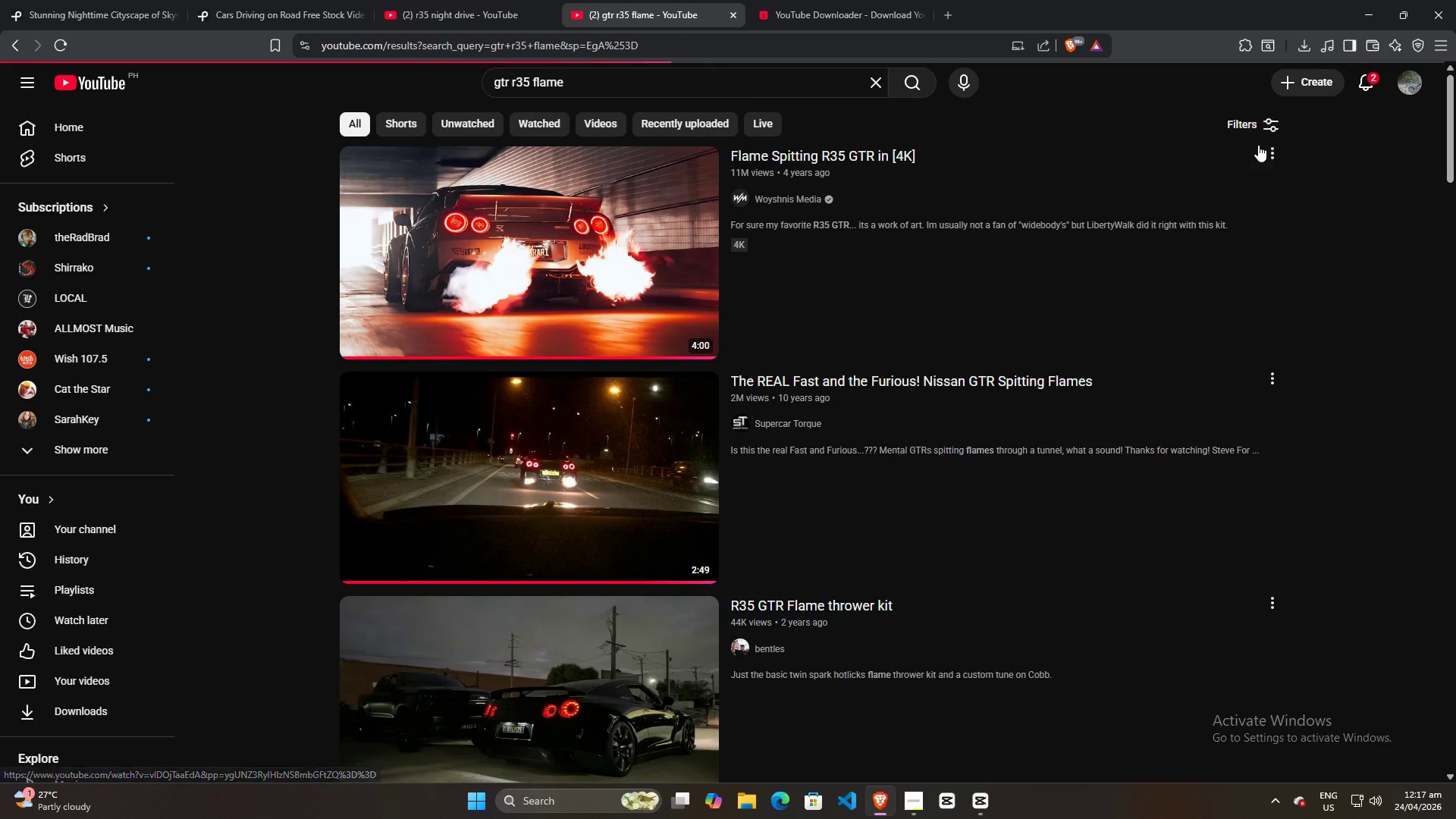 
left_click([1257, 128])
 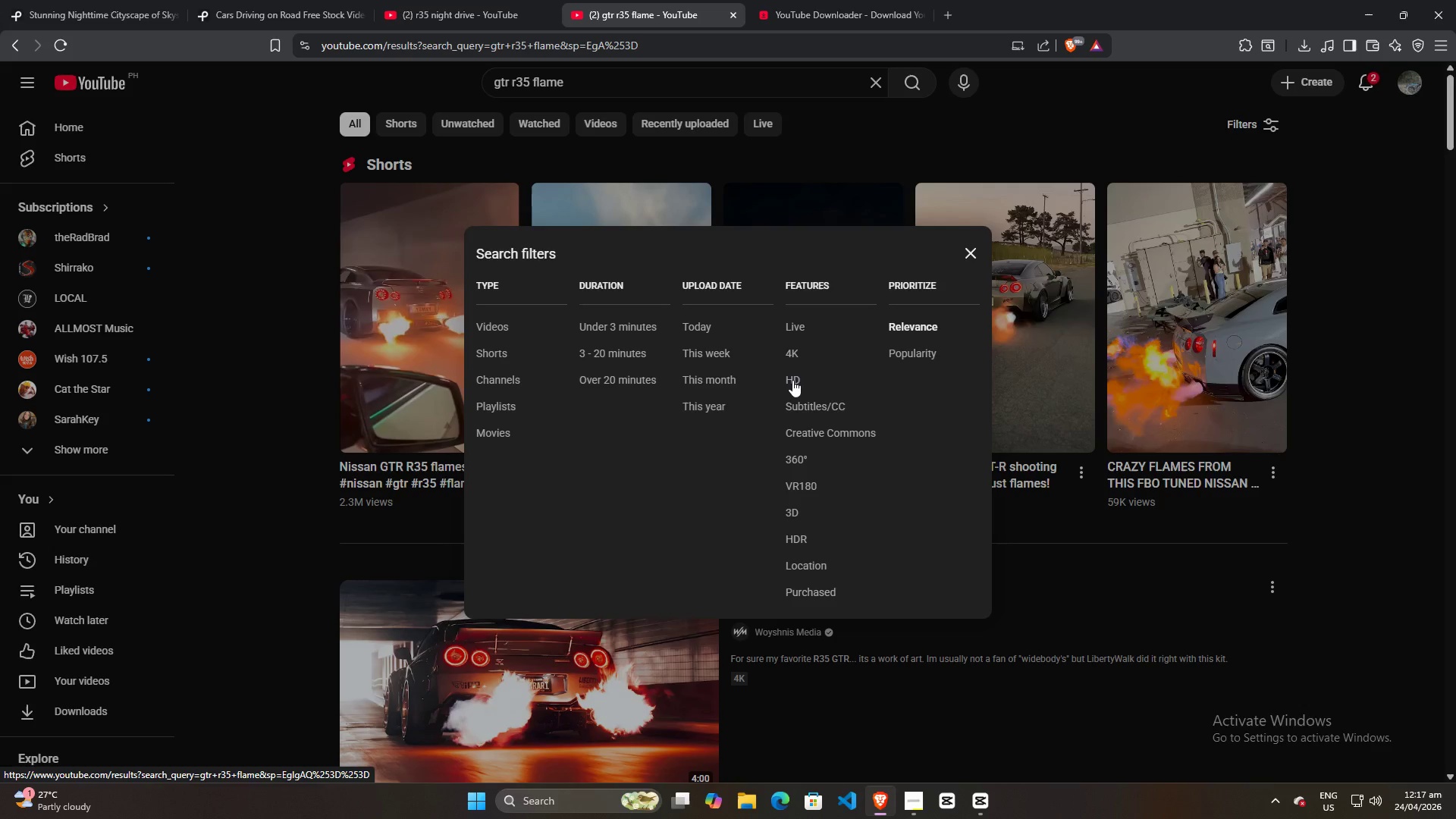 
wait(7.78)
 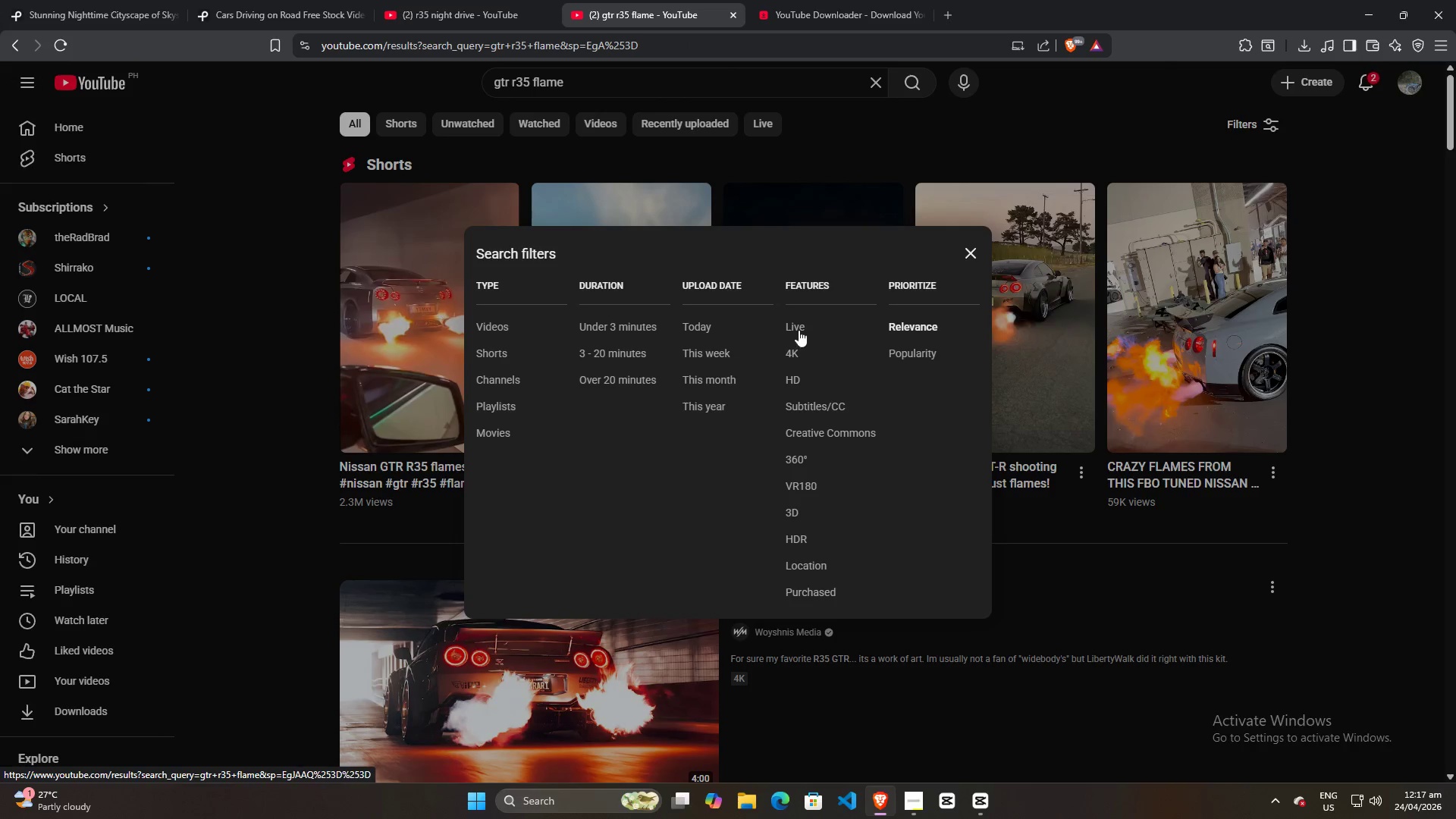 
left_click([792, 380])
 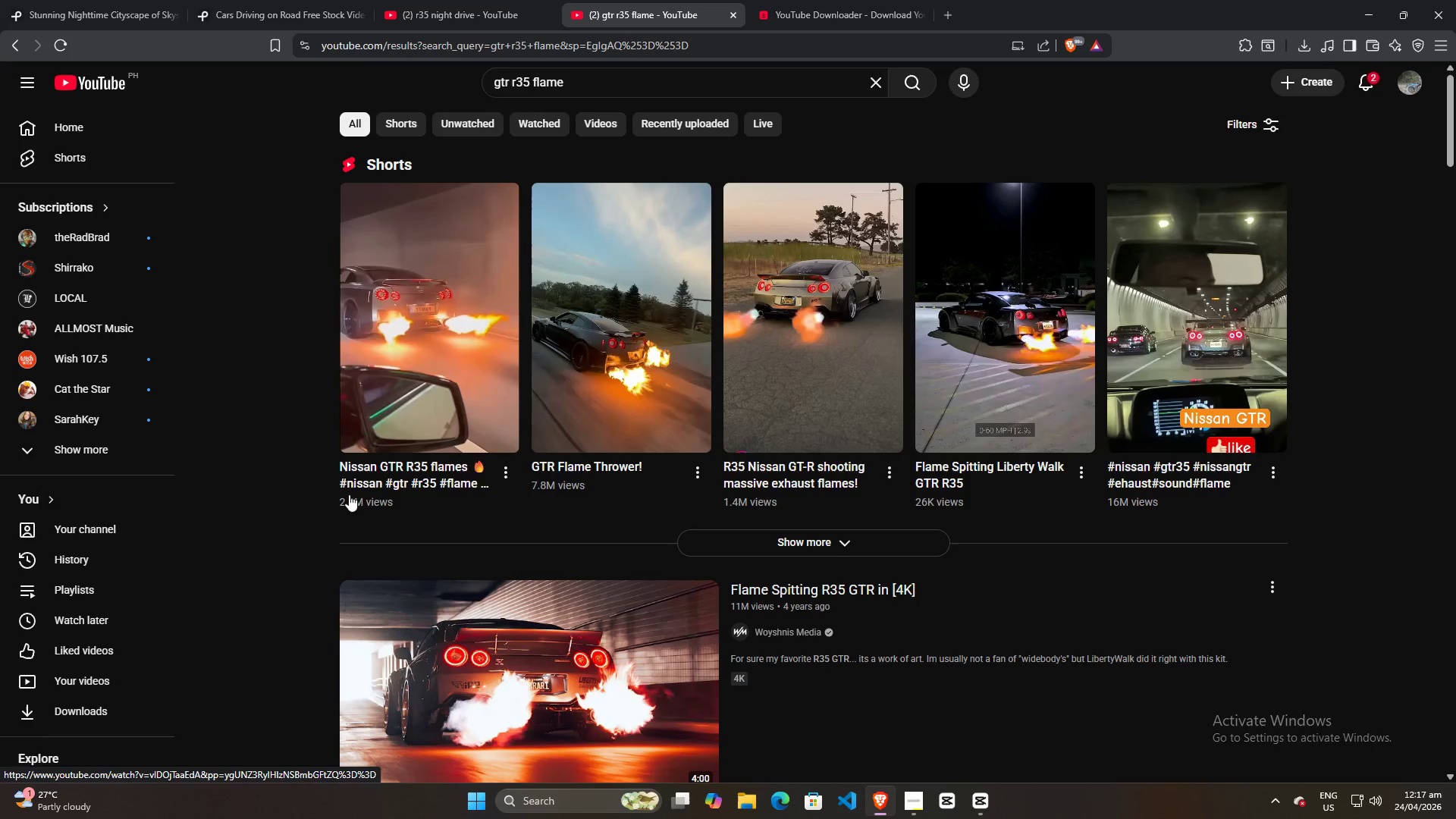 
scroll: coordinate [331, 485], scroll_direction: down, amount: 10.0
 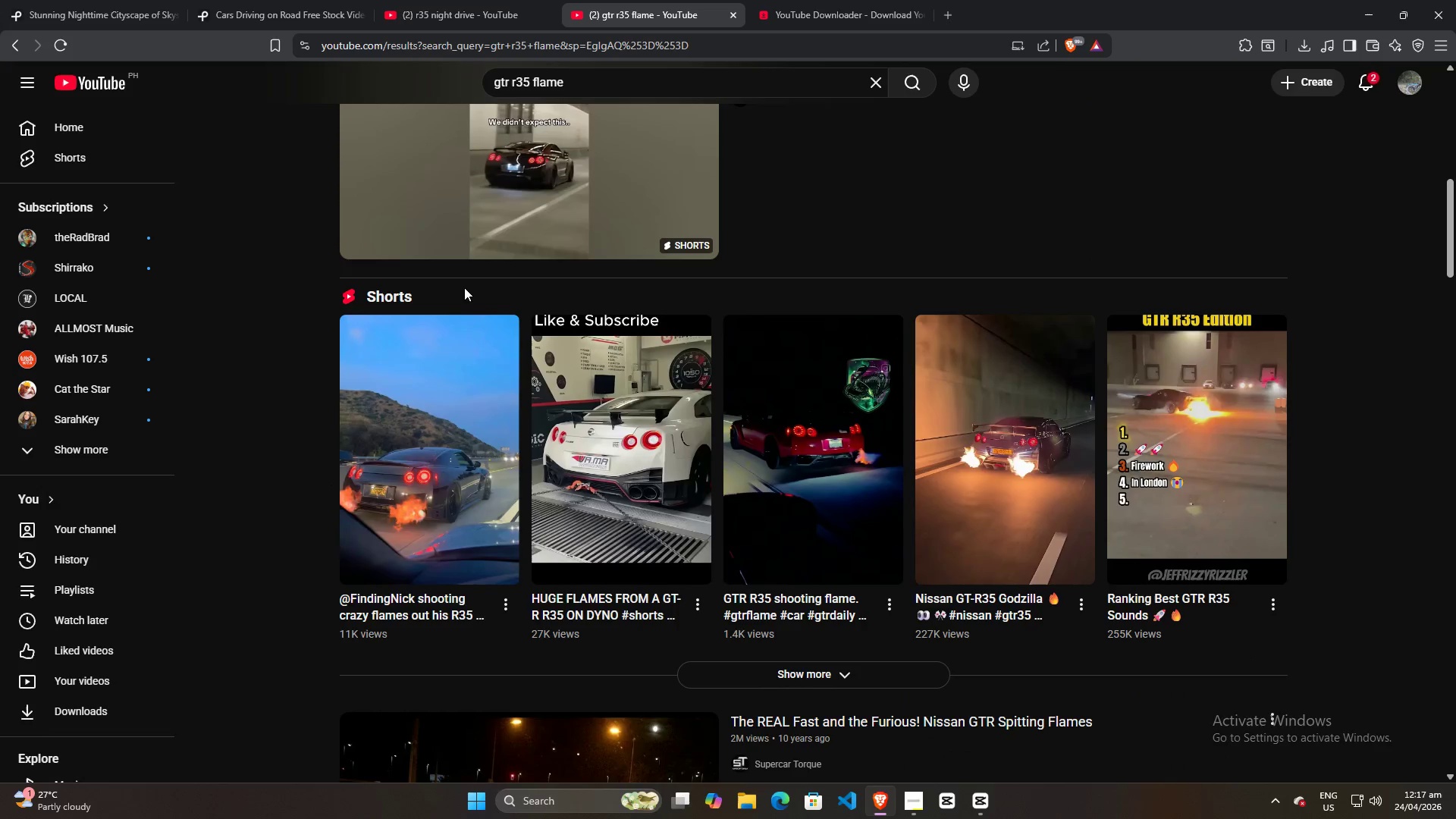 
scroll: coordinate [465, 284], scroll_direction: up, amount: 3.0
 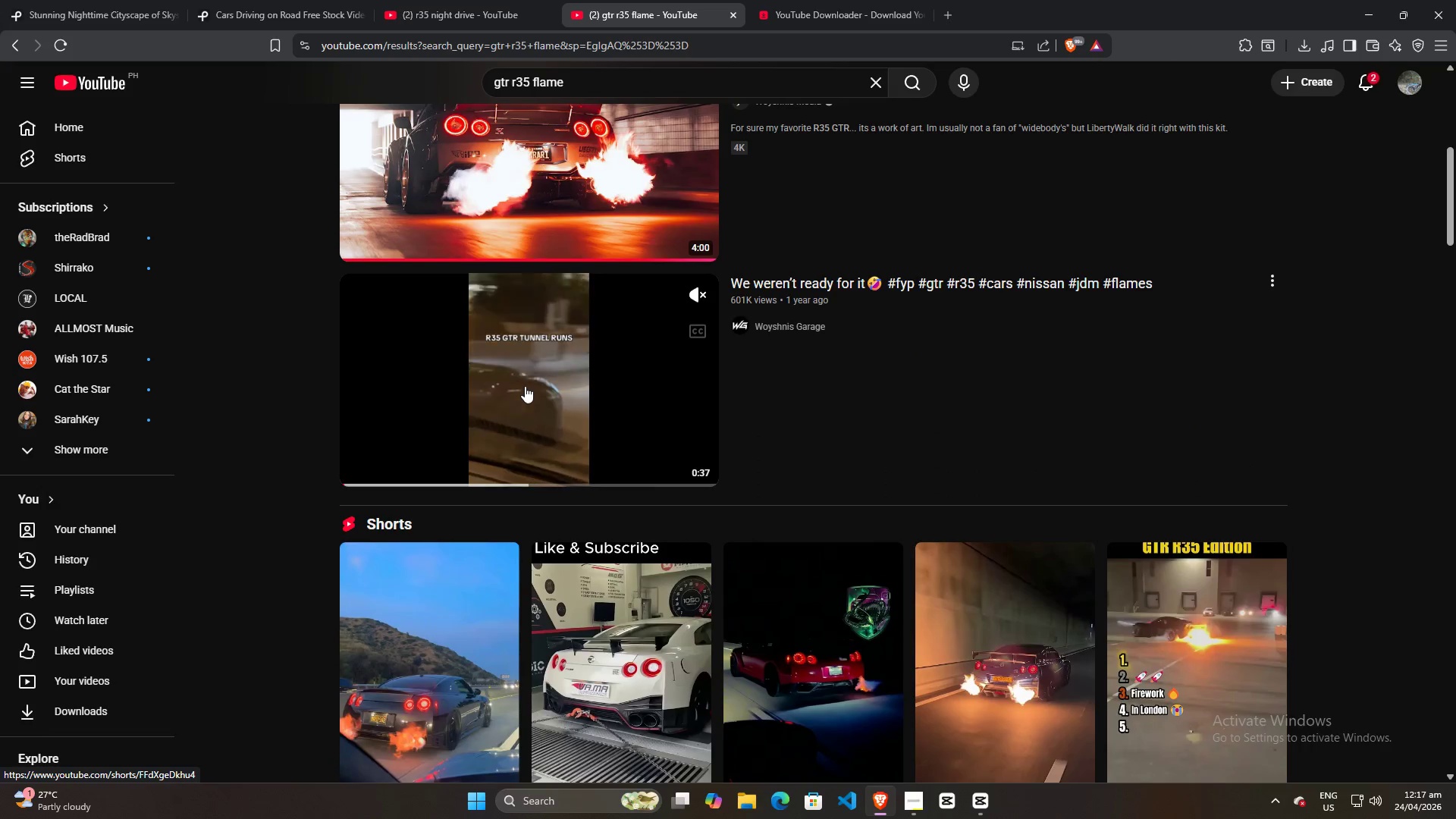 
scroll: coordinate [528, 415], scroll_direction: down, amount: 9.0
 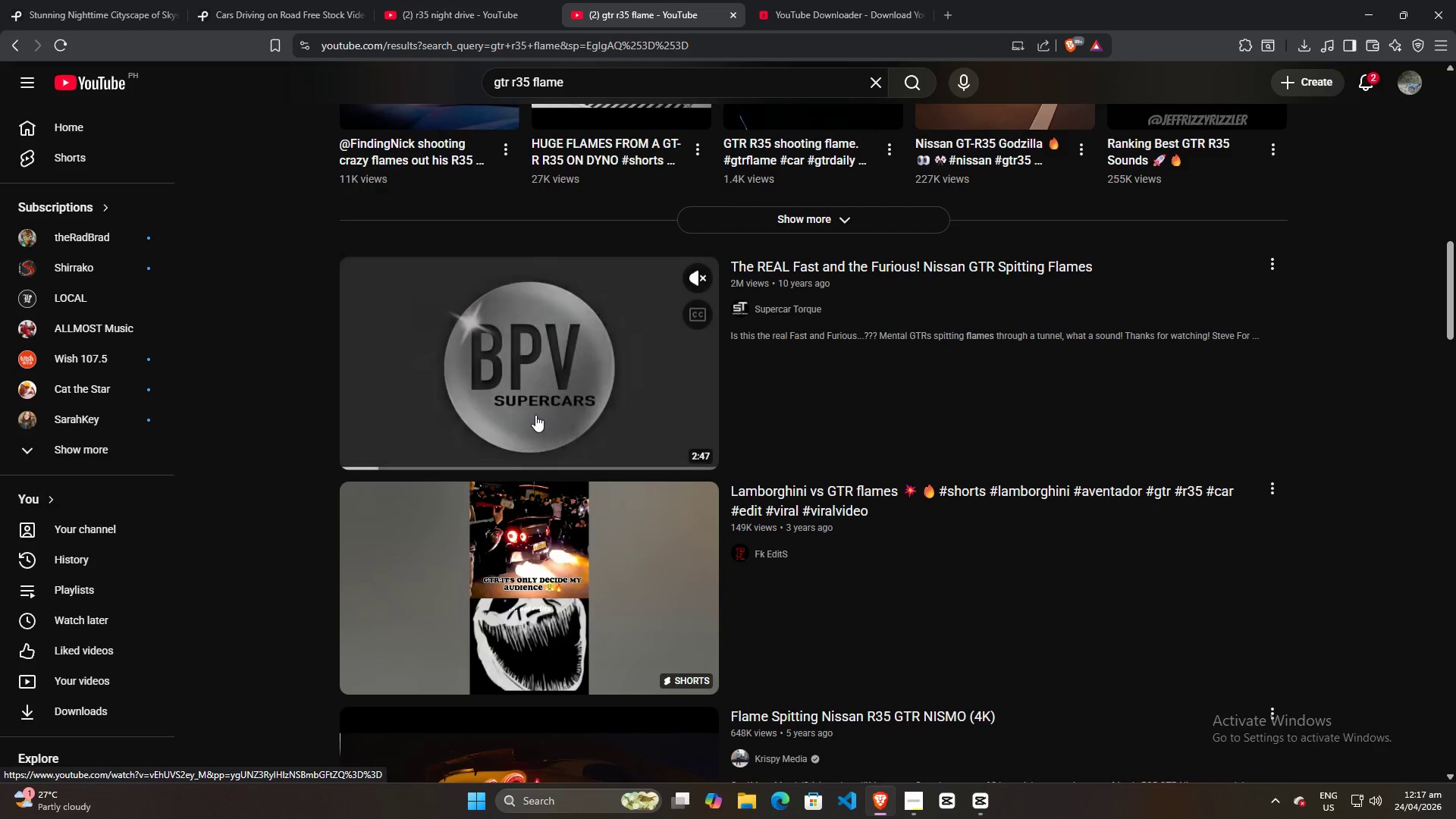 
scroll: coordinate [535, 415], scroll_direction: up, amount: 2.0
 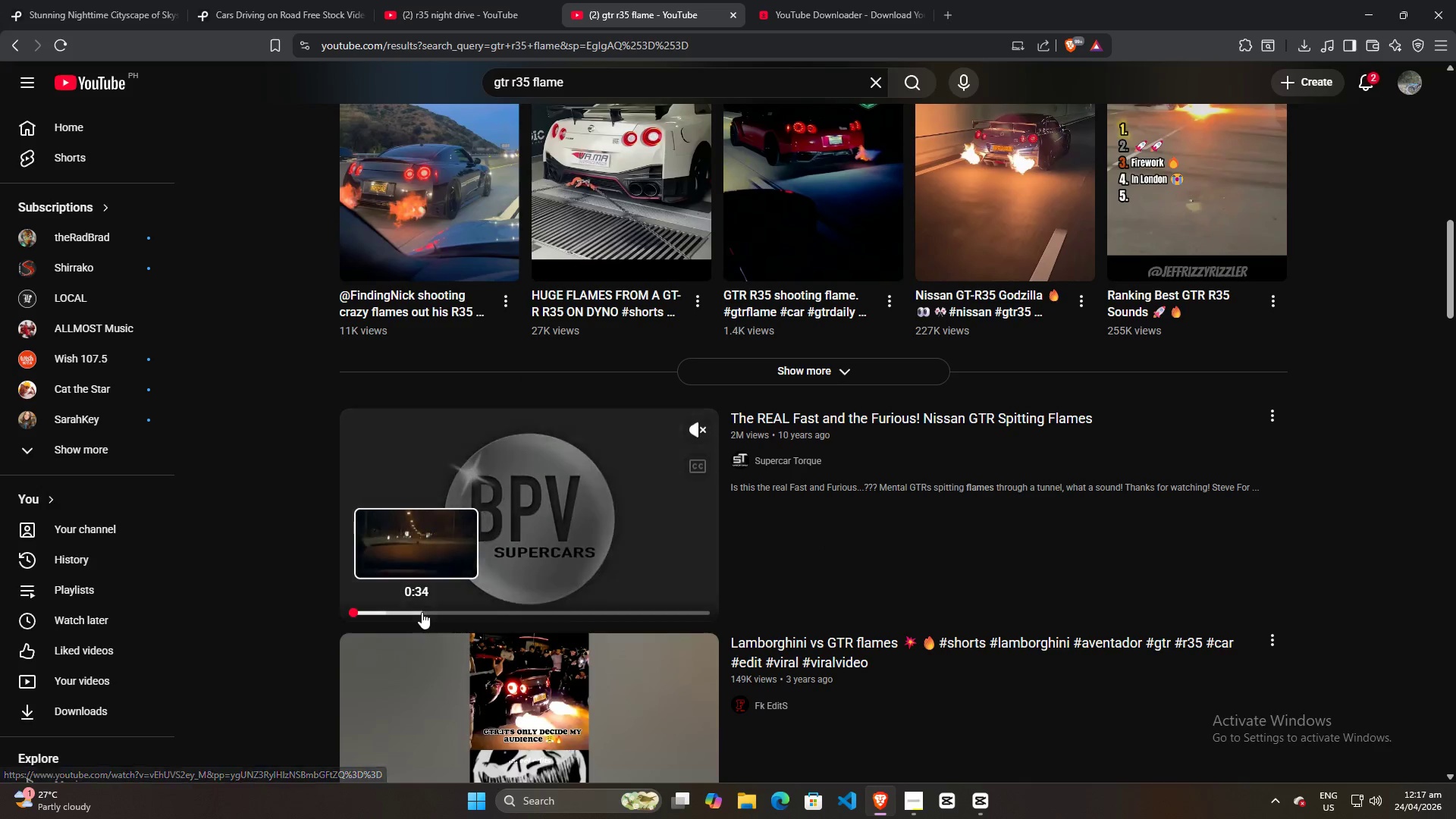 
left_click([410, 611])
 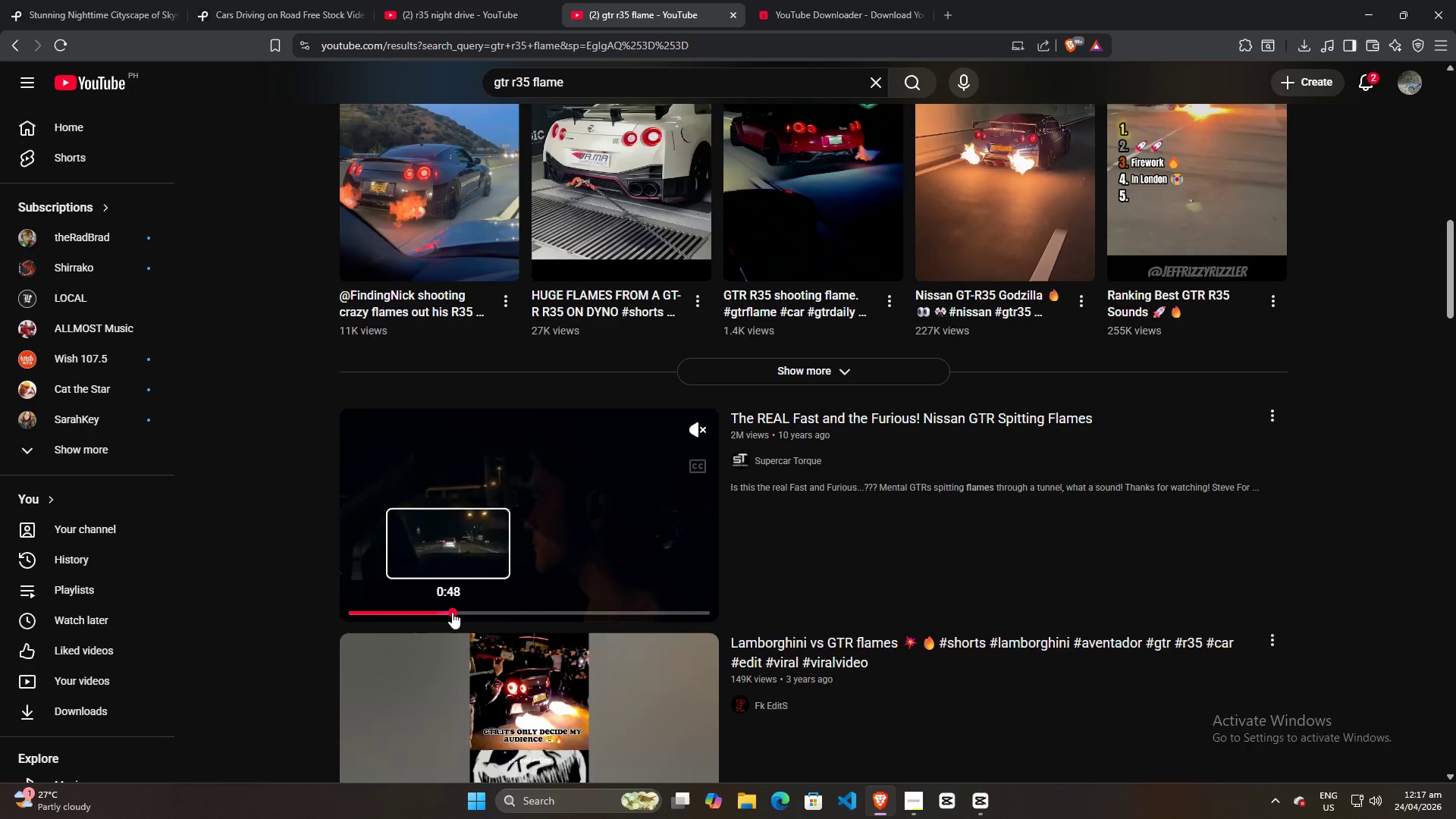 
double_click([473, 612])
 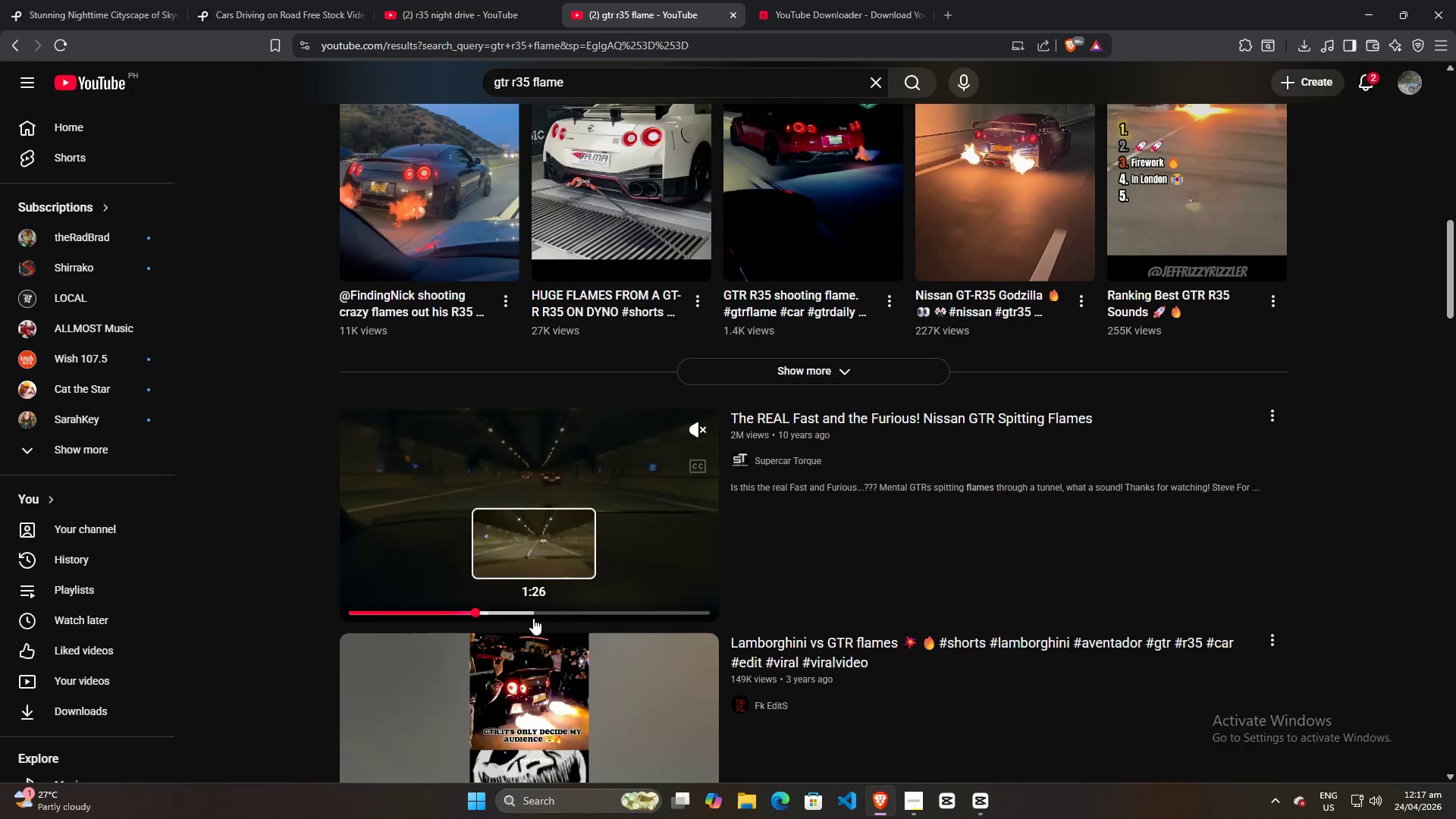 
scroll: coordinate [522, 471], scroll_direction: down, amount: 29.0
 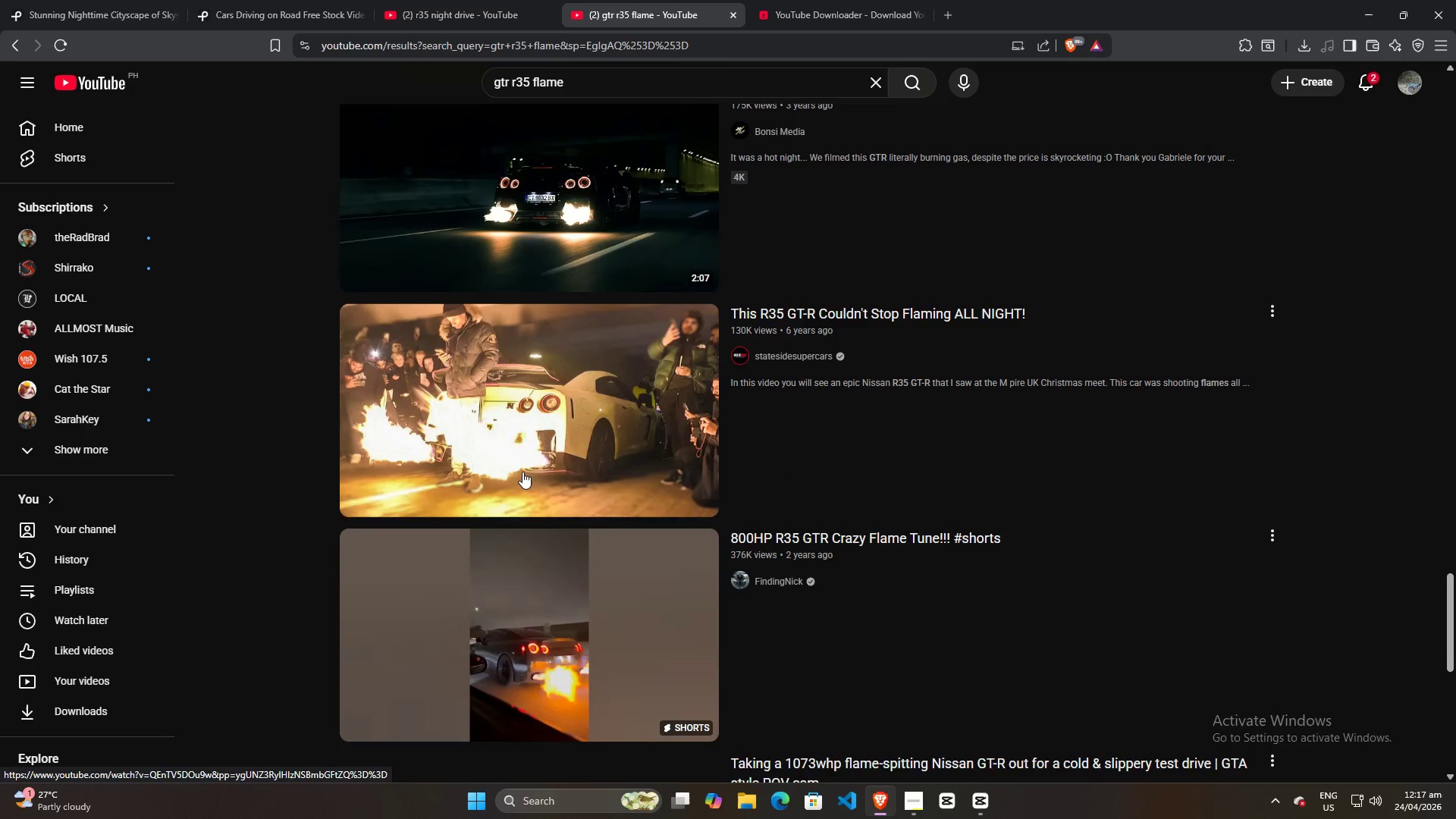 
scroll: coordinate [512, 485], scroll_direction: down, amount: 5.0
 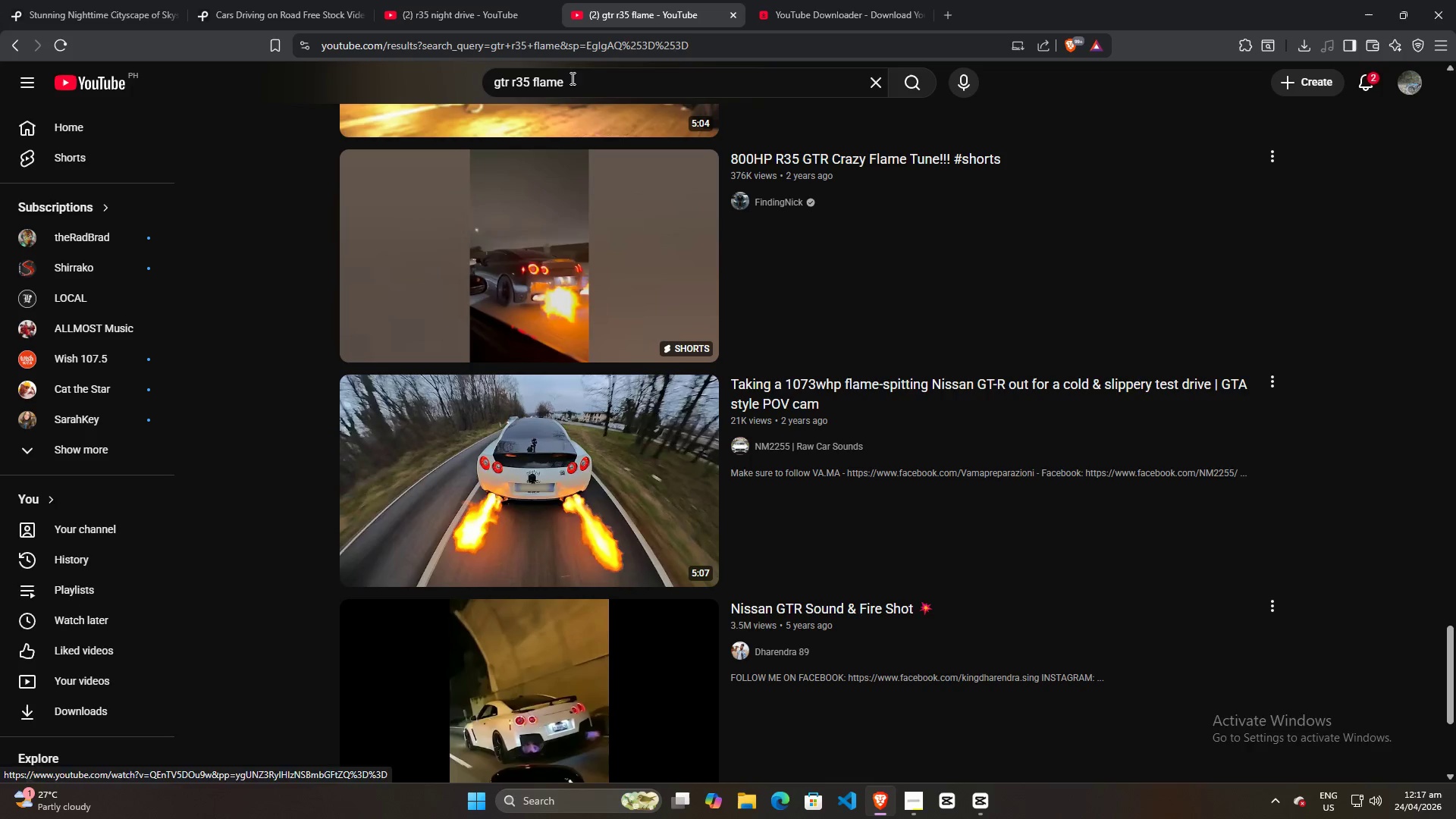 
left_click_drag(start_coordinate=[575, 82], to_coordinate=[530, 86])
 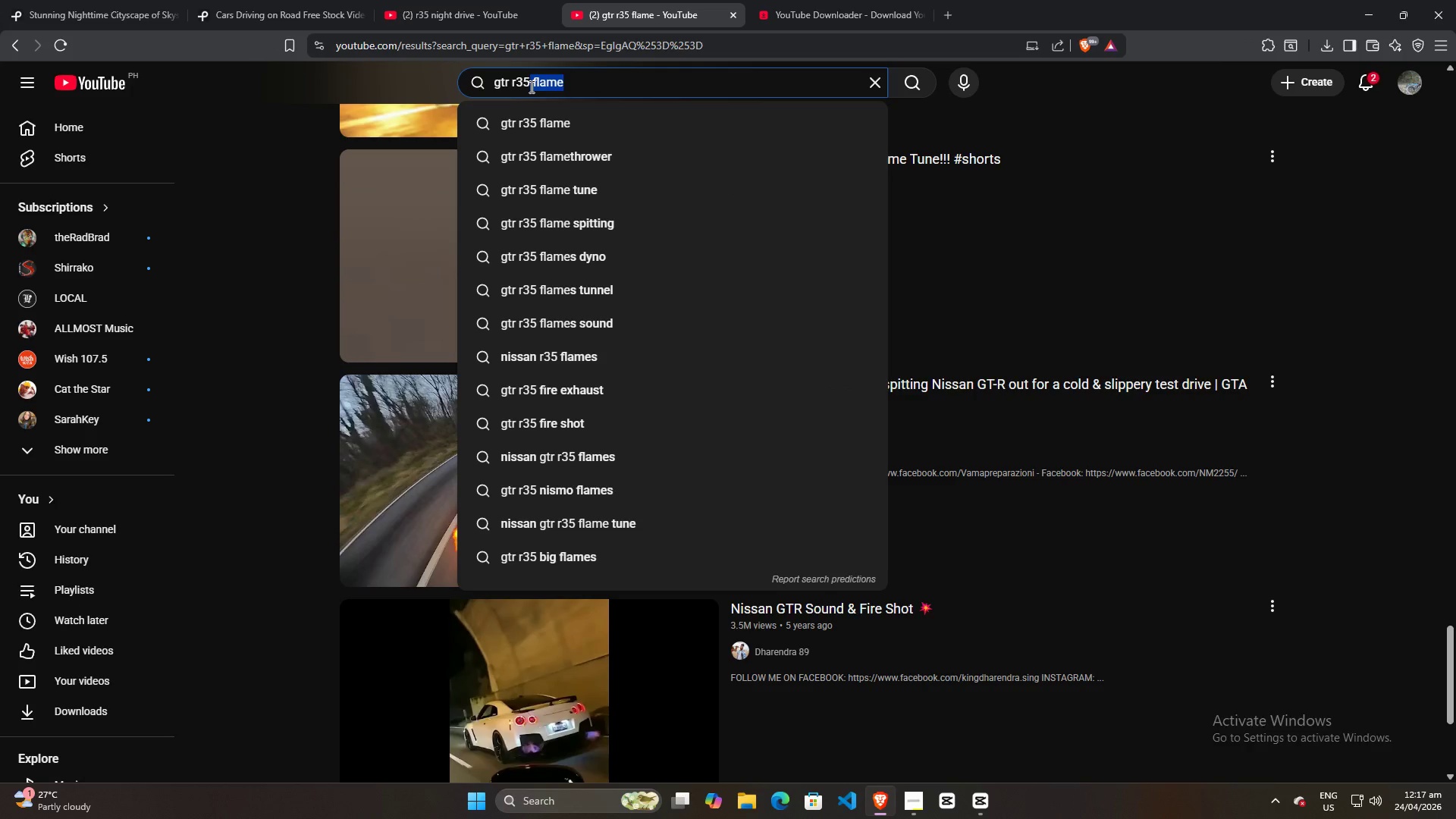 
type( tunnel)
 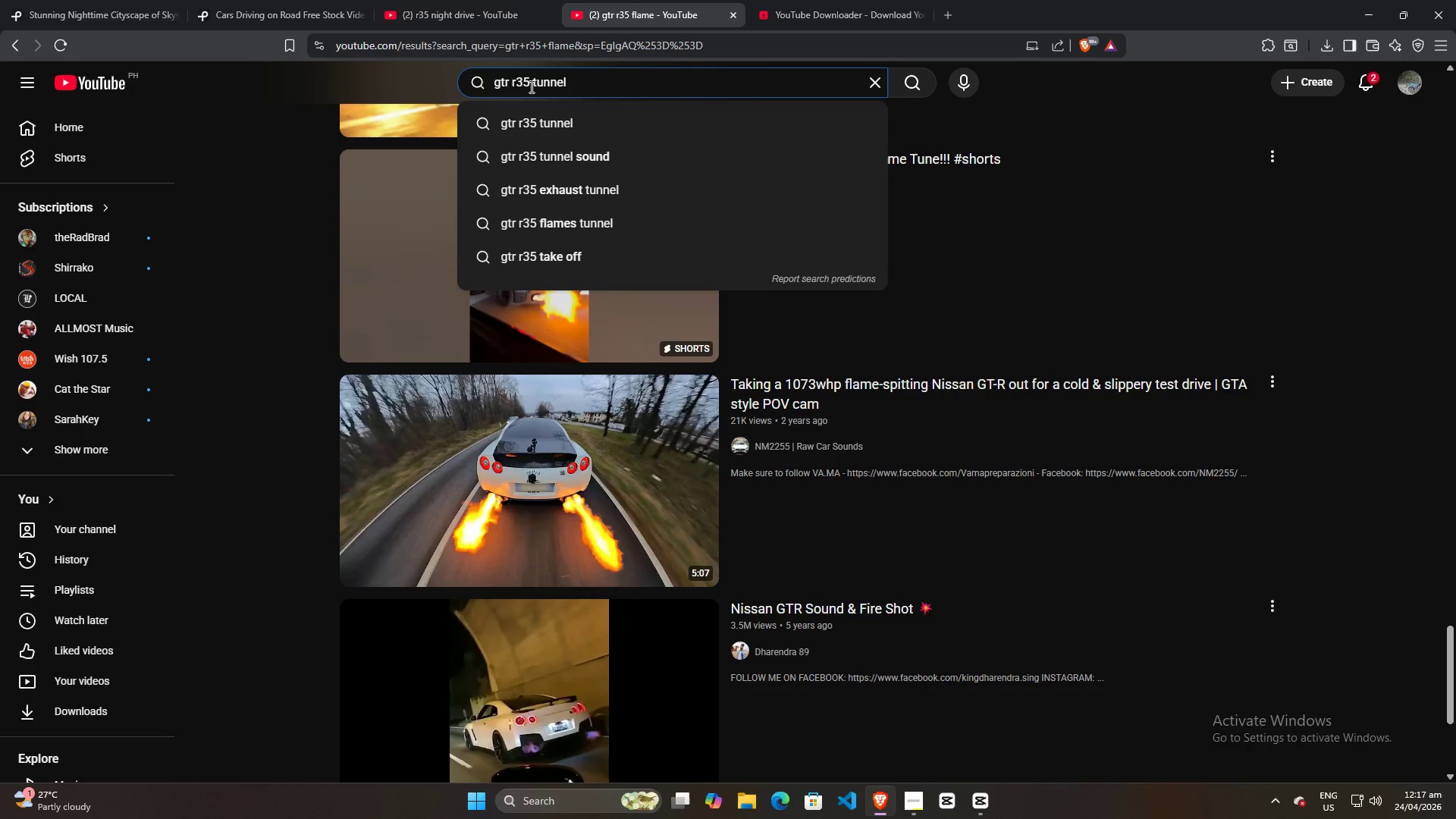 
key(ArrowDown)
 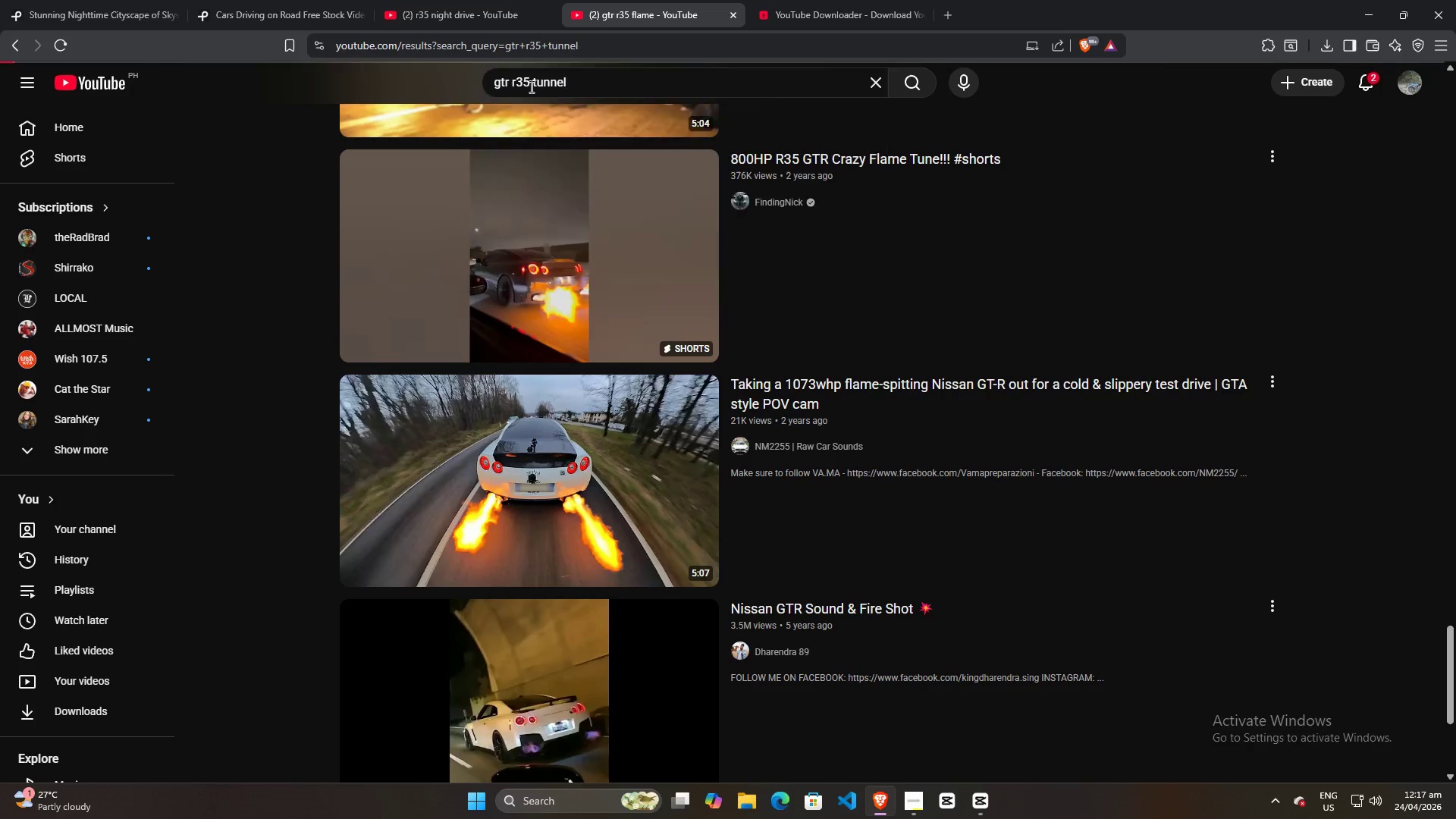 
key(Enter)
 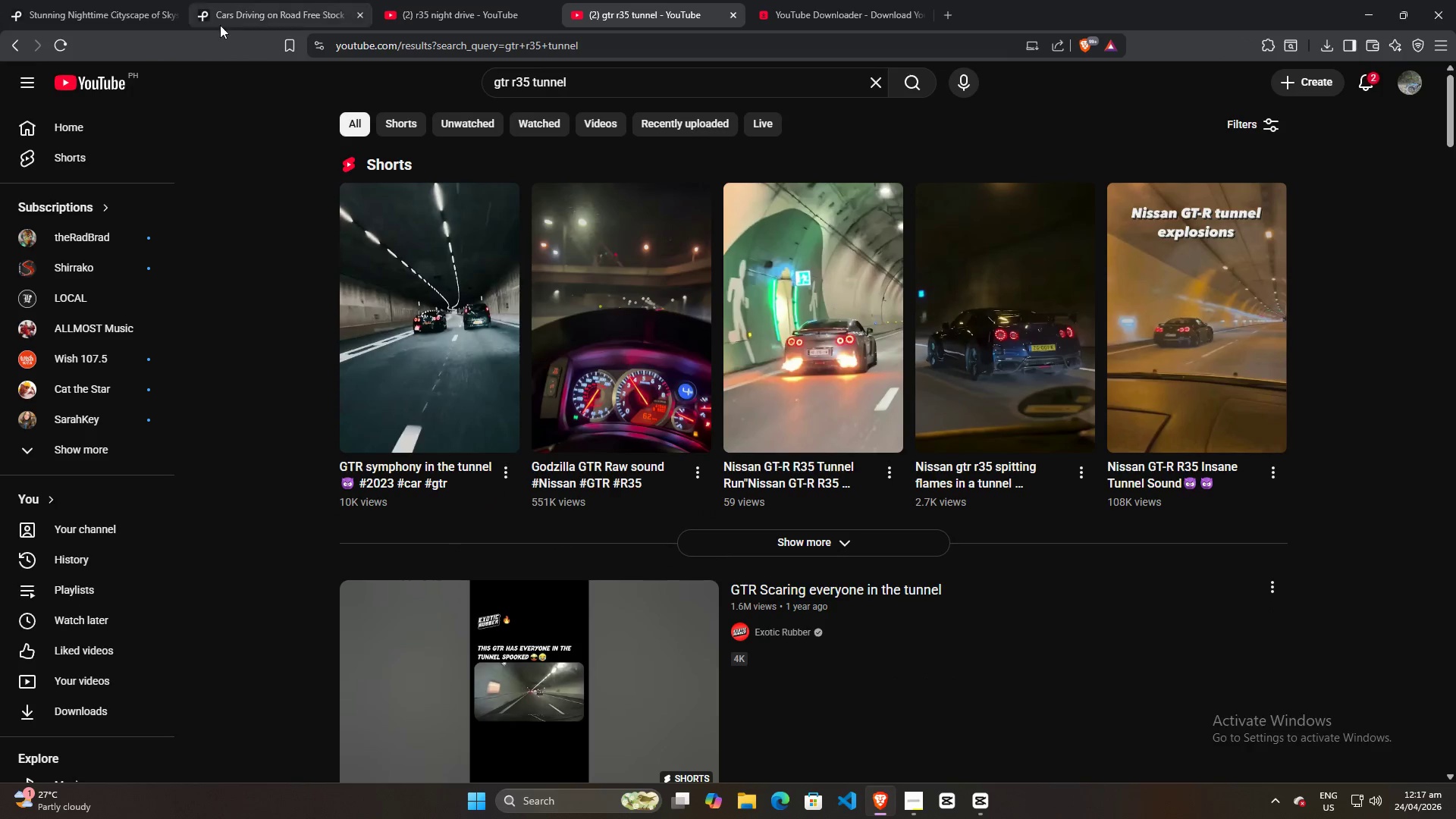 
left_click([9, 48])
 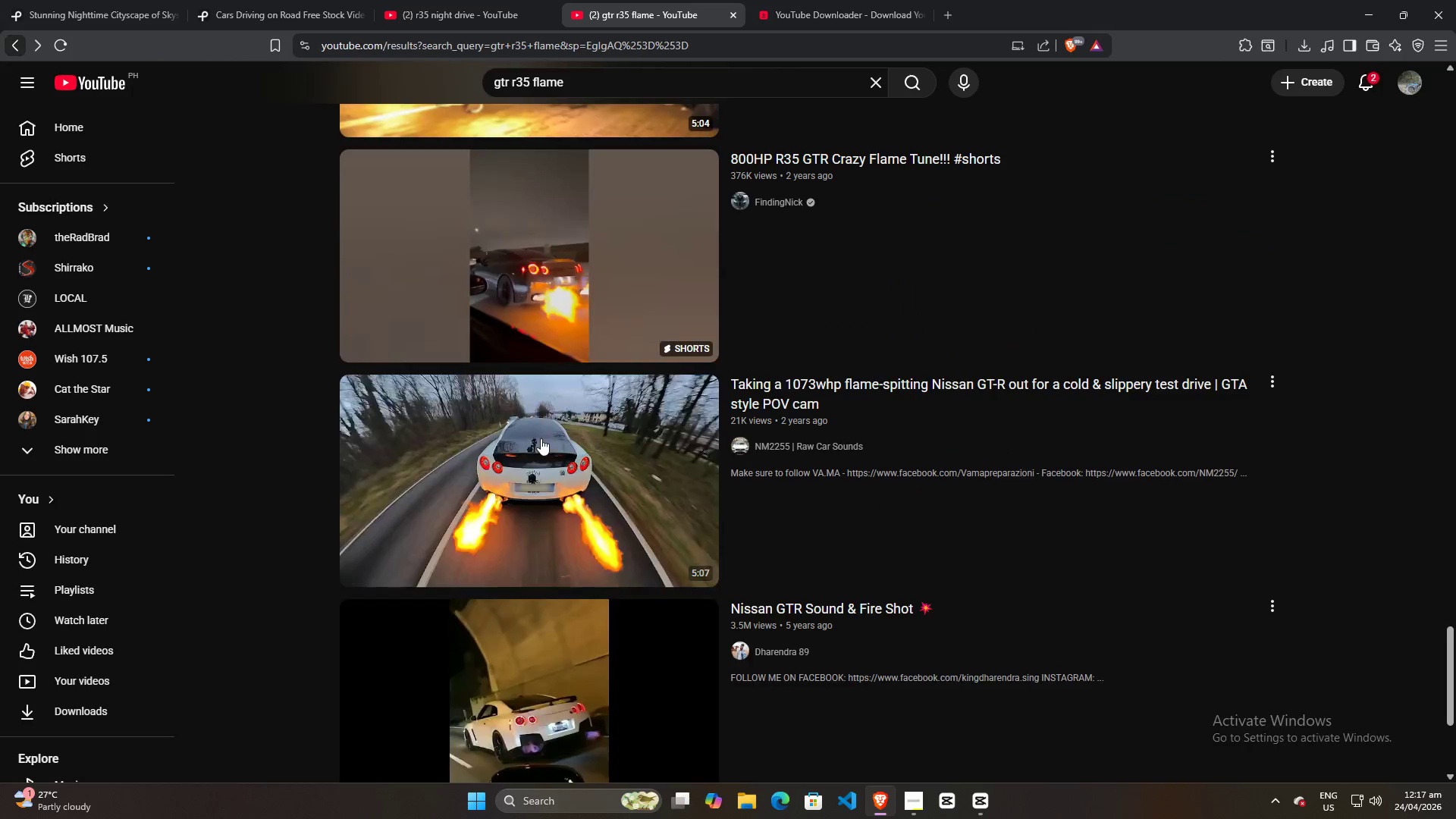 
scroll: coordinate [541, 441], scroll_direction: down, amount: 5.0
 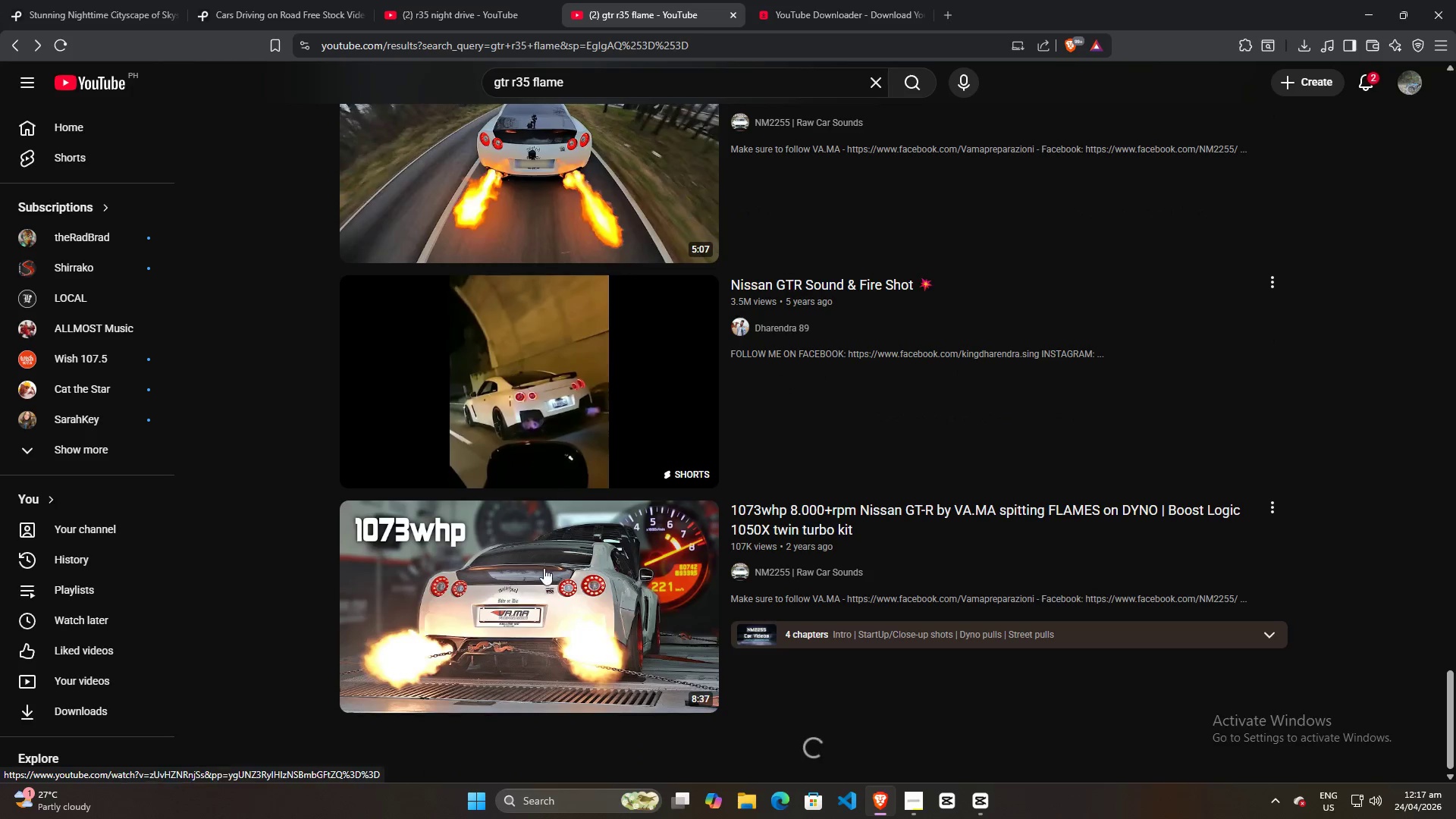 
scroll: coordinate [542, 555], scroll_direction: up, amount: 3.0
 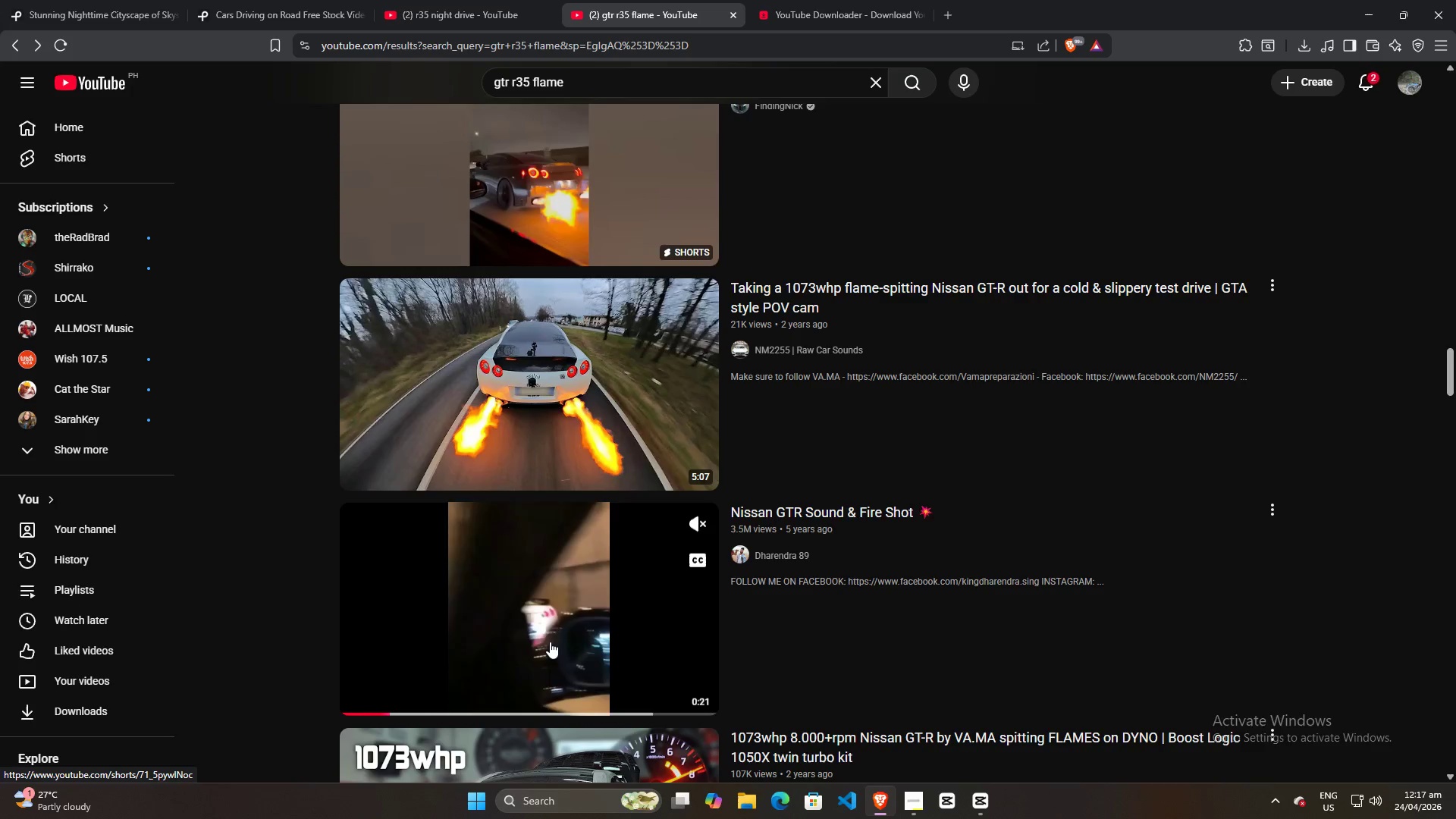 
left_click([550, 642])
 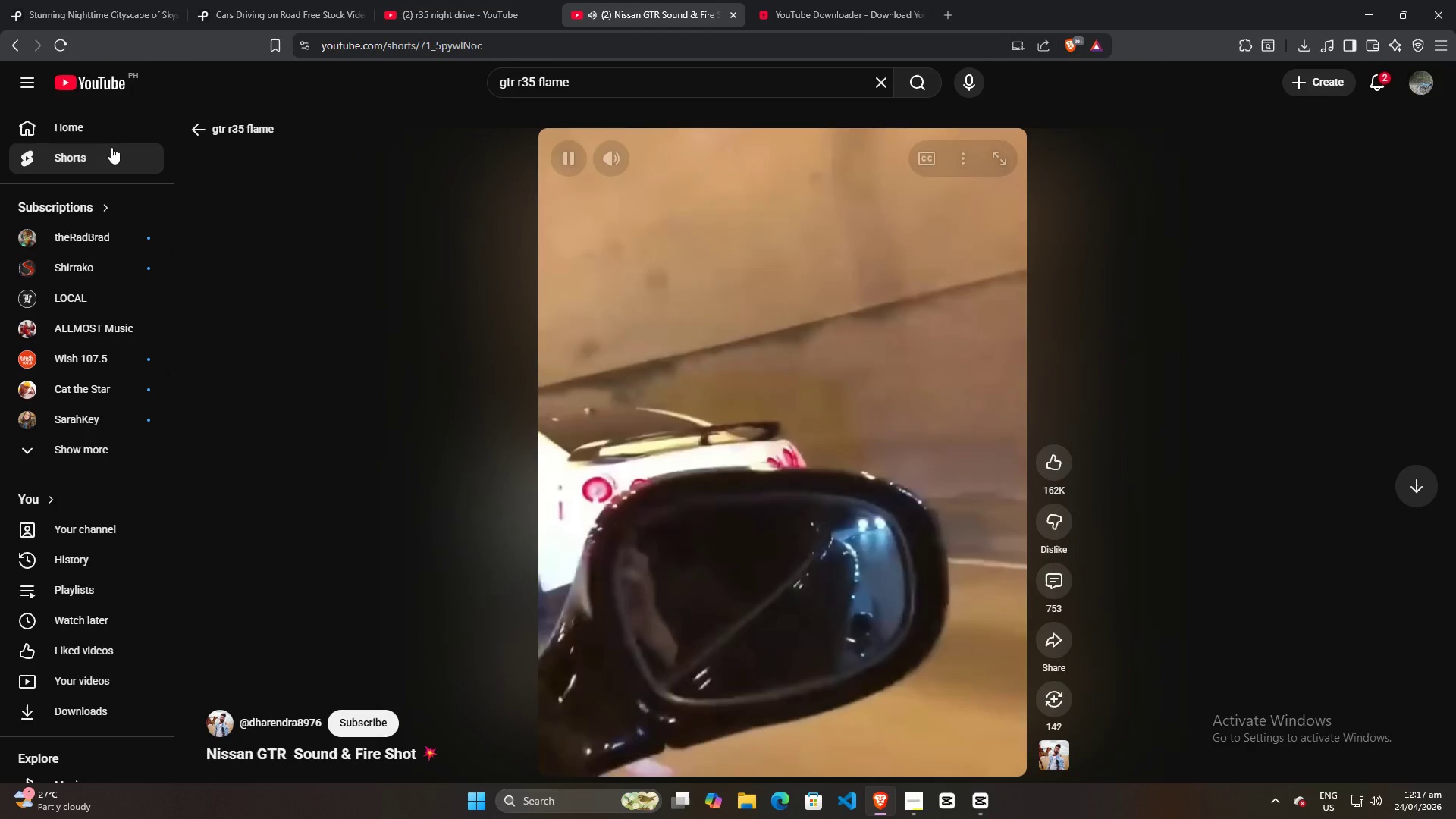 
wait(5.42)
 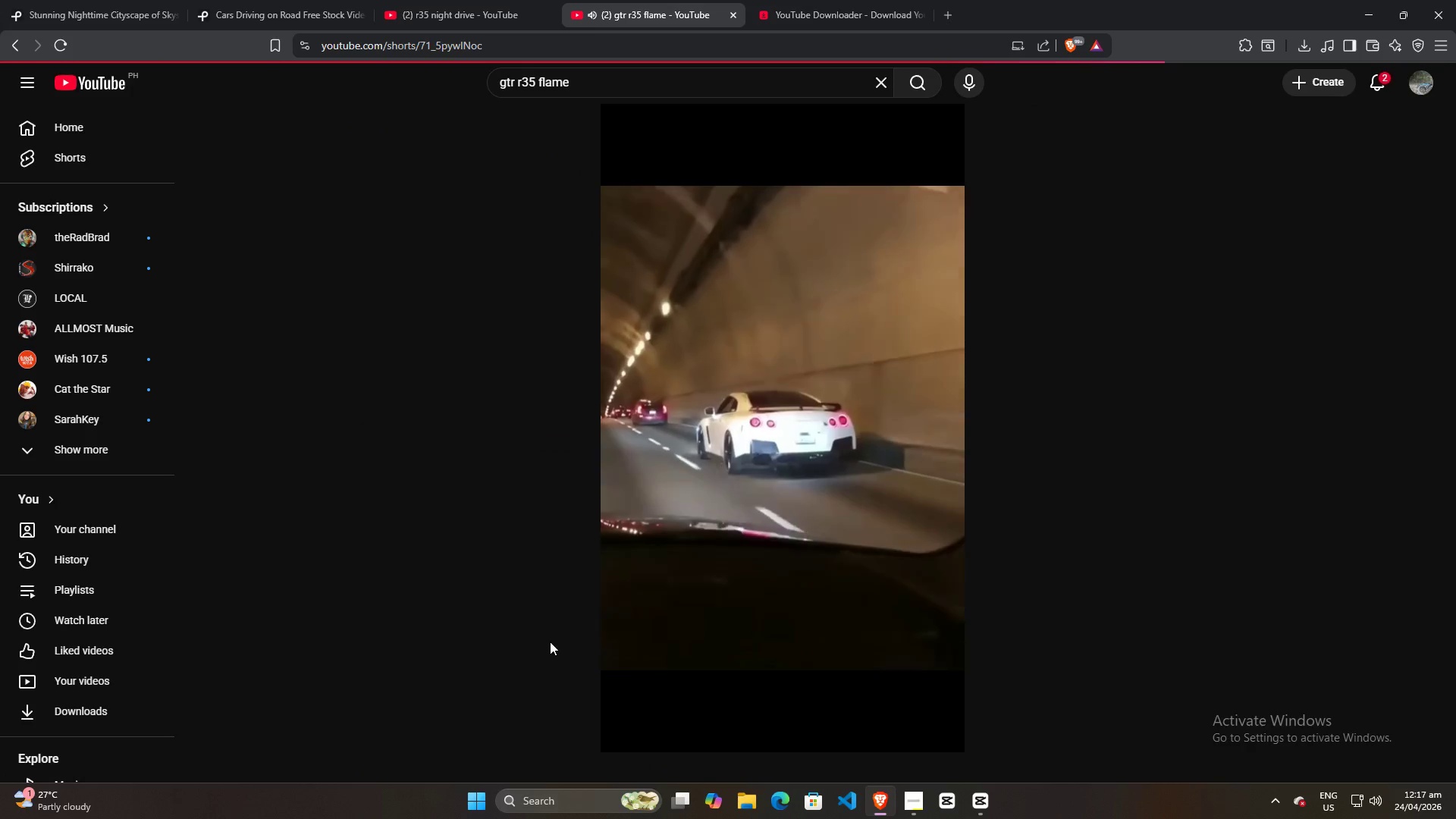 
left_click([19, 48])
 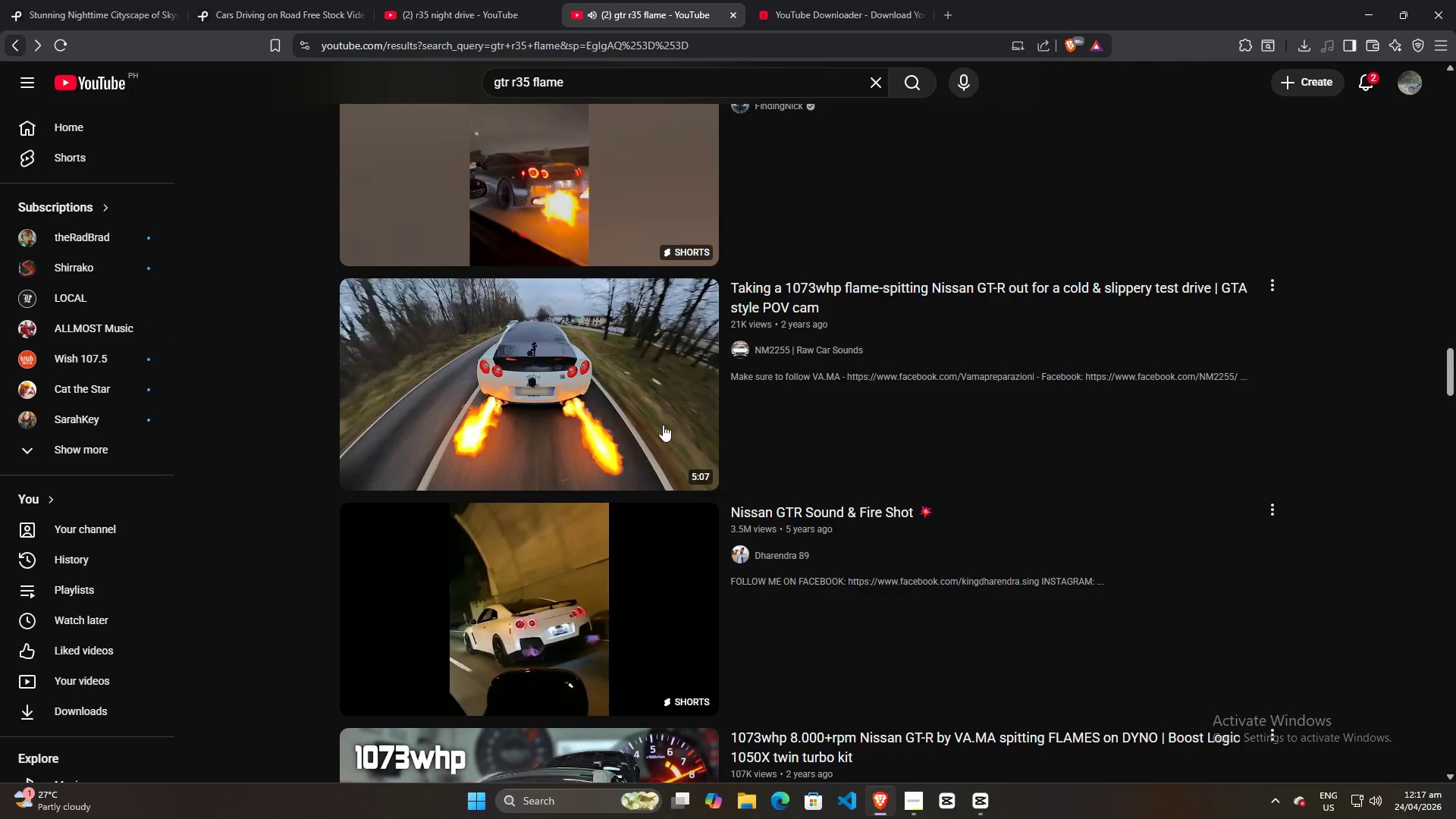 
scroll: coordinate [586, 412], scroll_direction: up, amount: 7.0
 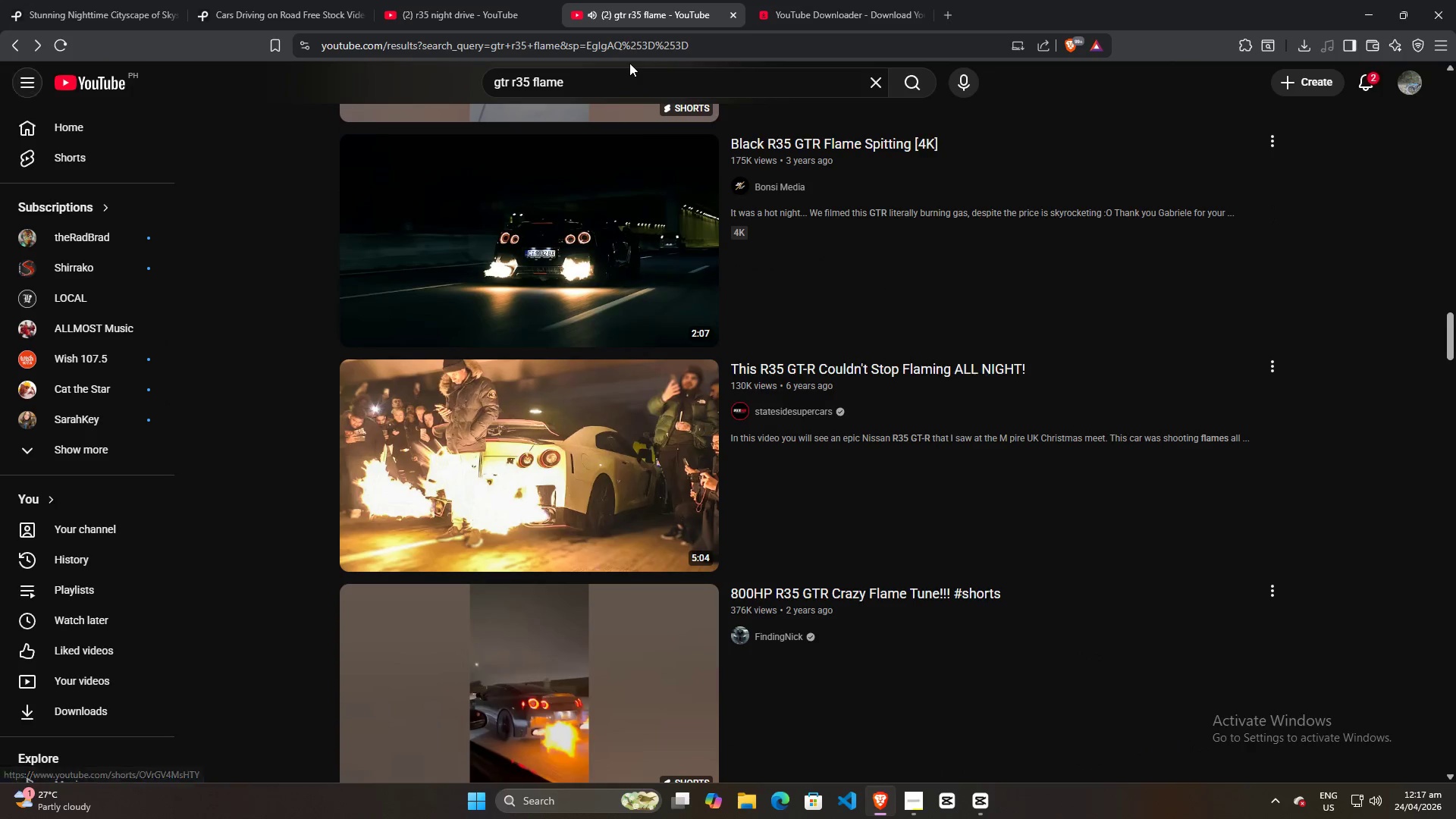 
double_click([632, 83])
 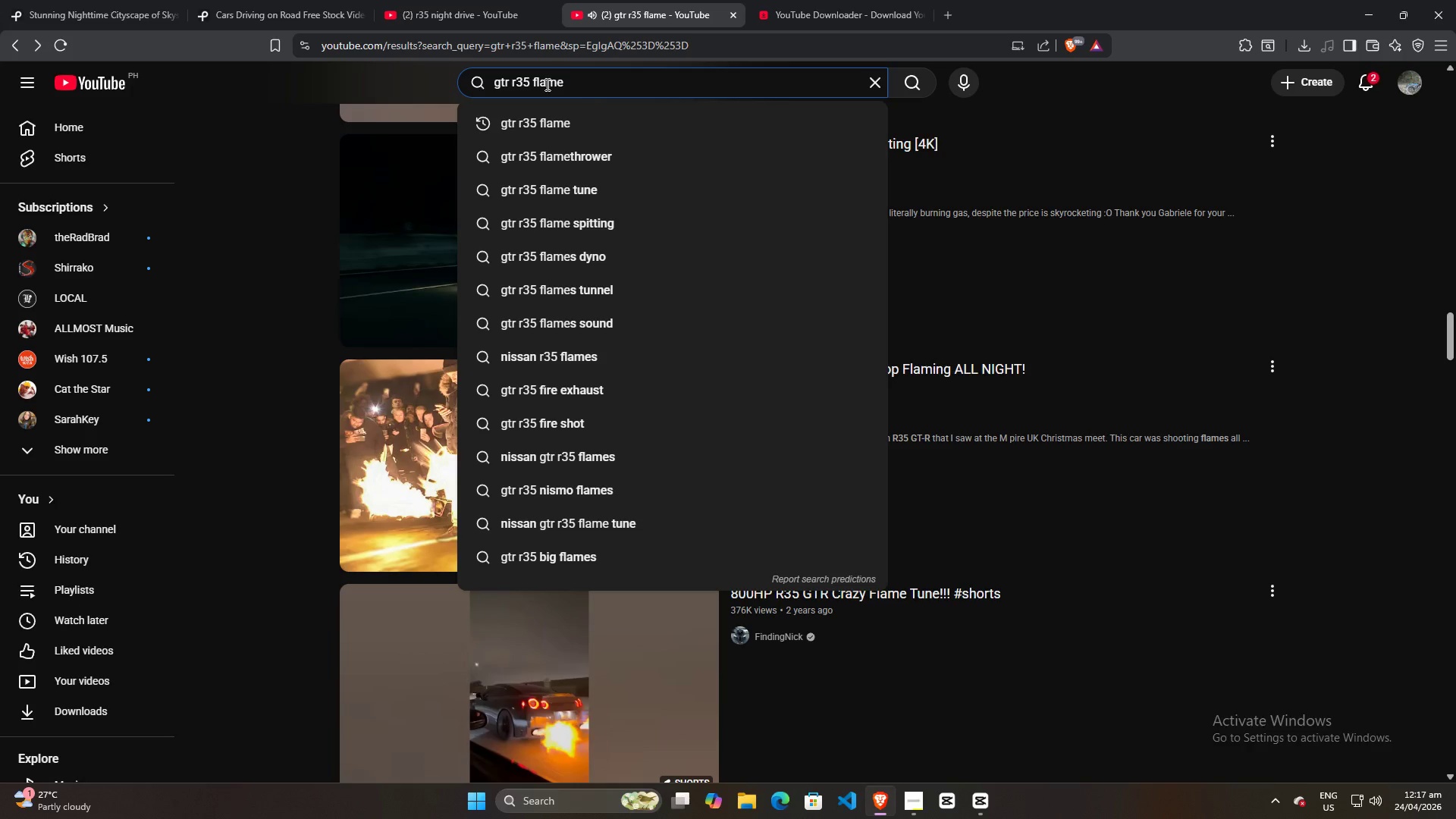 
double_click([546, 84])
 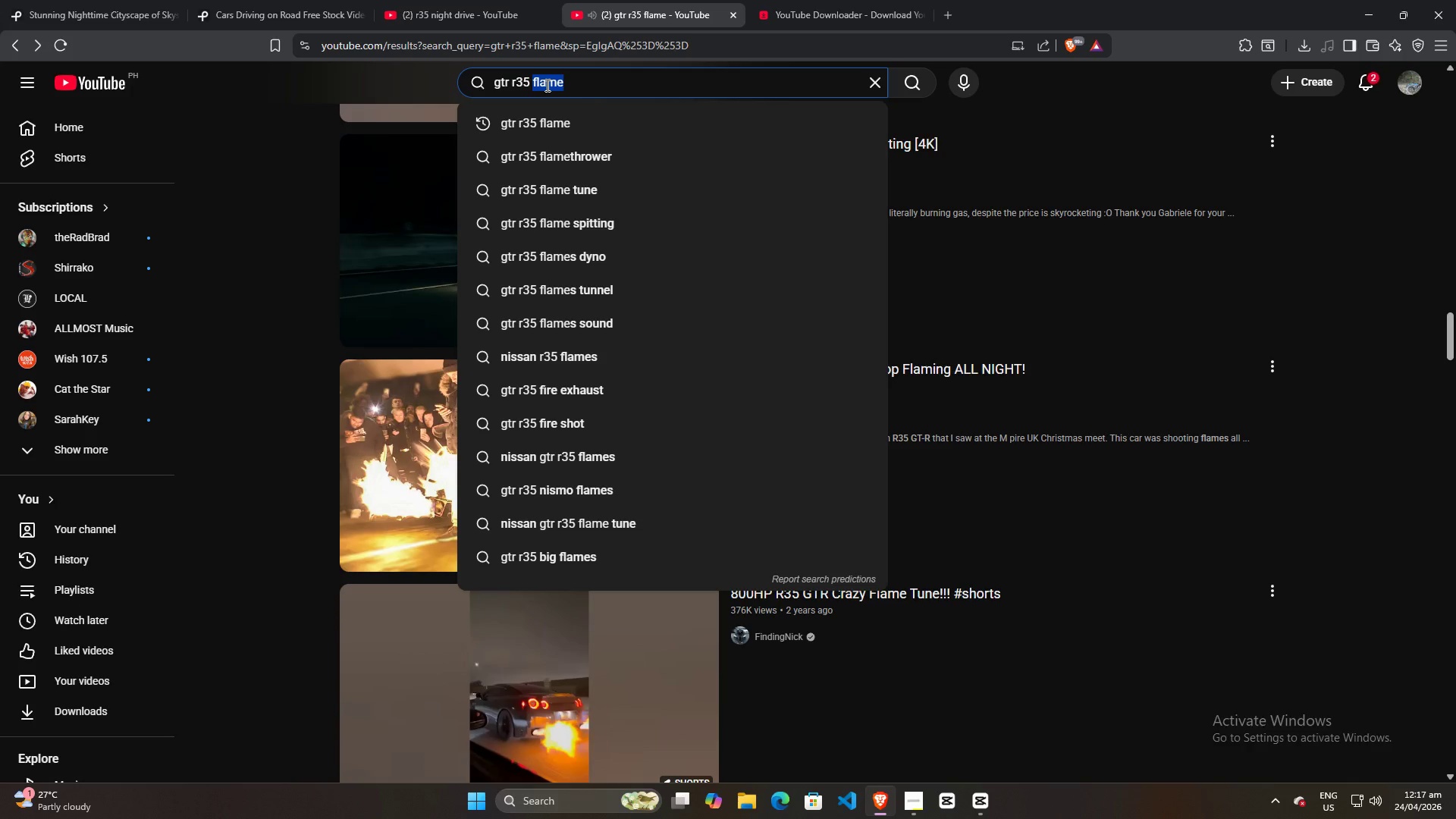 
type(tunnel)
 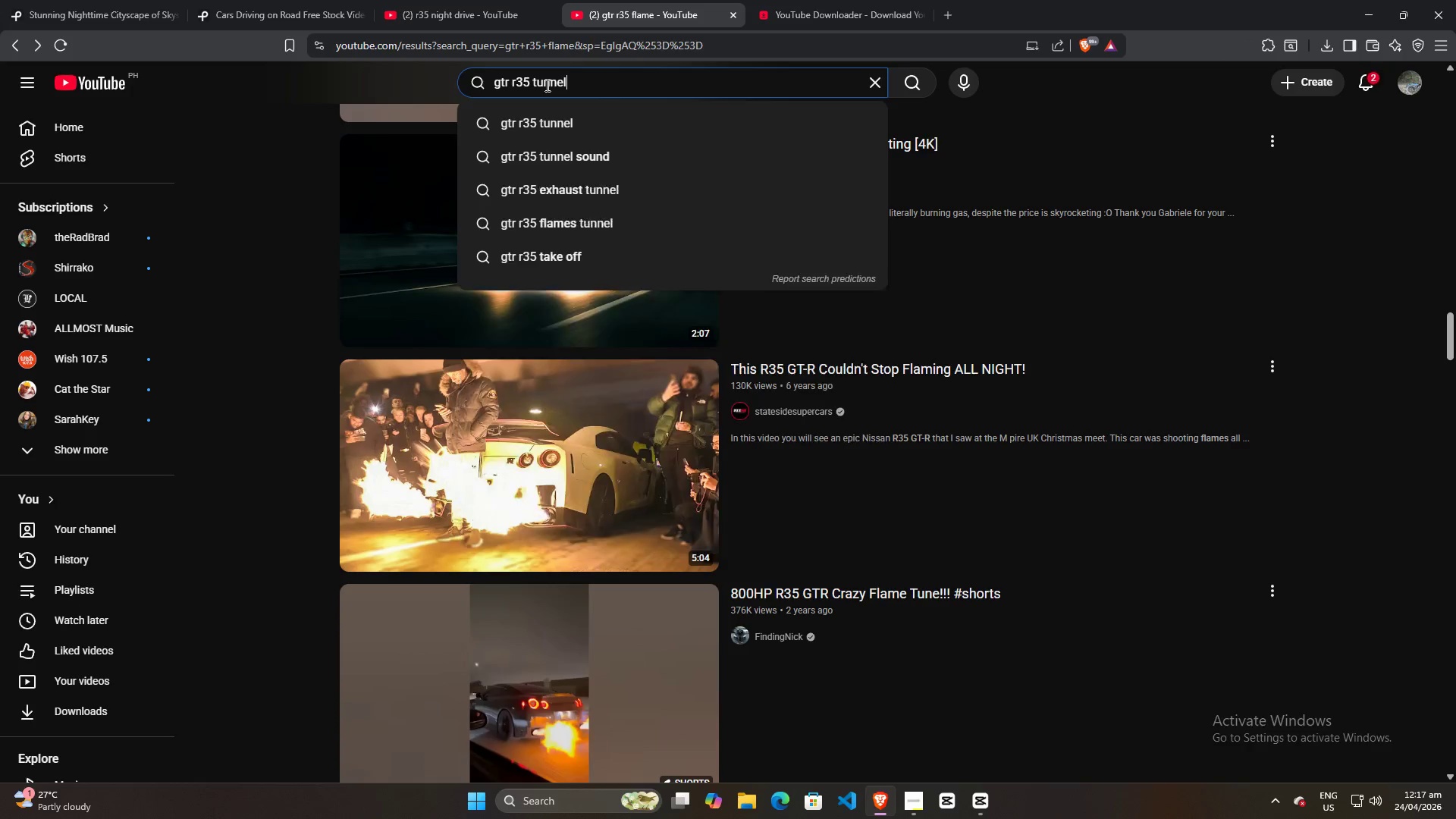 
key(Enter)
 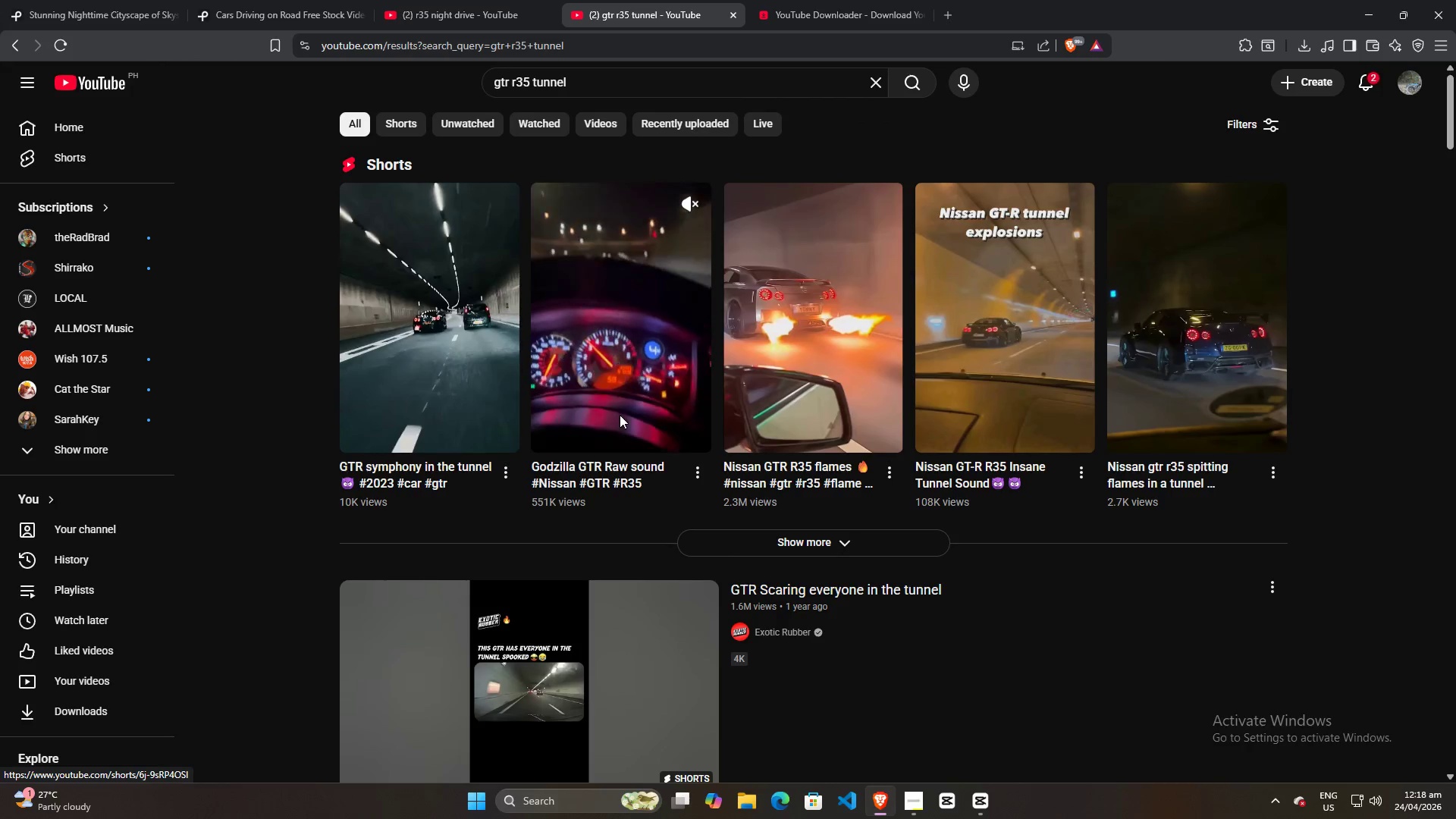 
wait(6.95)
 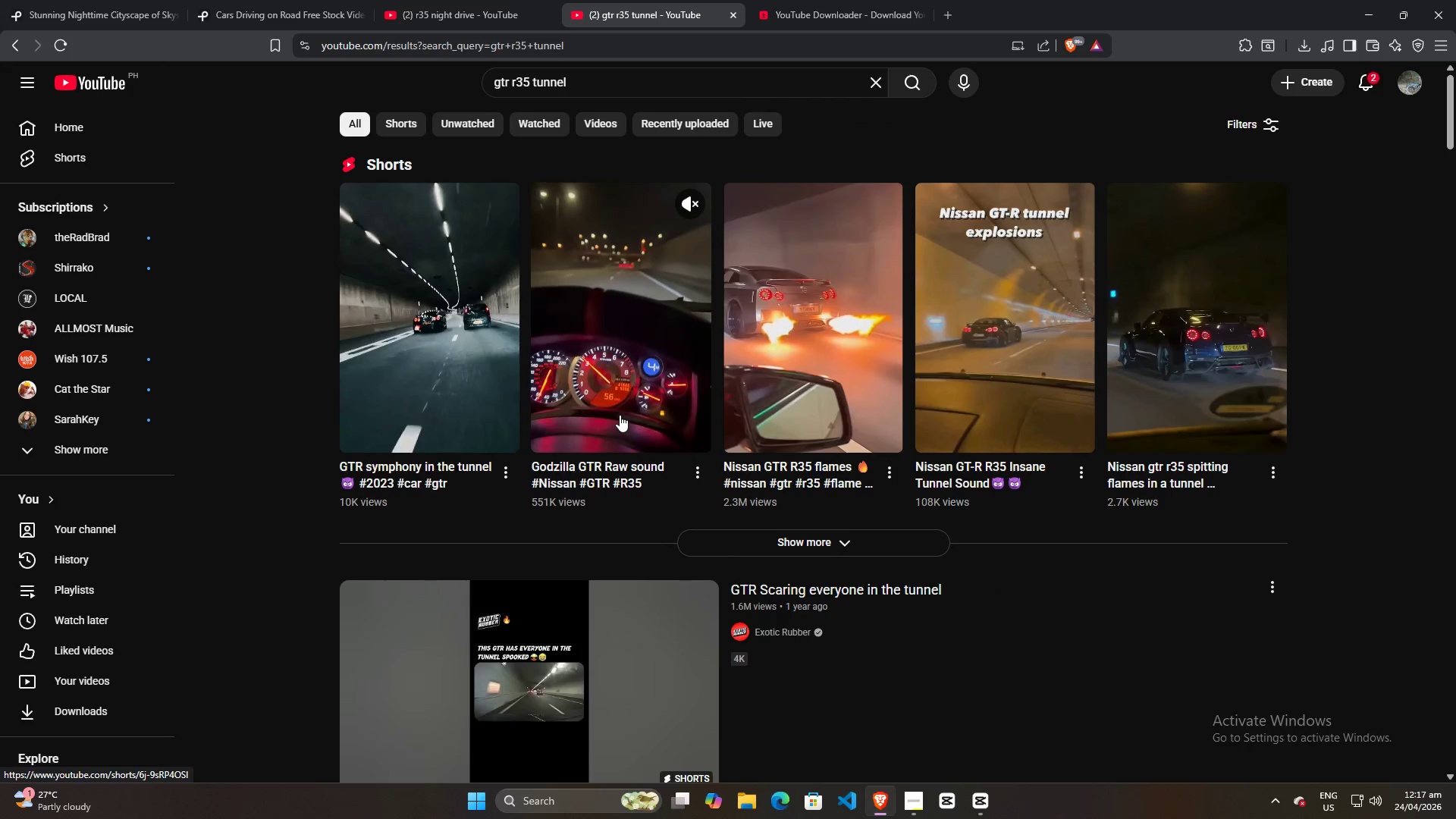 
left_click([977, 808])
 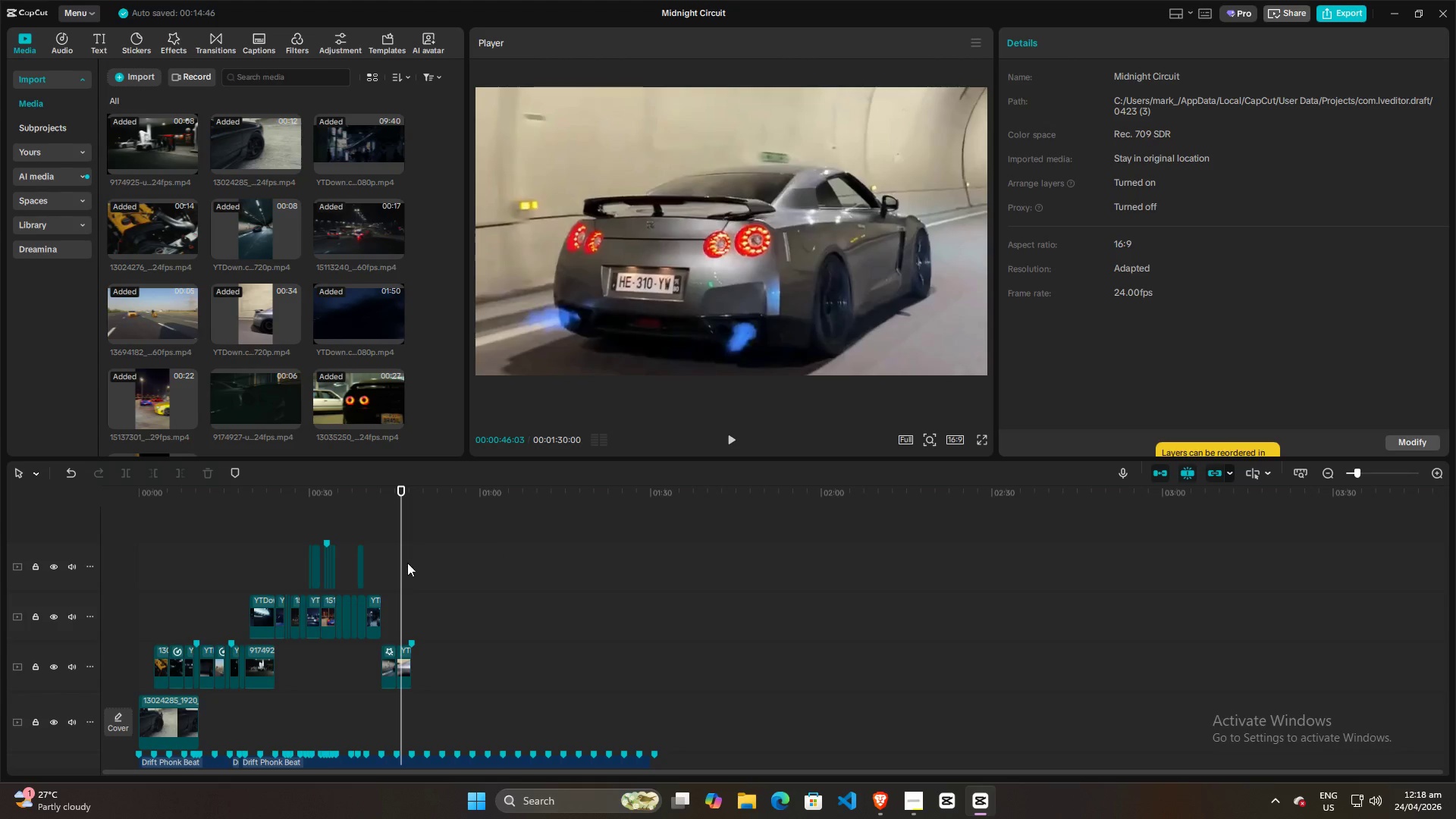 
left_click([390, 559])
 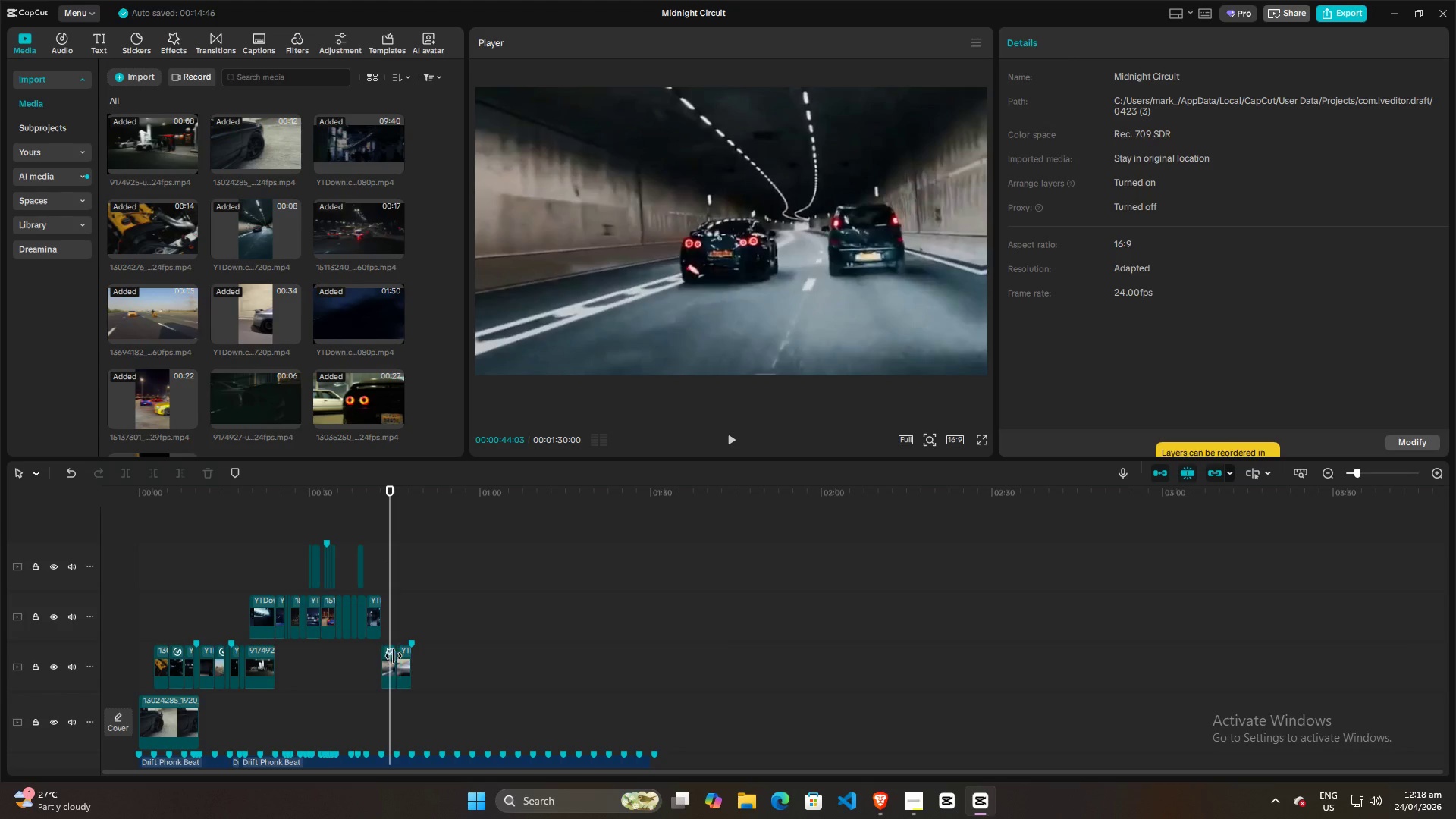 
left_click([392, 659])
 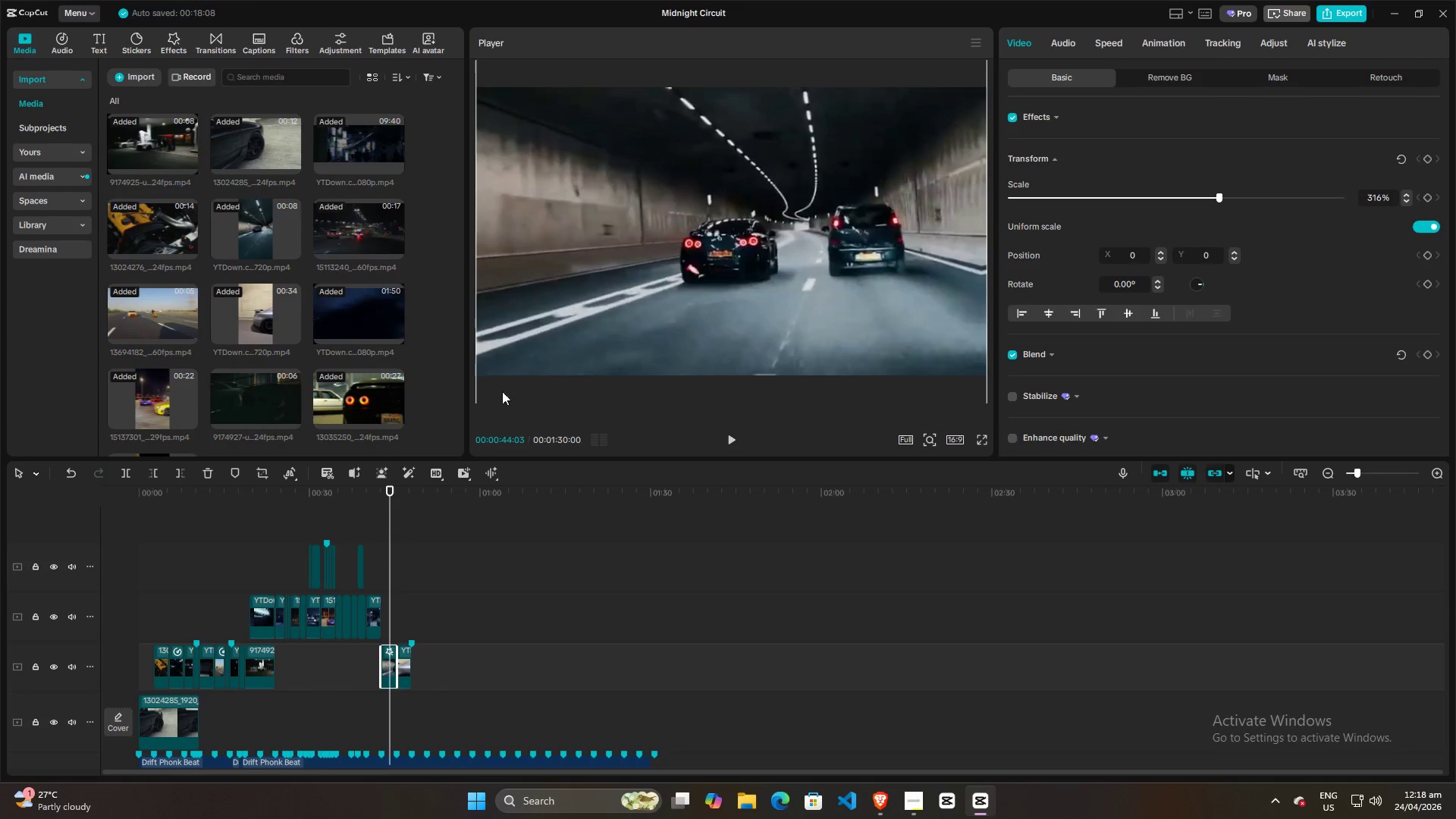 
hold_key(key=ControlLeft, duration=1.16)
scroll: coordinate [604, 613], scroll_direction: up, amount: 15.0
 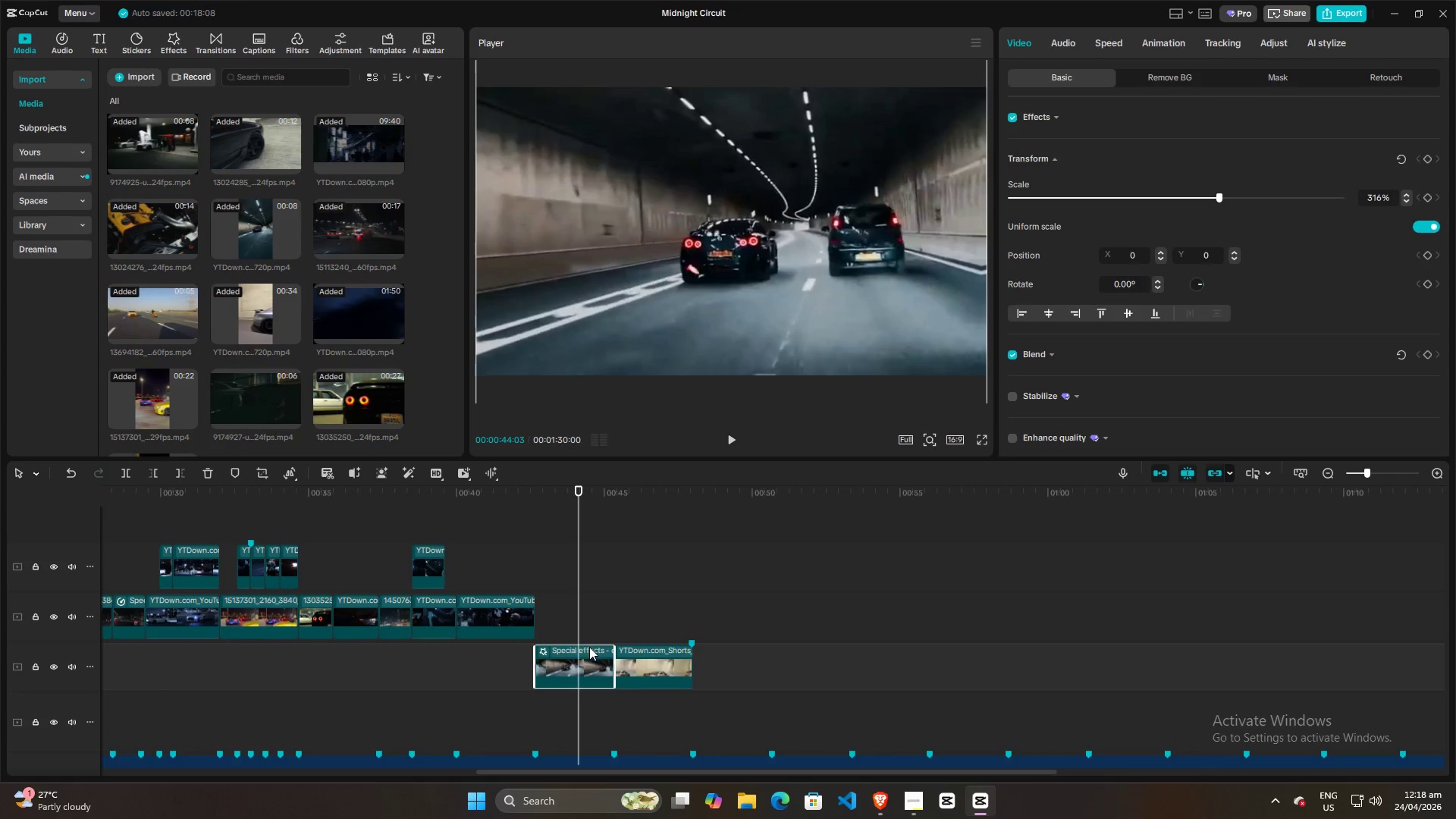 
left_click([588, 648])
 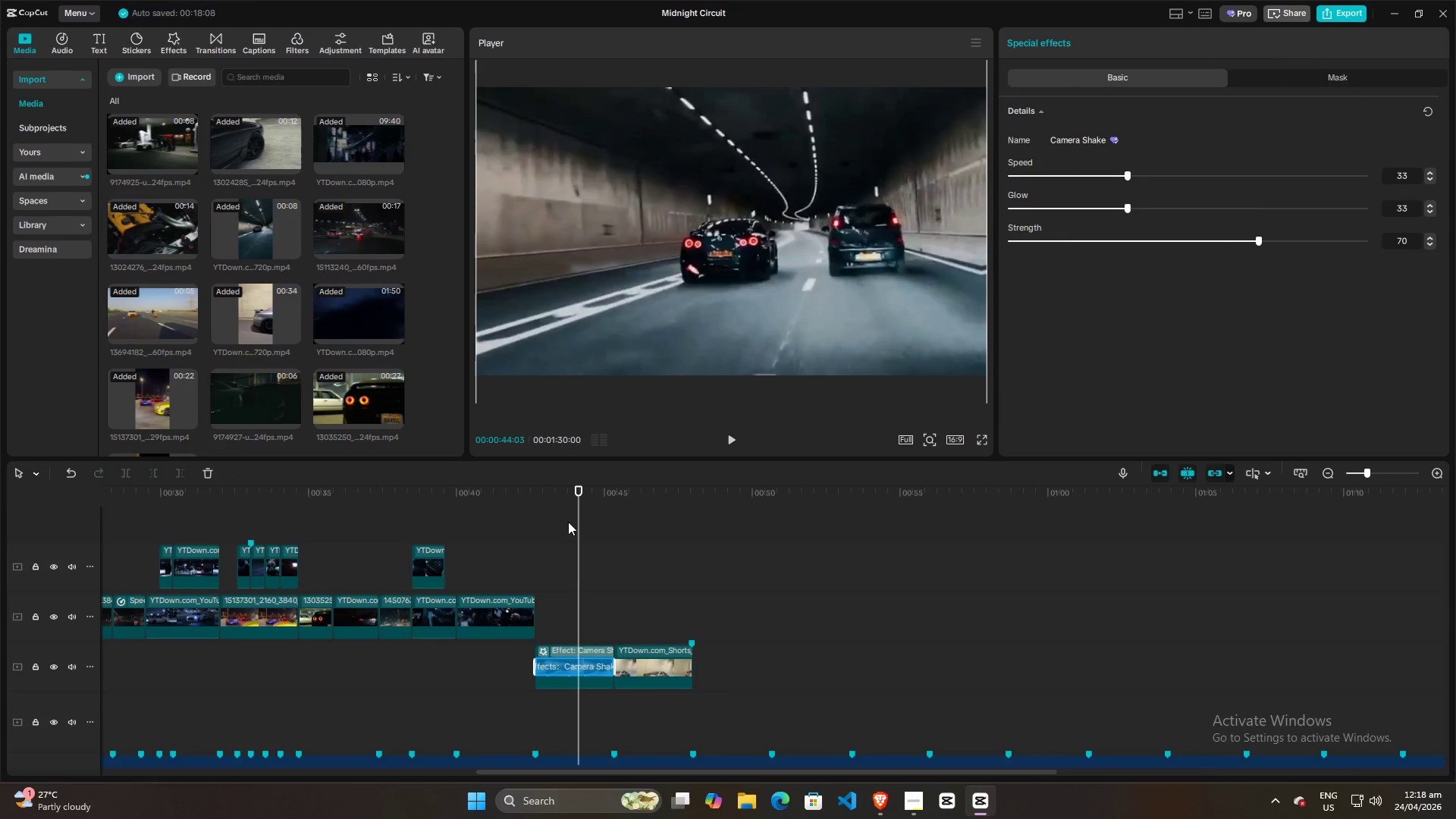 
double_click([535, 575])
 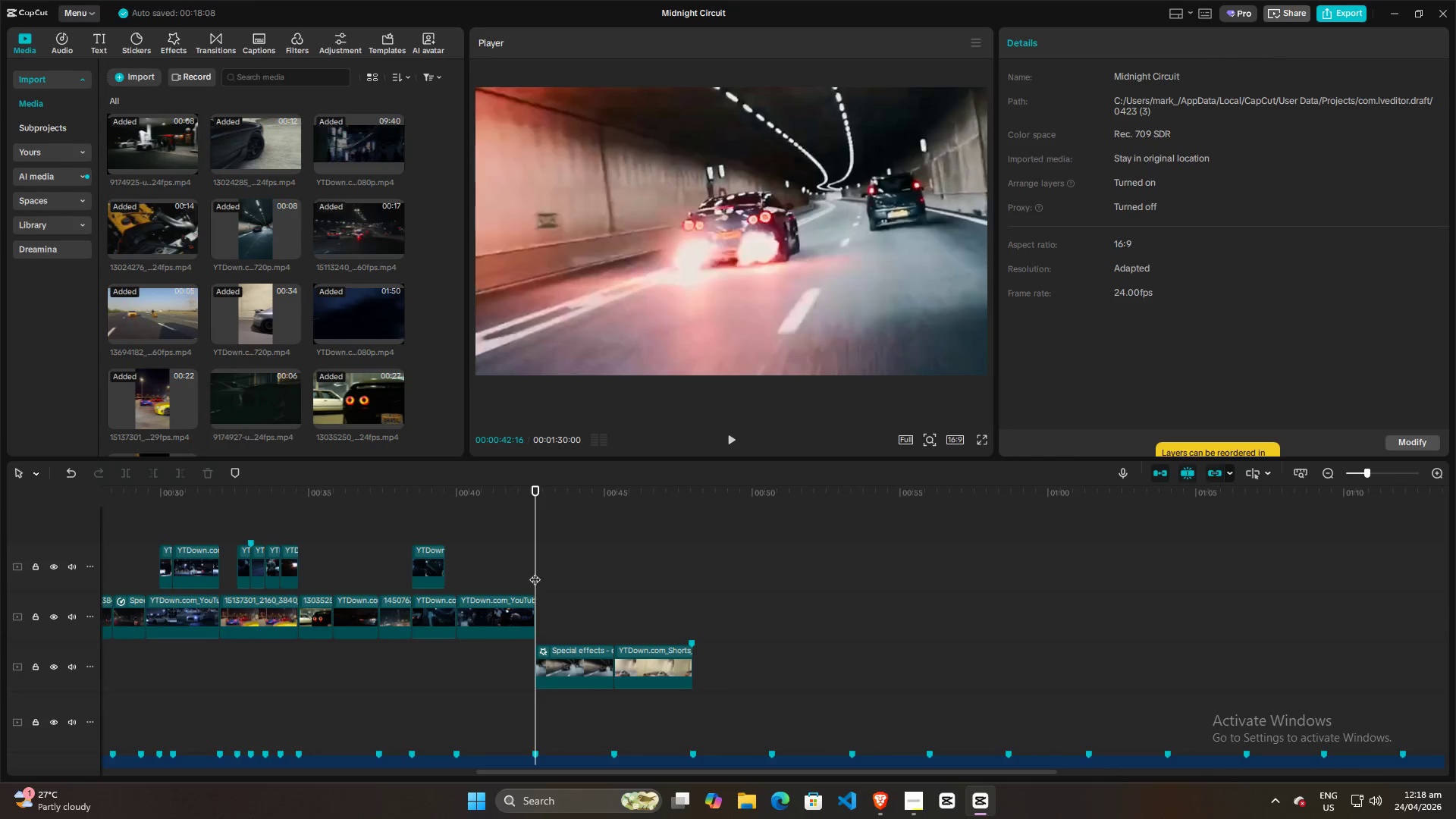 
key(Space)
 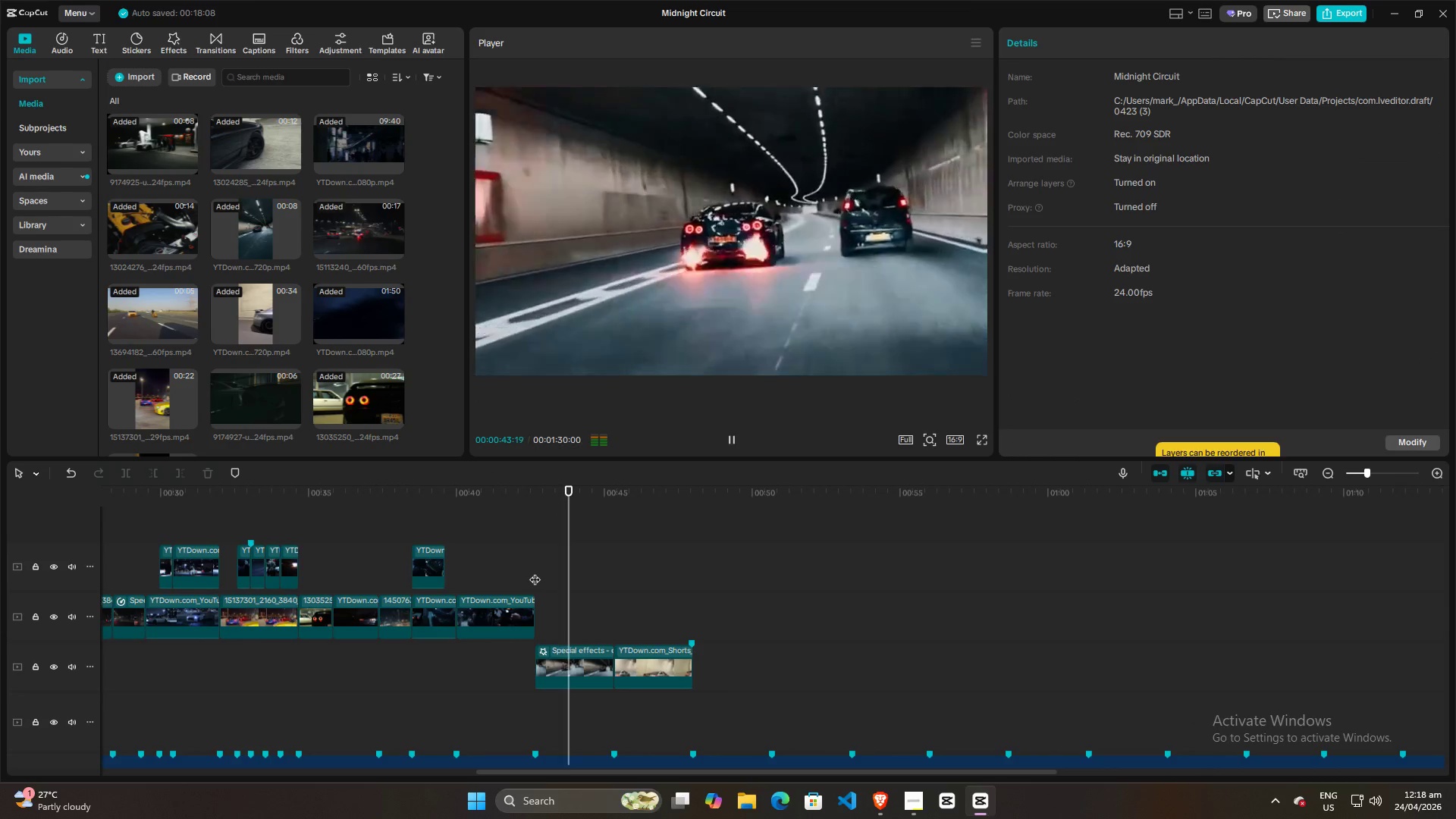 
key(Space)
 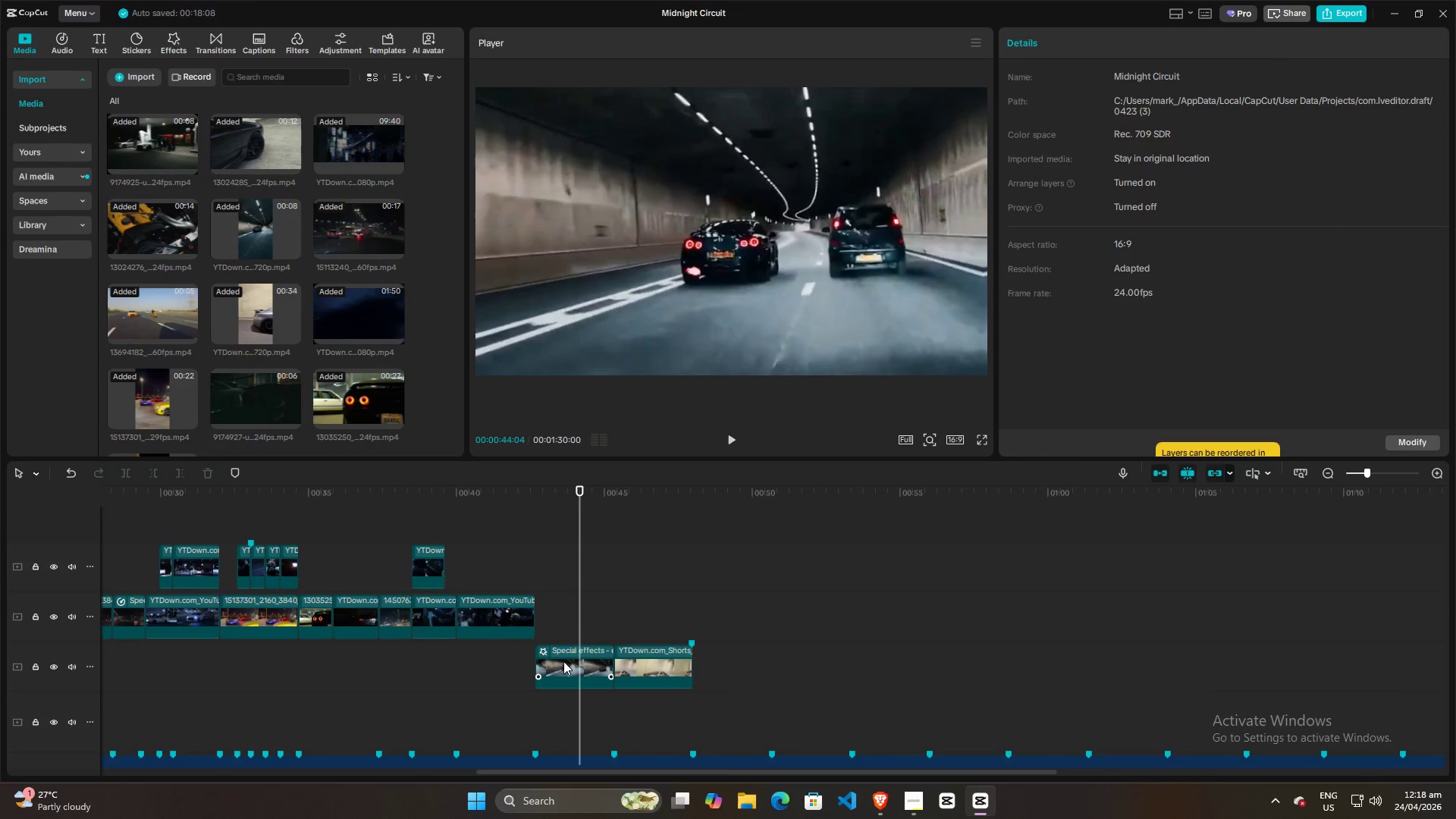 
left_click([563, 661])
 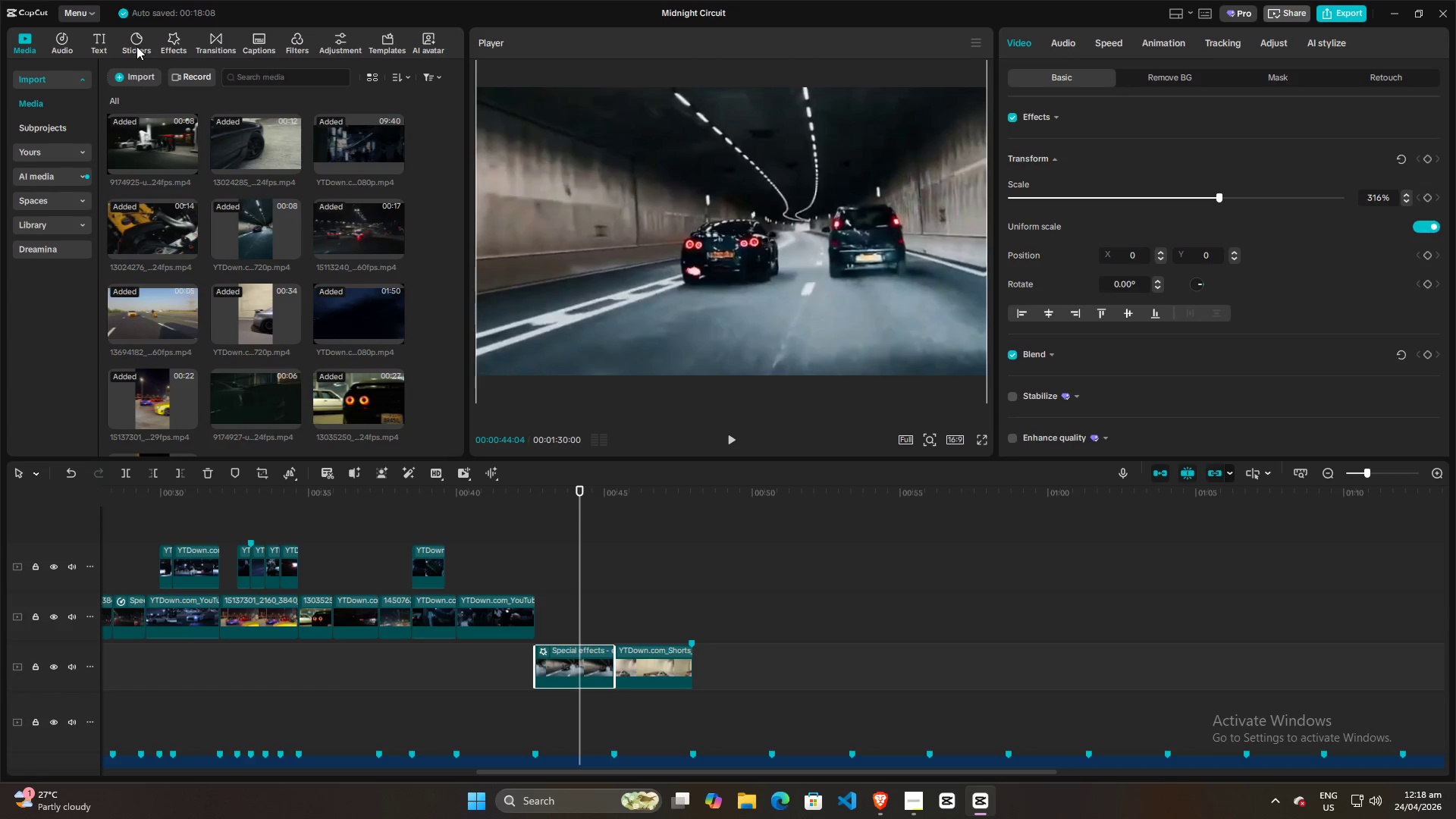 
left_click([174, 38])
 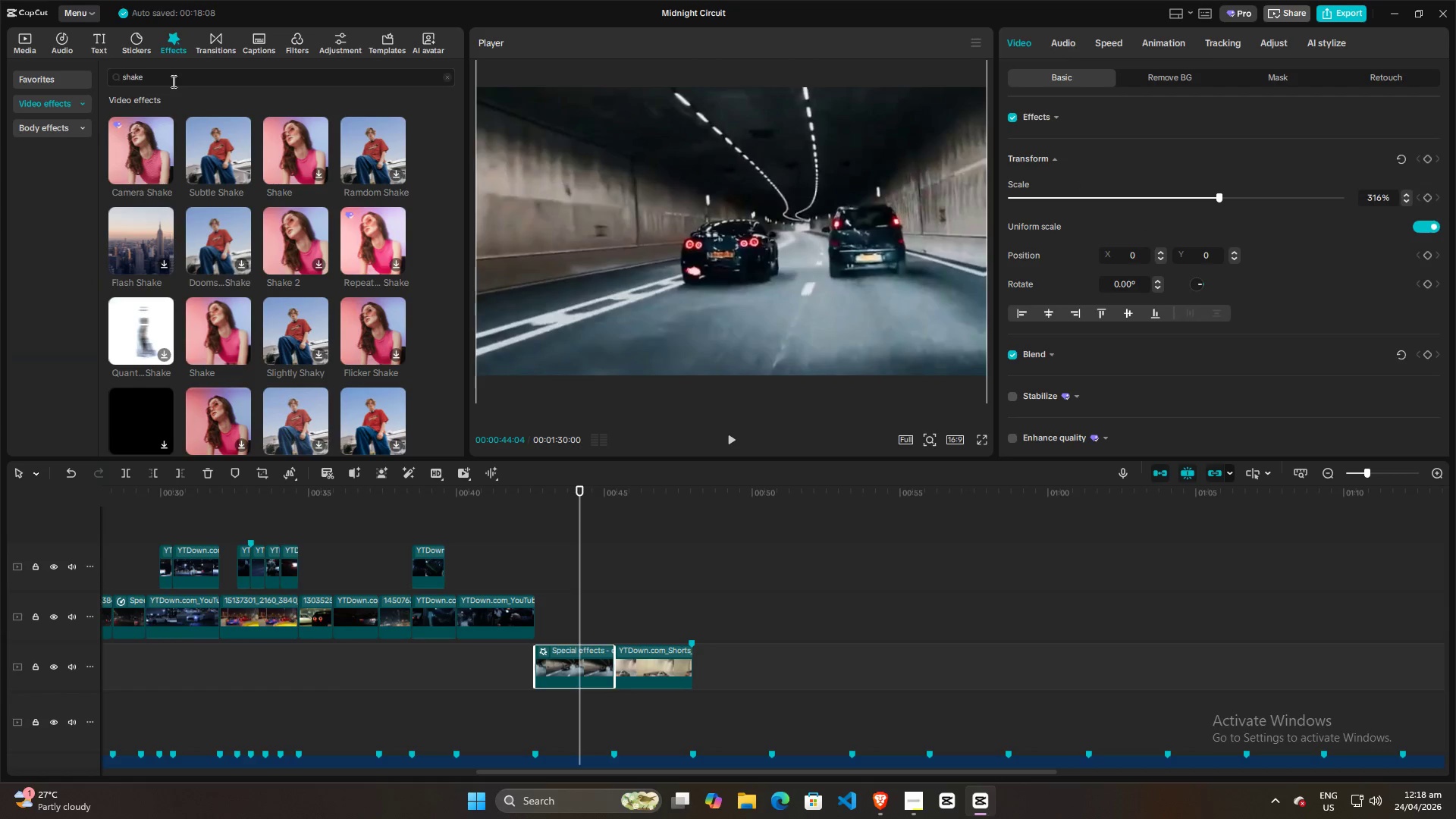 
left_click_drag(start_coordinate=[172, 81], to_coordinate=[123, 81])
 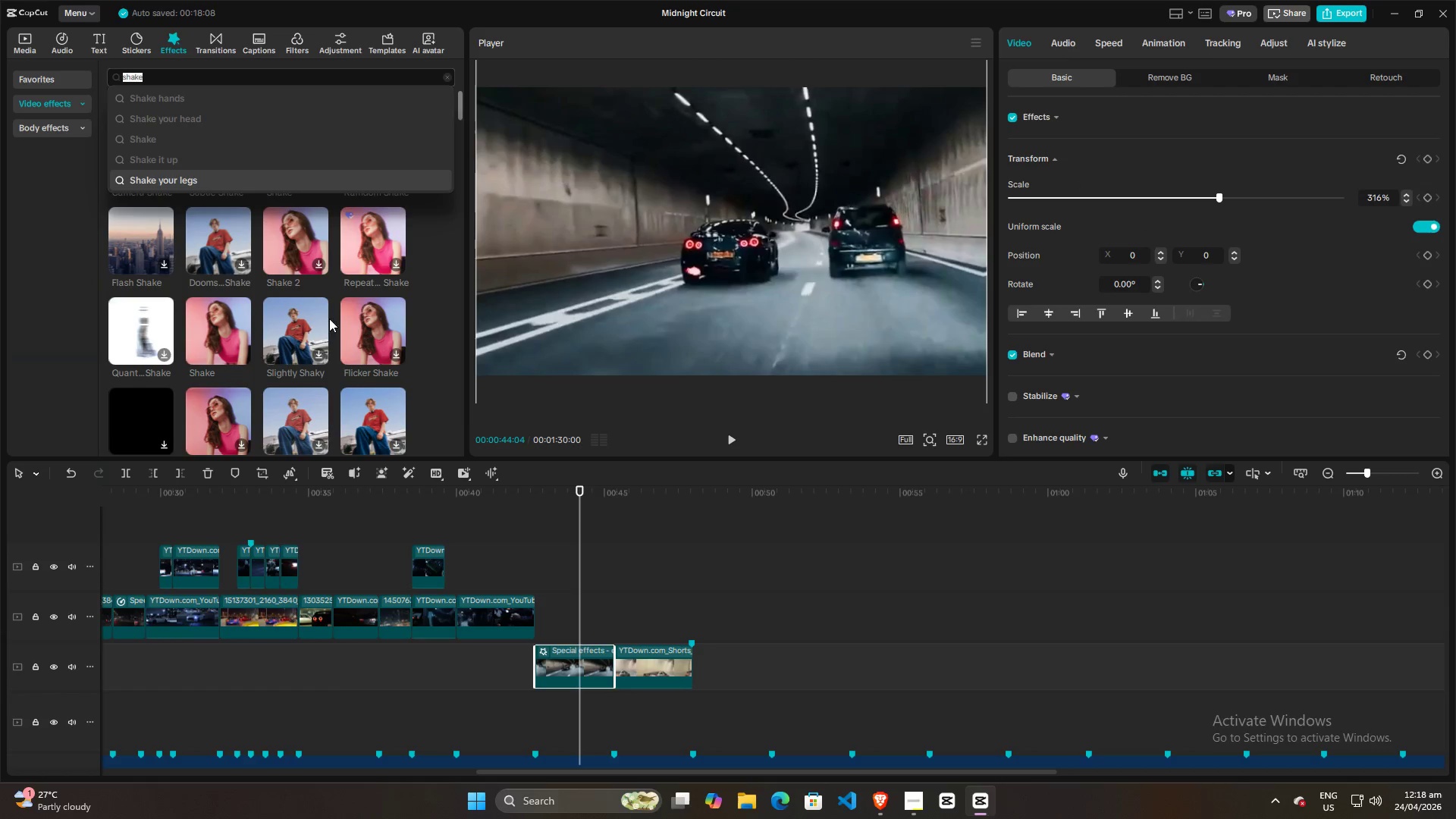 
left_click([619, 519])
 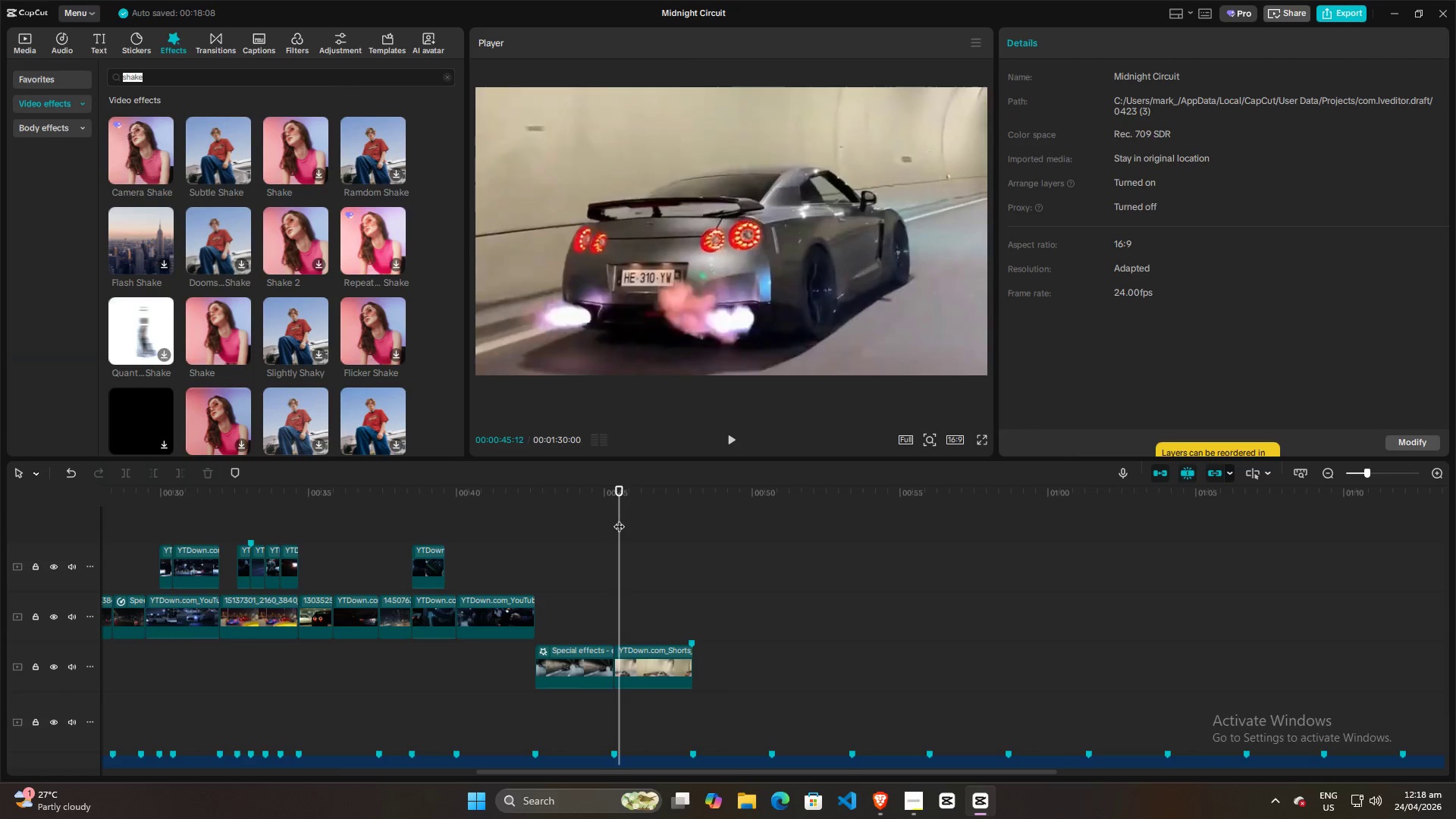 
key(Space)
 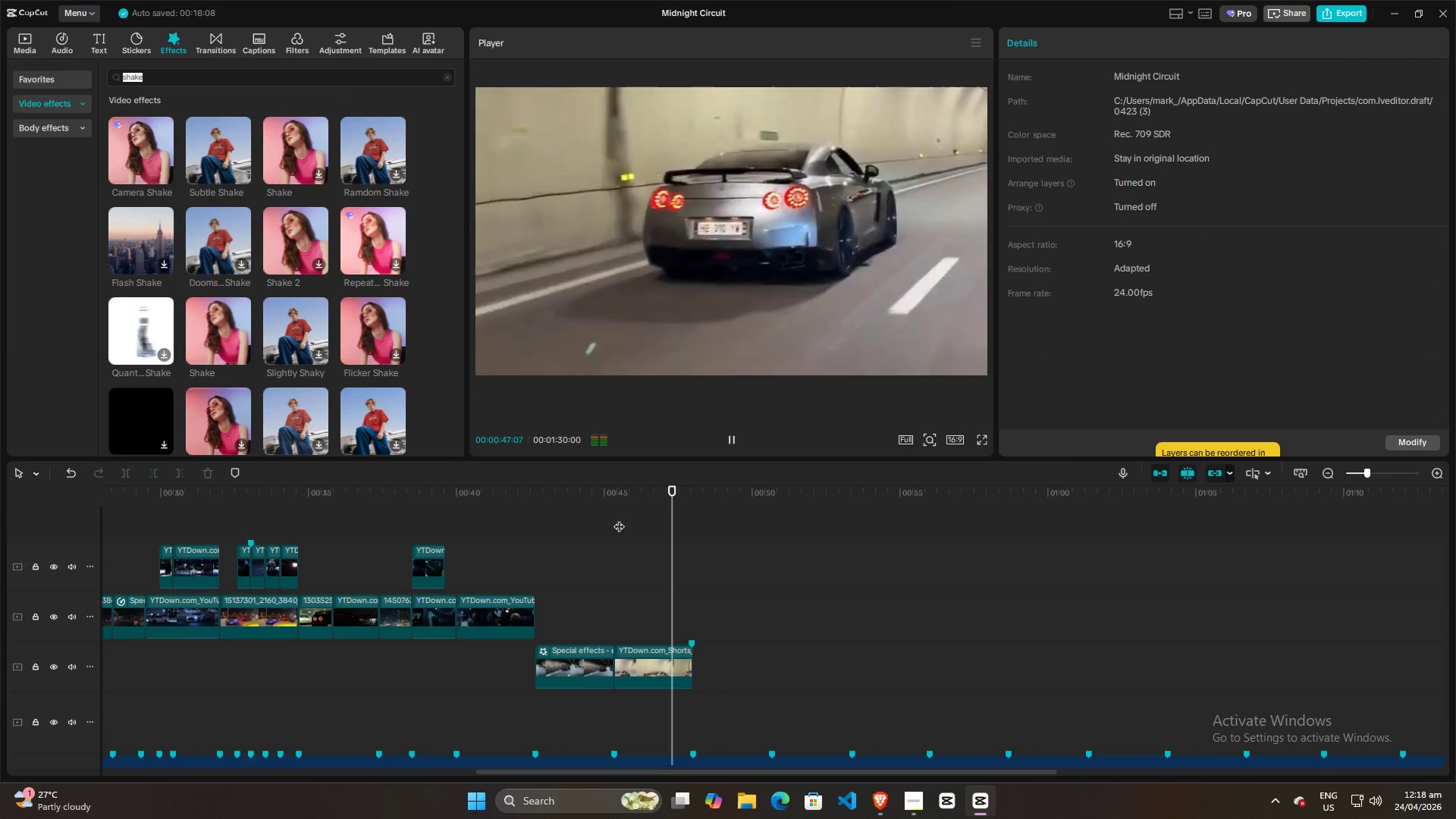 
key(Space)
 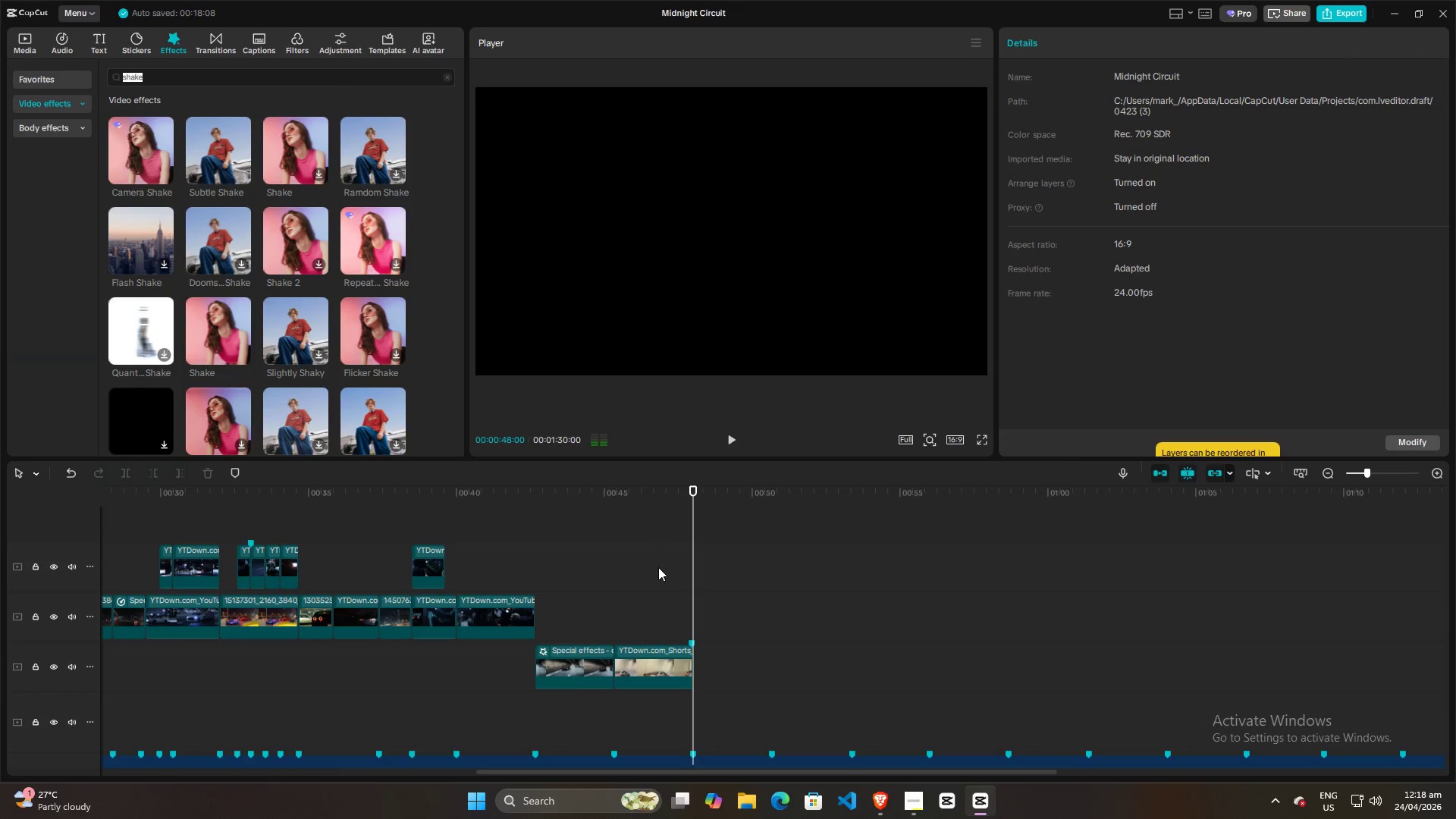 
left_click([658, 573])
 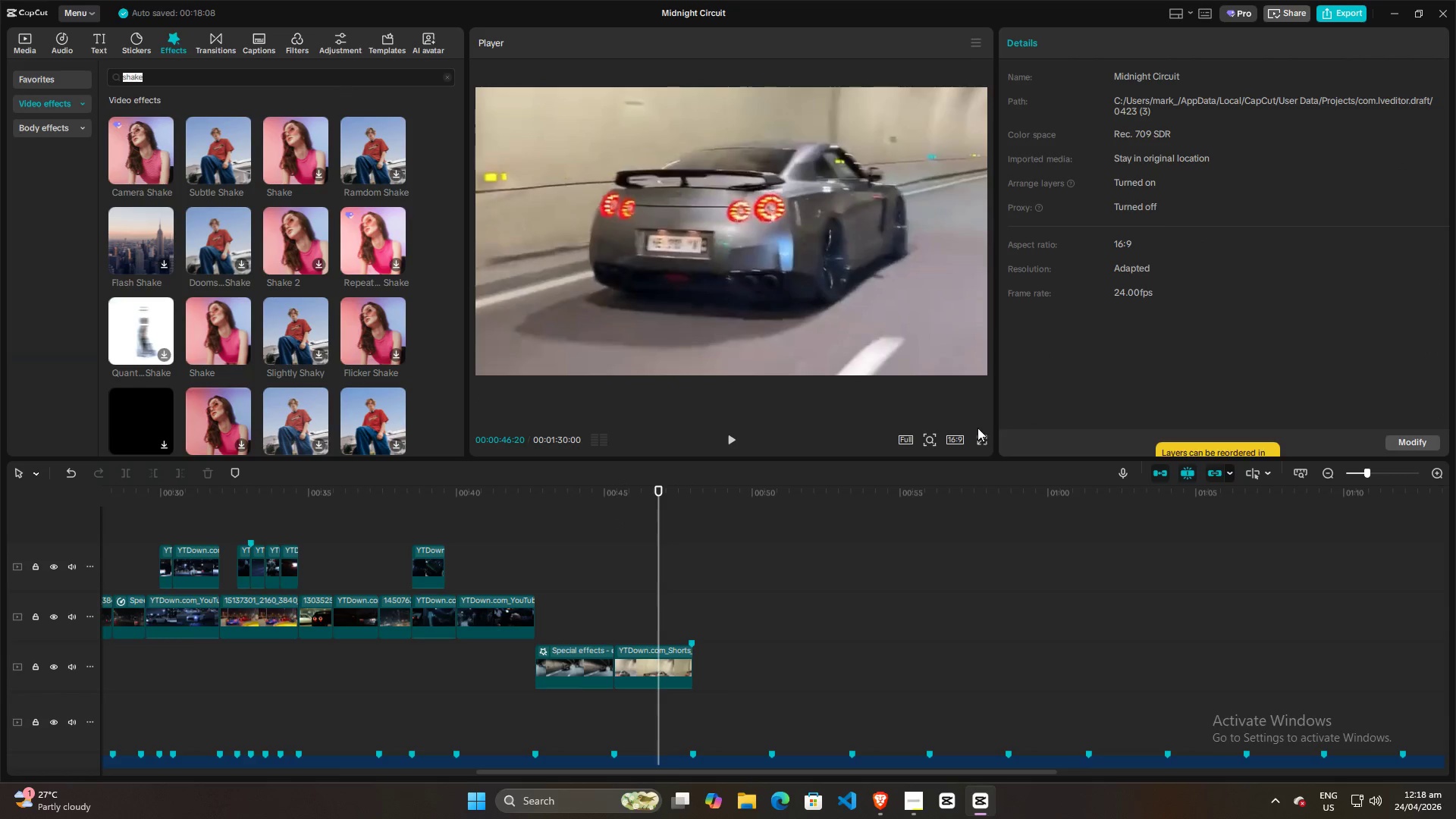 
left_click([985, 438])
 